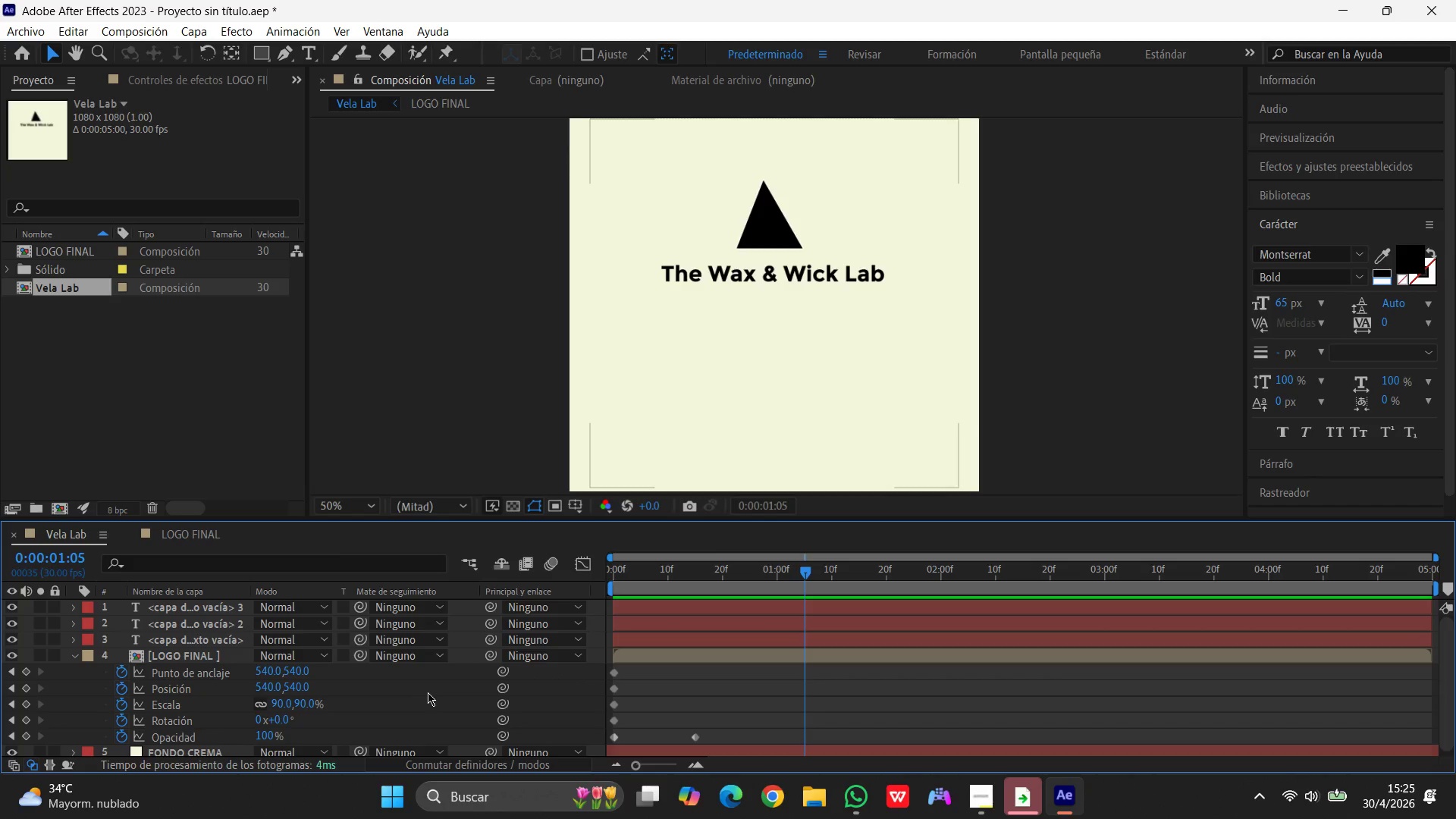 
wait(6.63)
 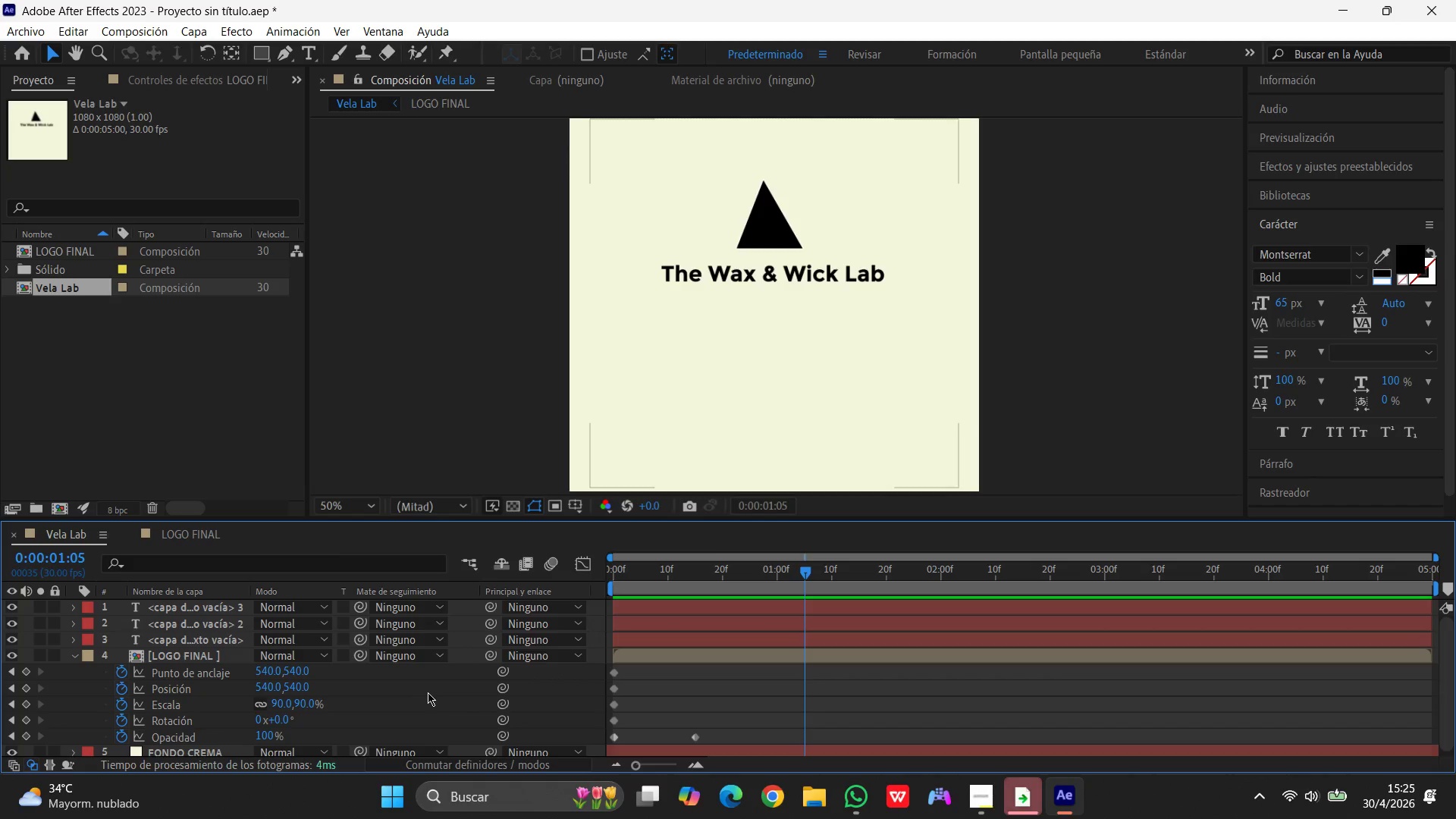 
left_click_drag(start_coordinate=[802, 570], to_coordinate=[527, 590])
 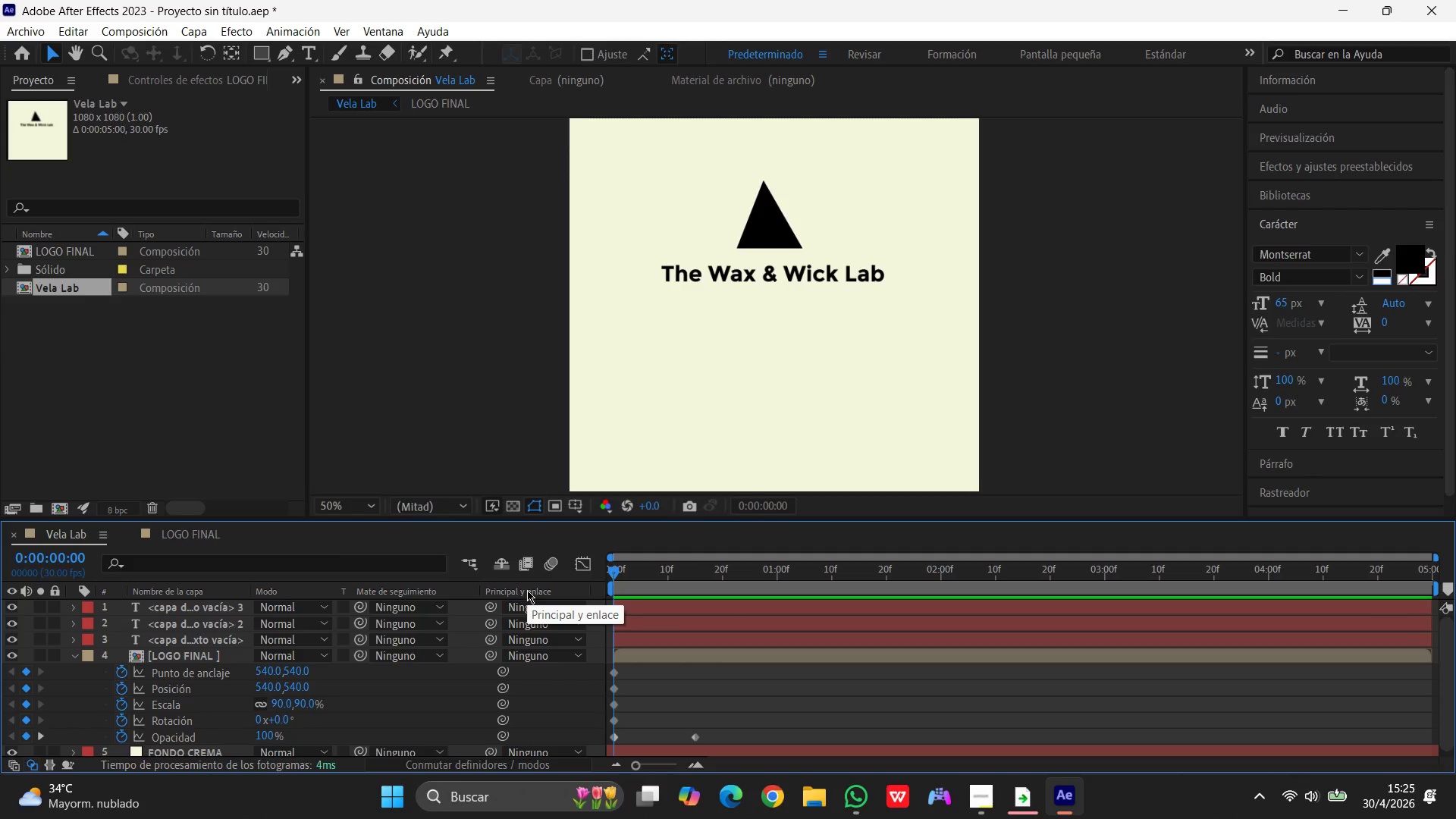 
wait(5.14)
 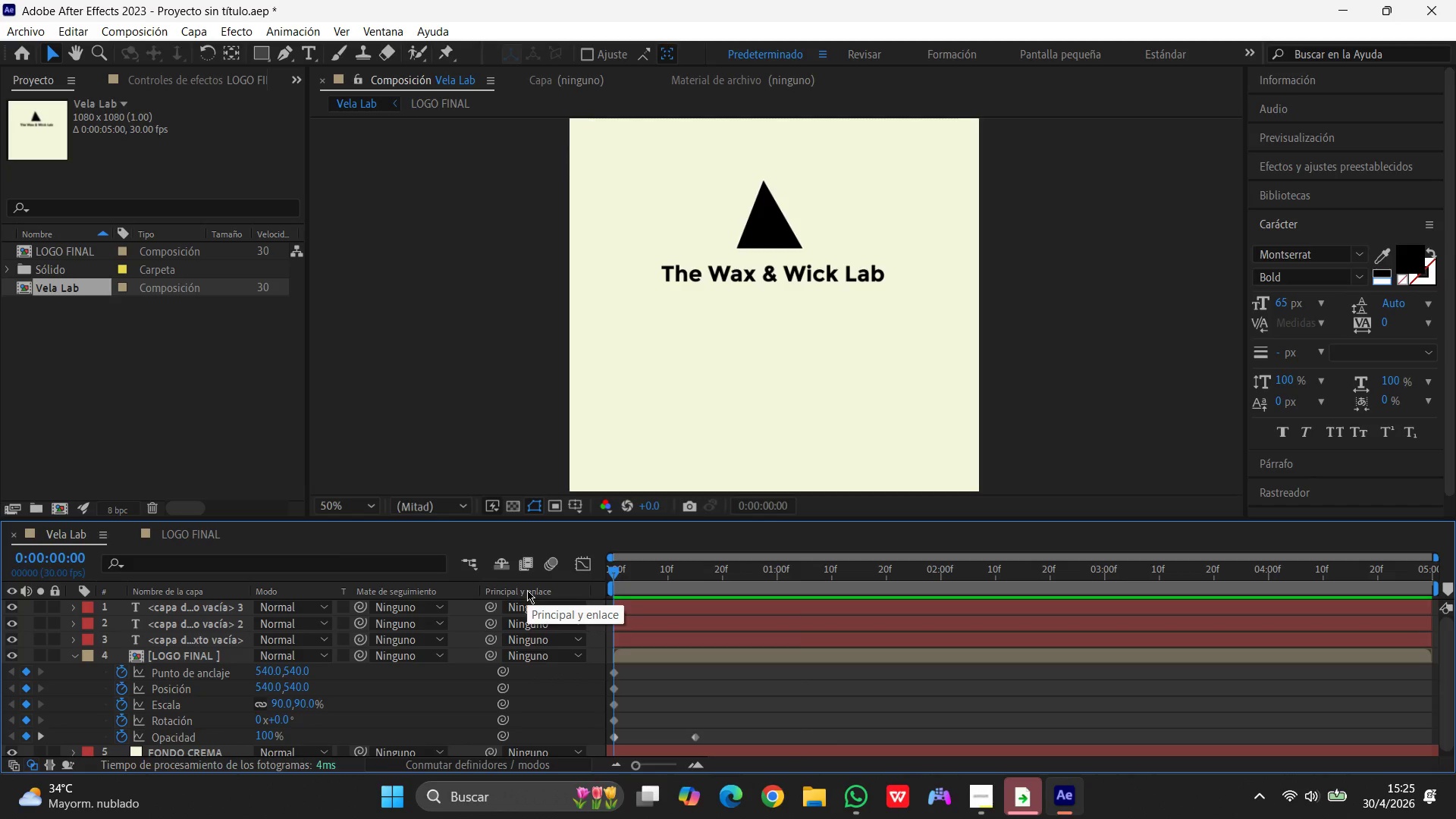 
left_click_drag(start_coordinate=[612, 571], to_coordinate=[696, 565])
 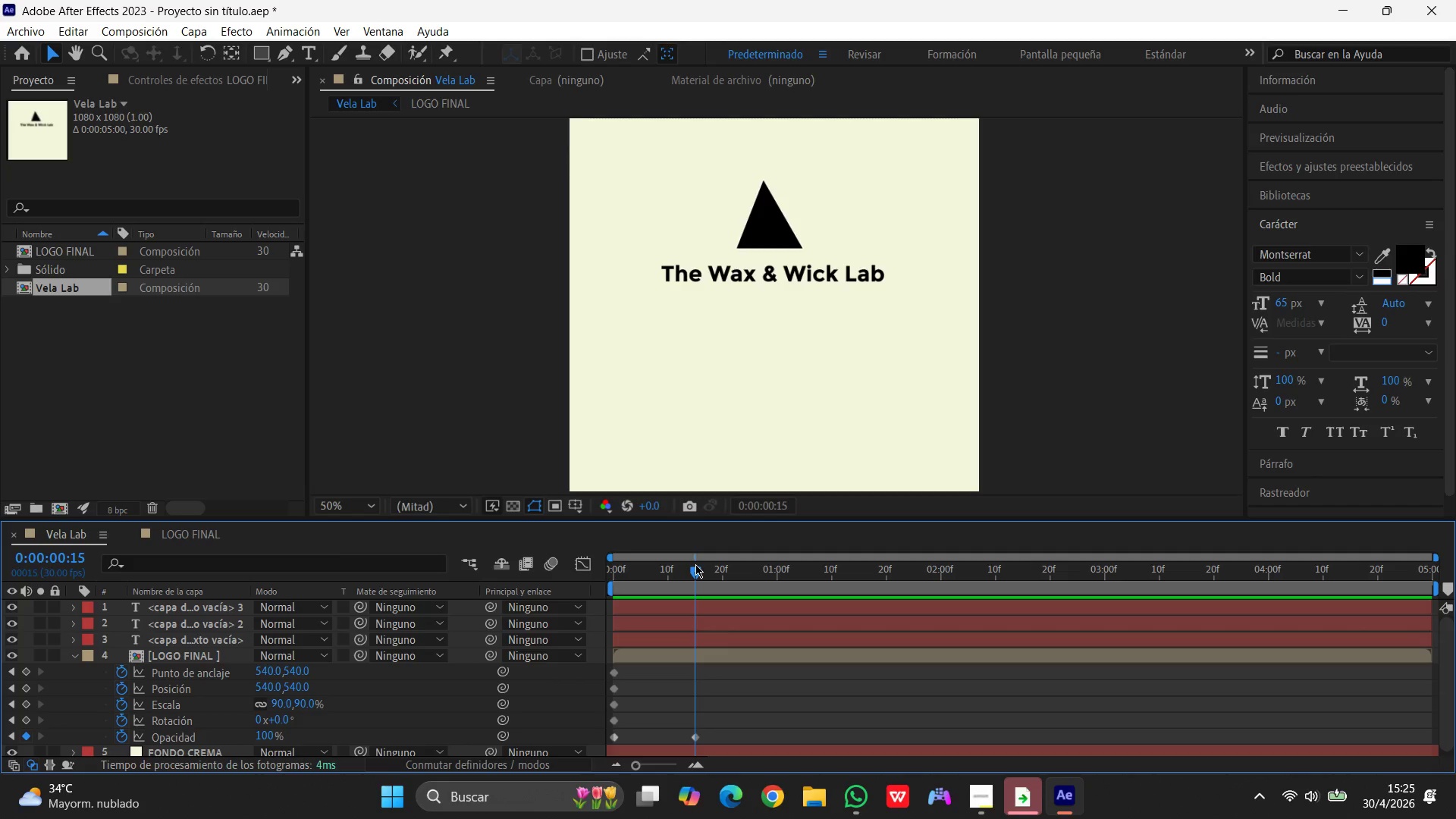 
wait(35.8)
 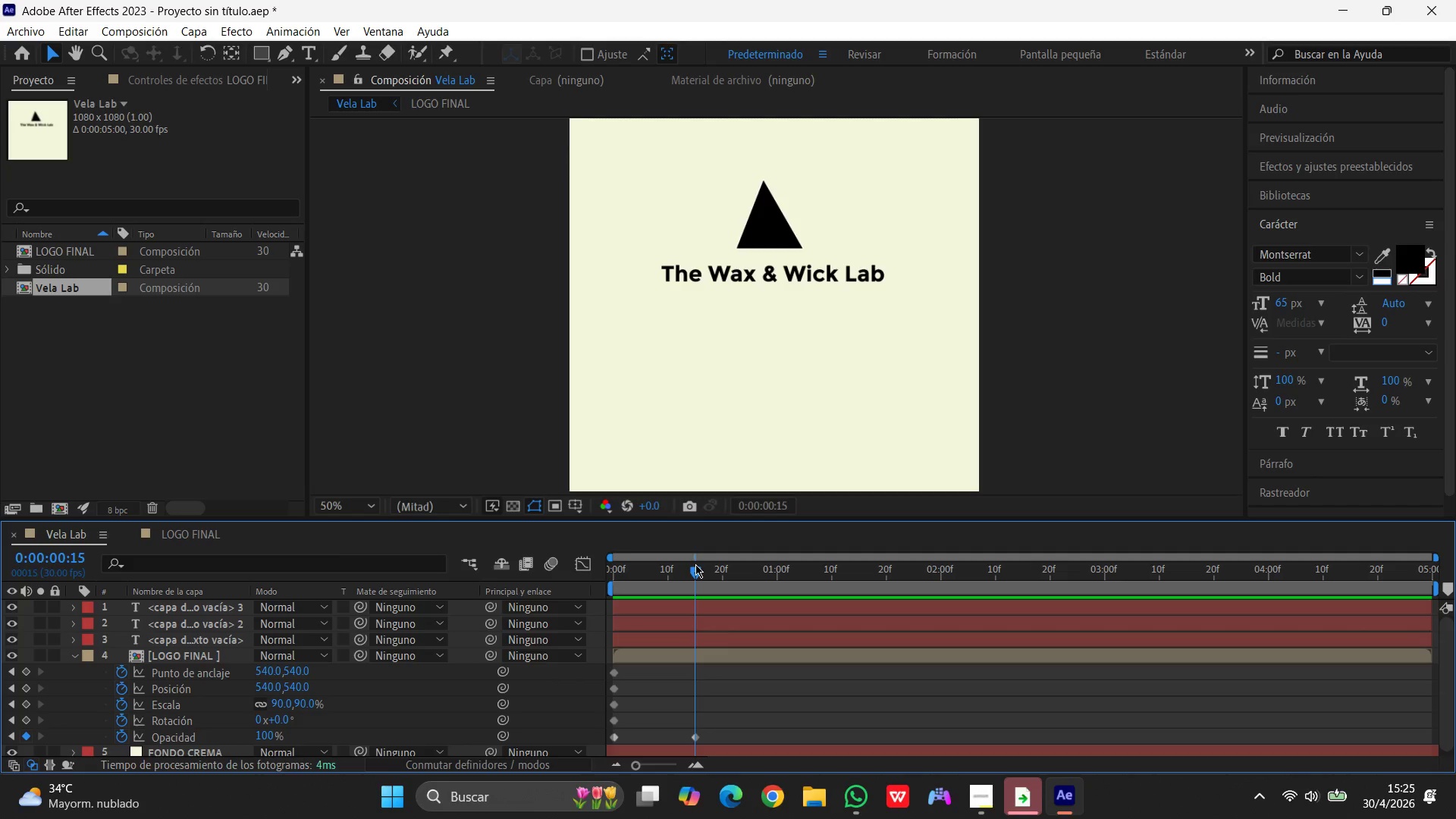 
left_click([613, 672])
 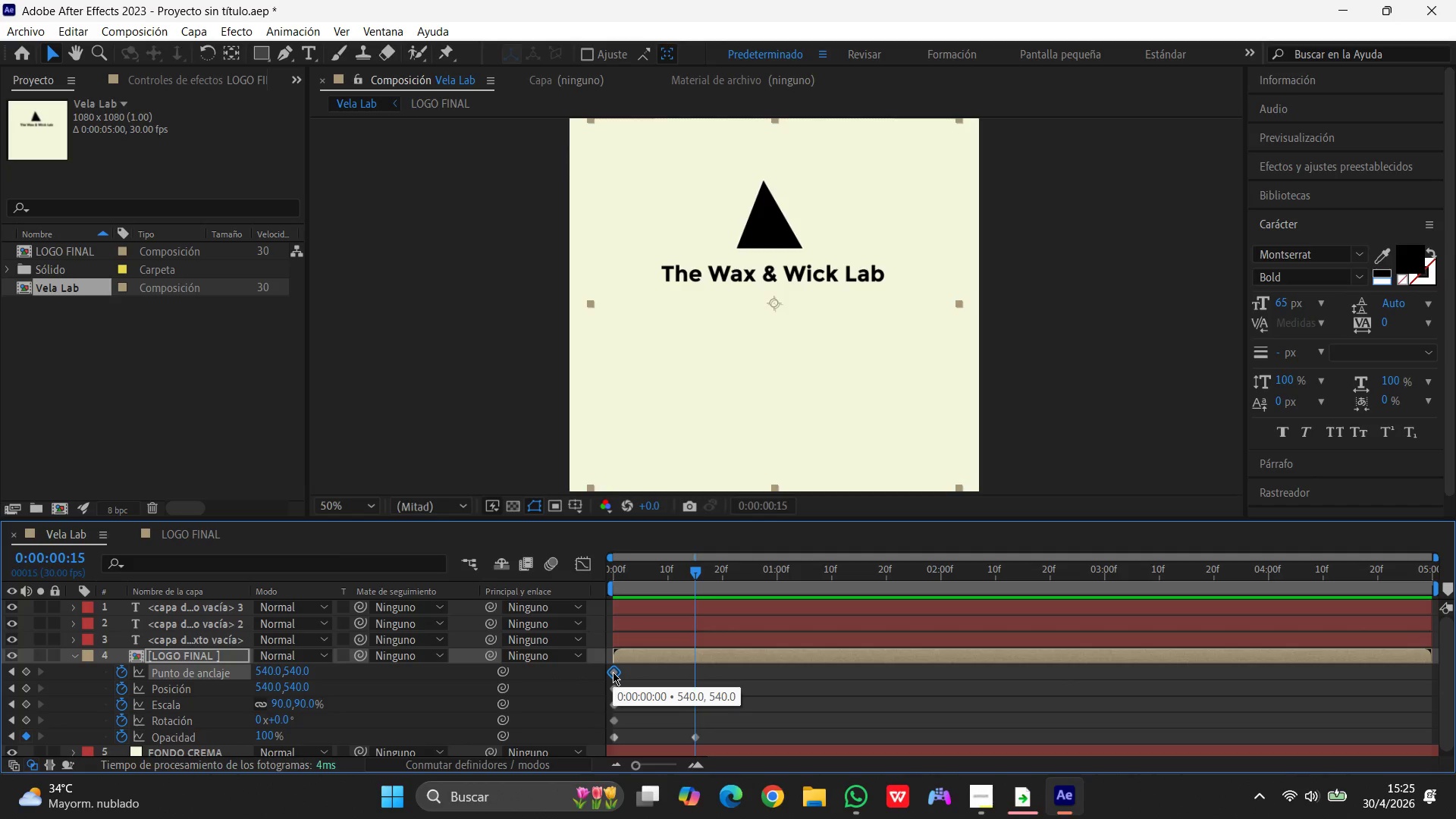 
key(Delete)
 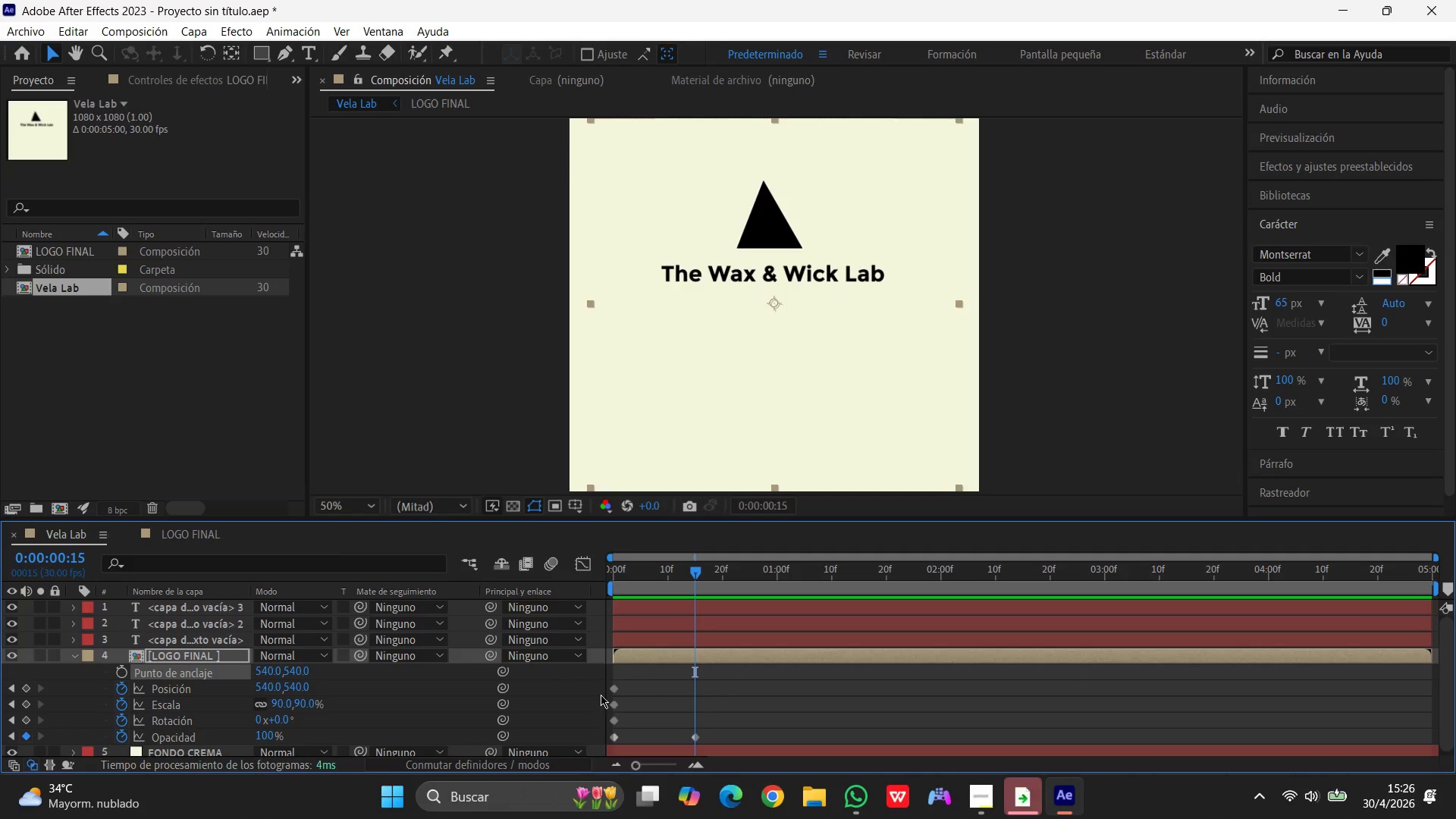 
left_click([611, 691])
 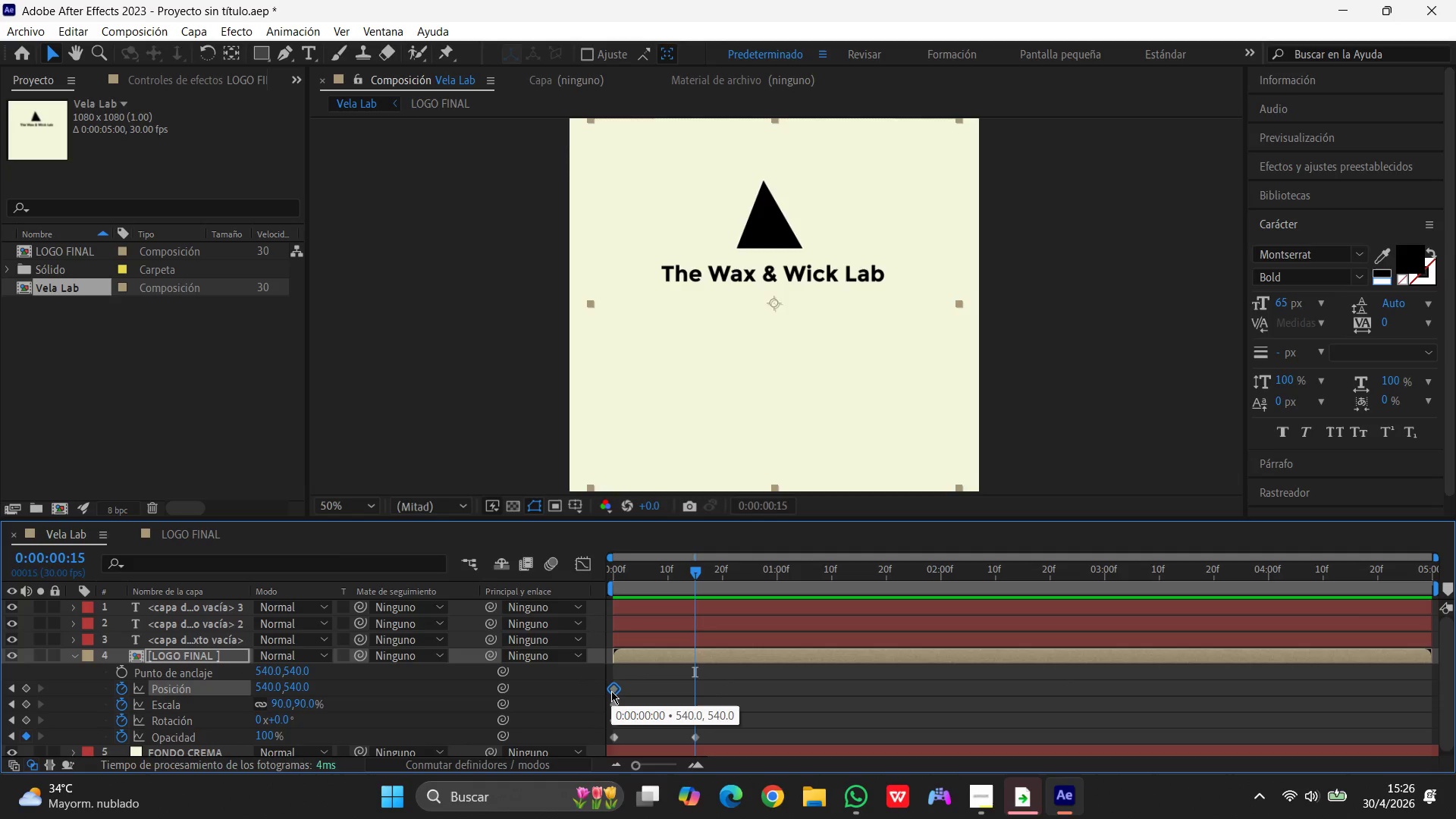 
key(Delete)
 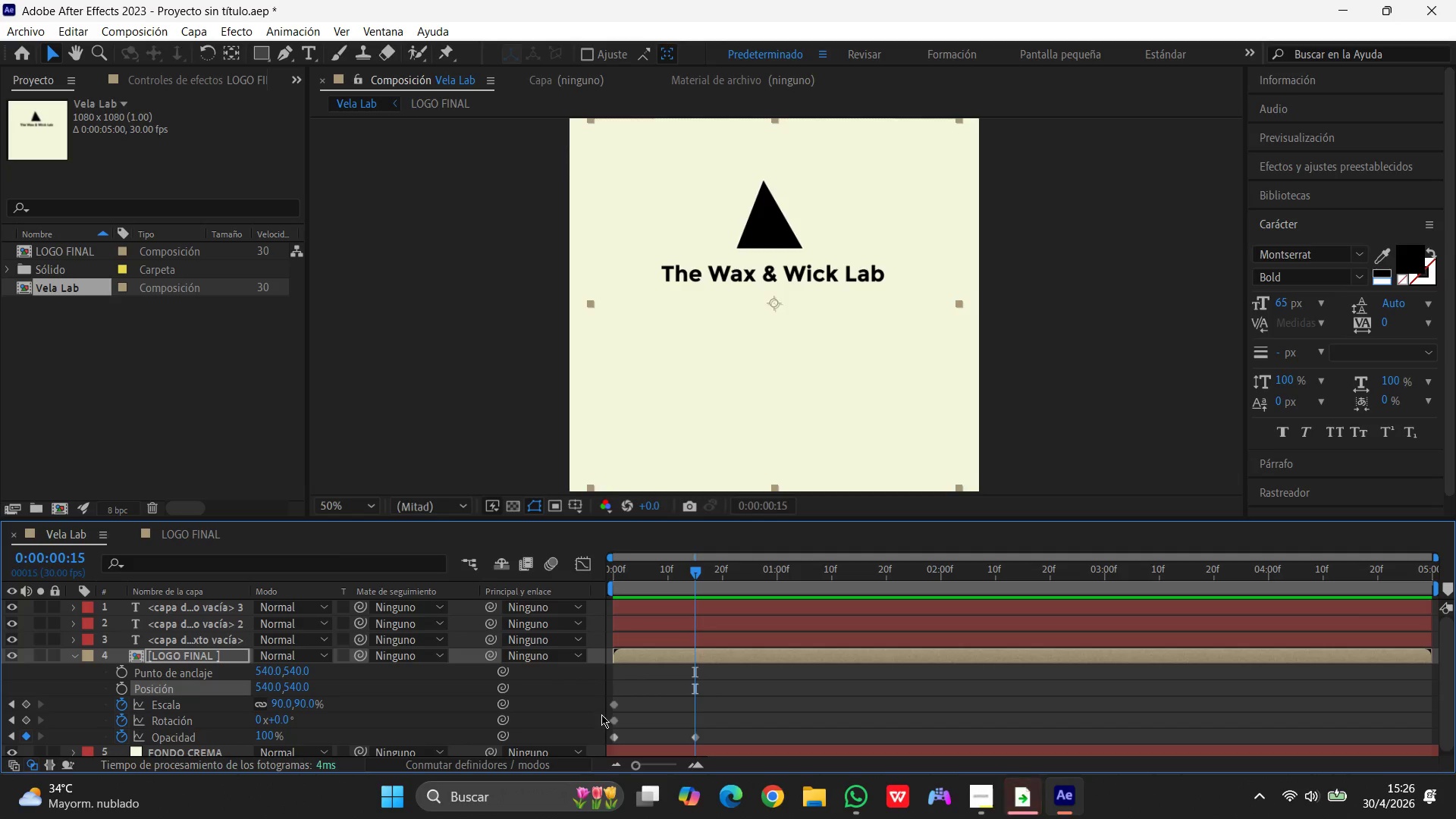 
left_click([615, 708])
 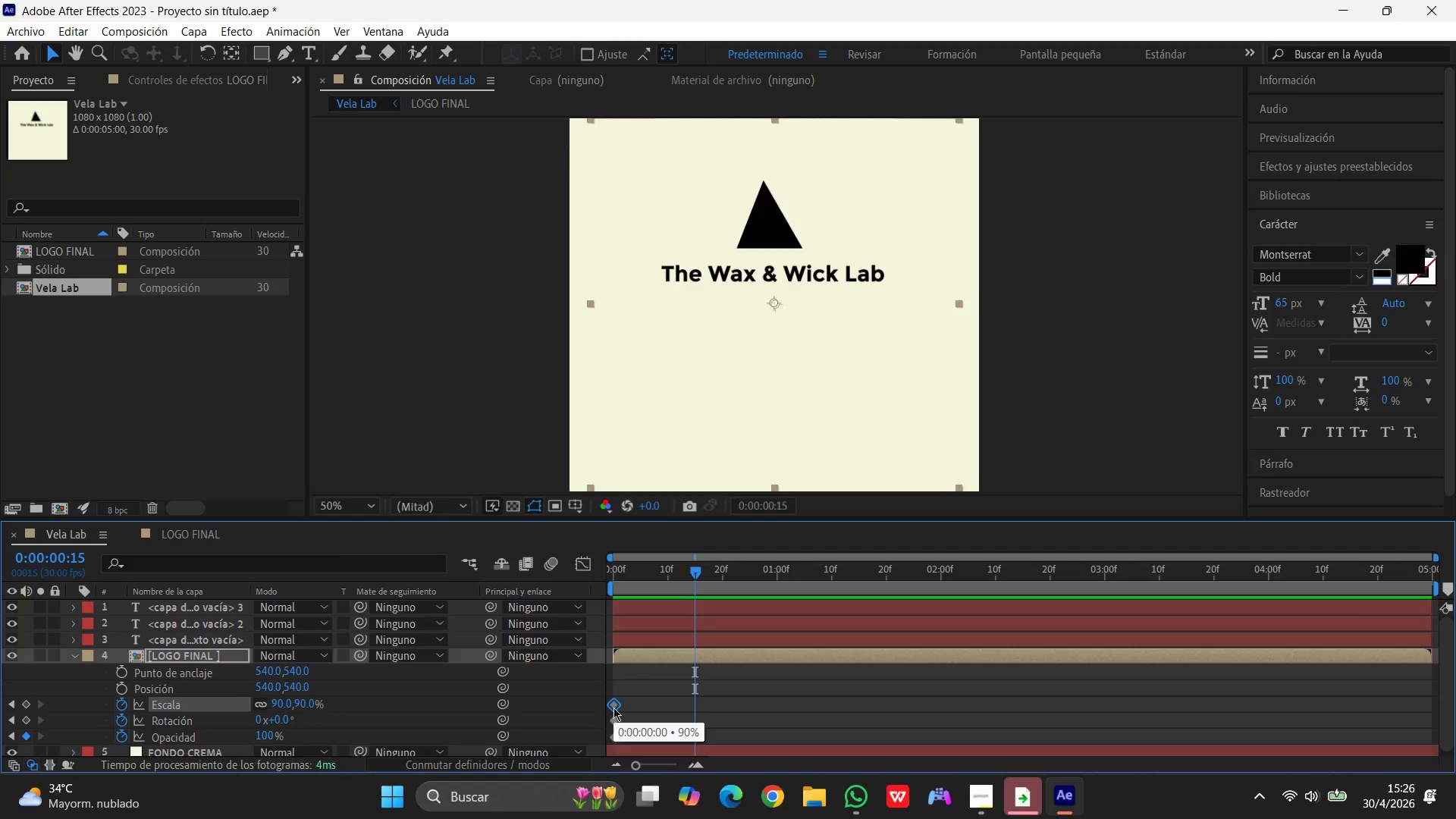 
key(Delete)
 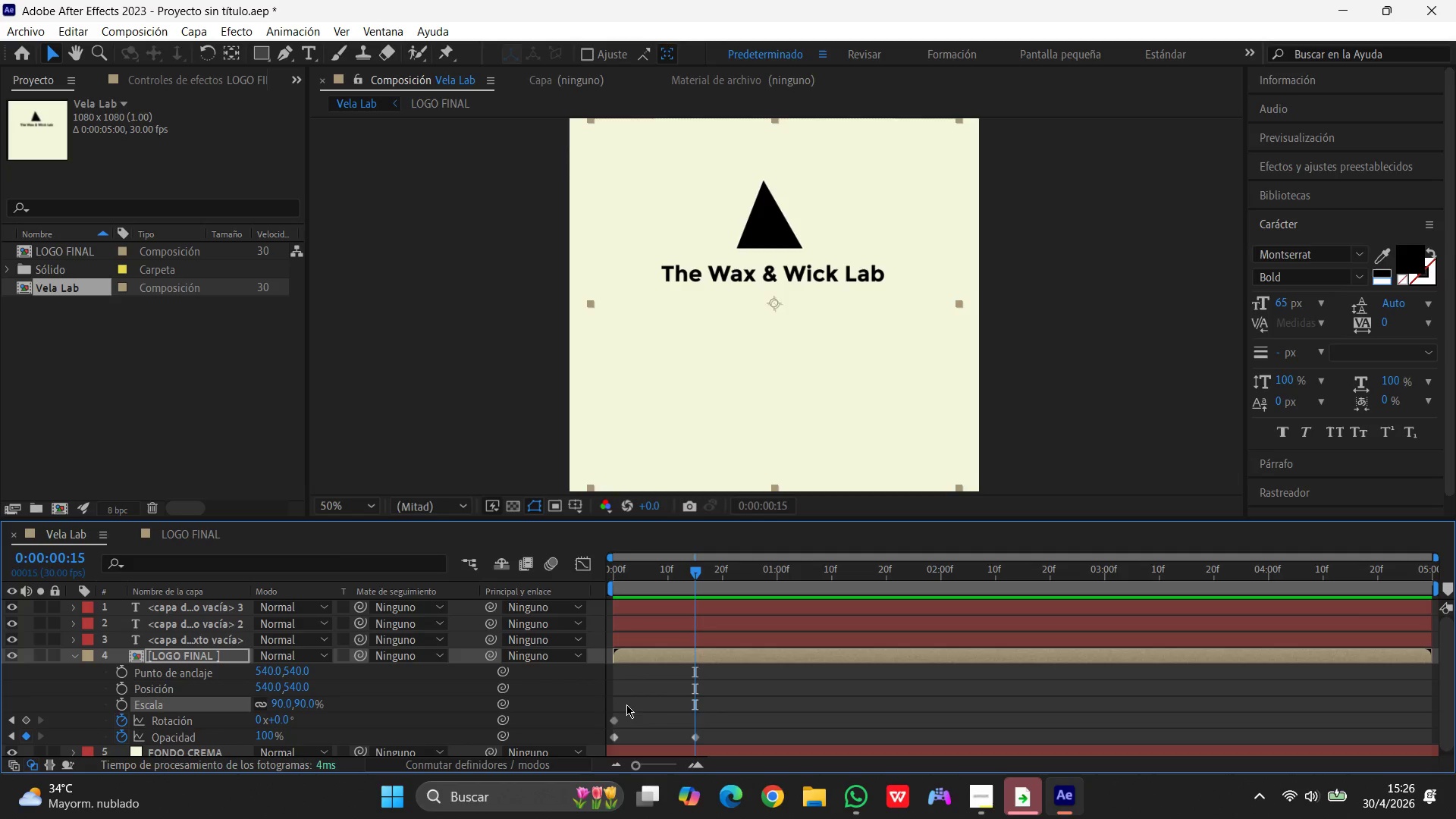 
left_click([614, 720])
 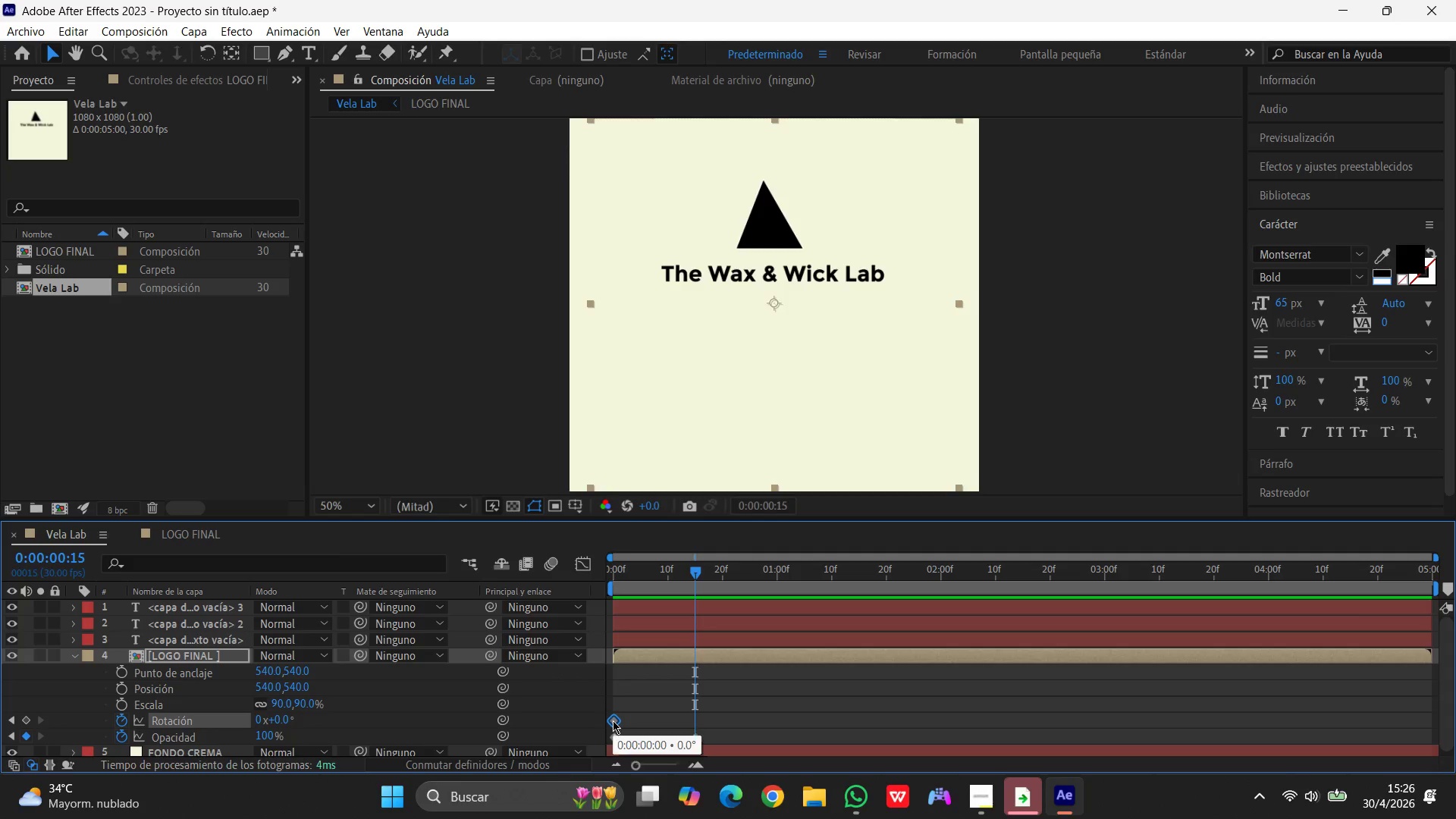 
key(Delete)
 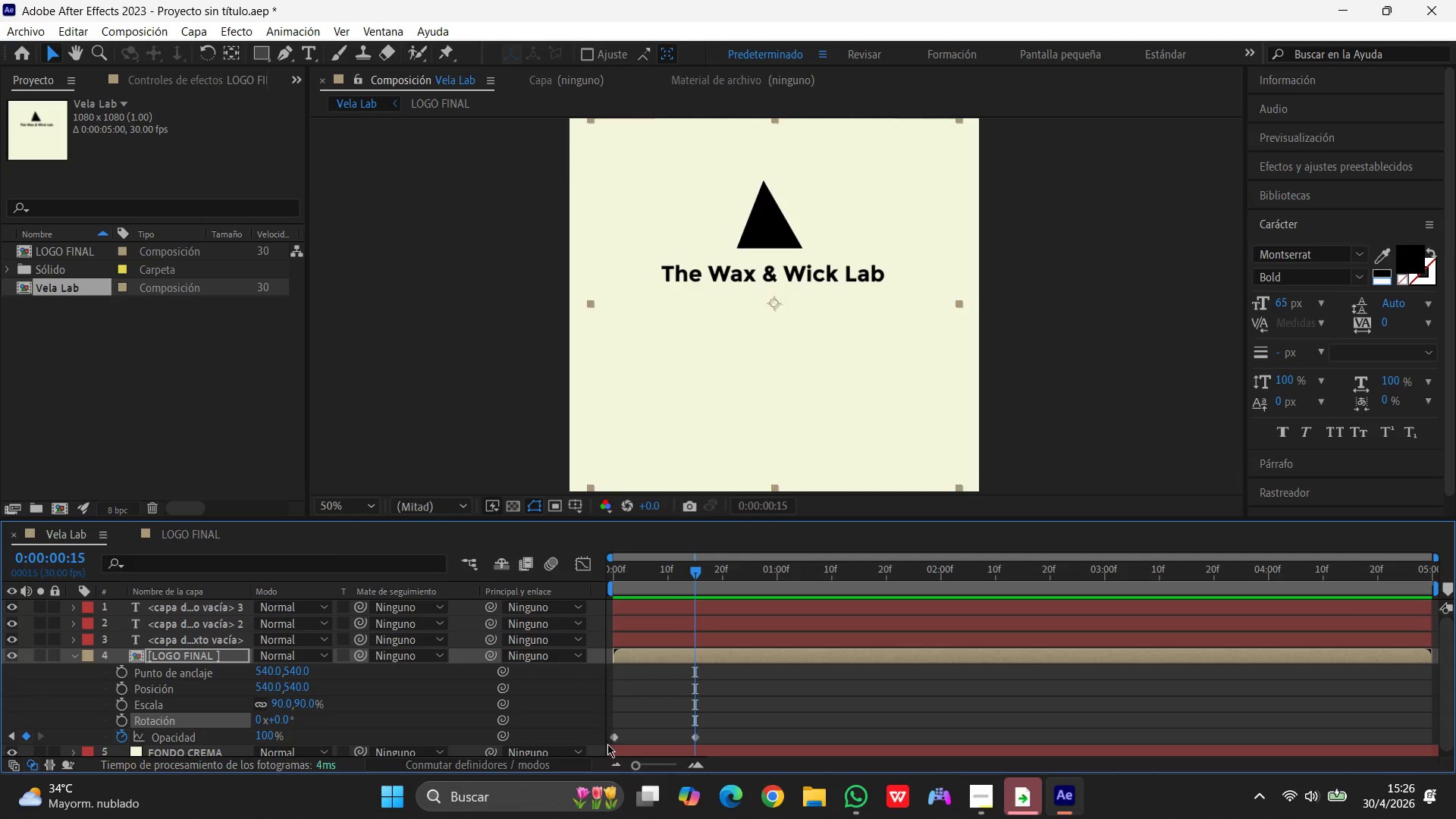 
left_click([613, 739])
 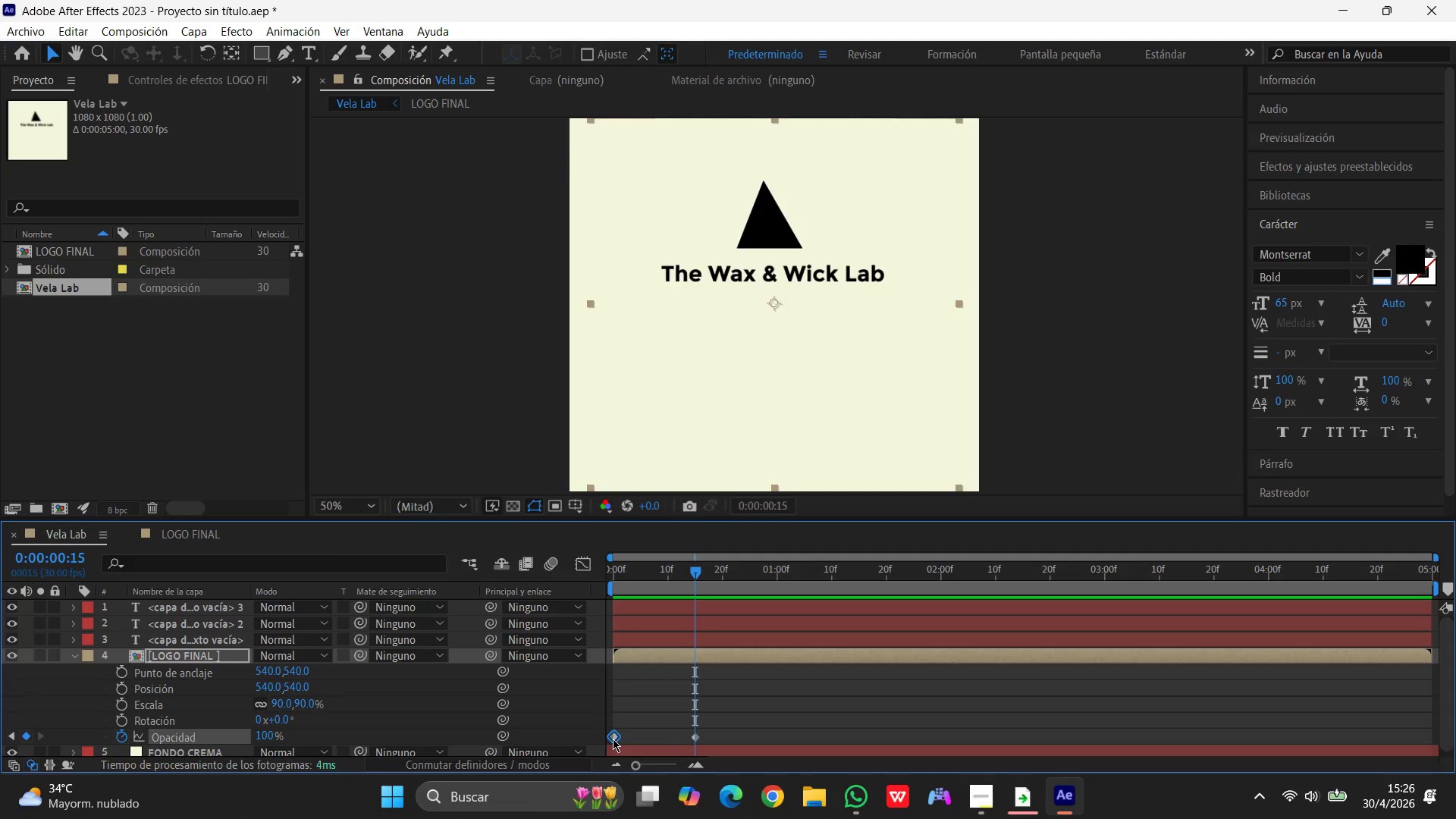 
key(Delete)
 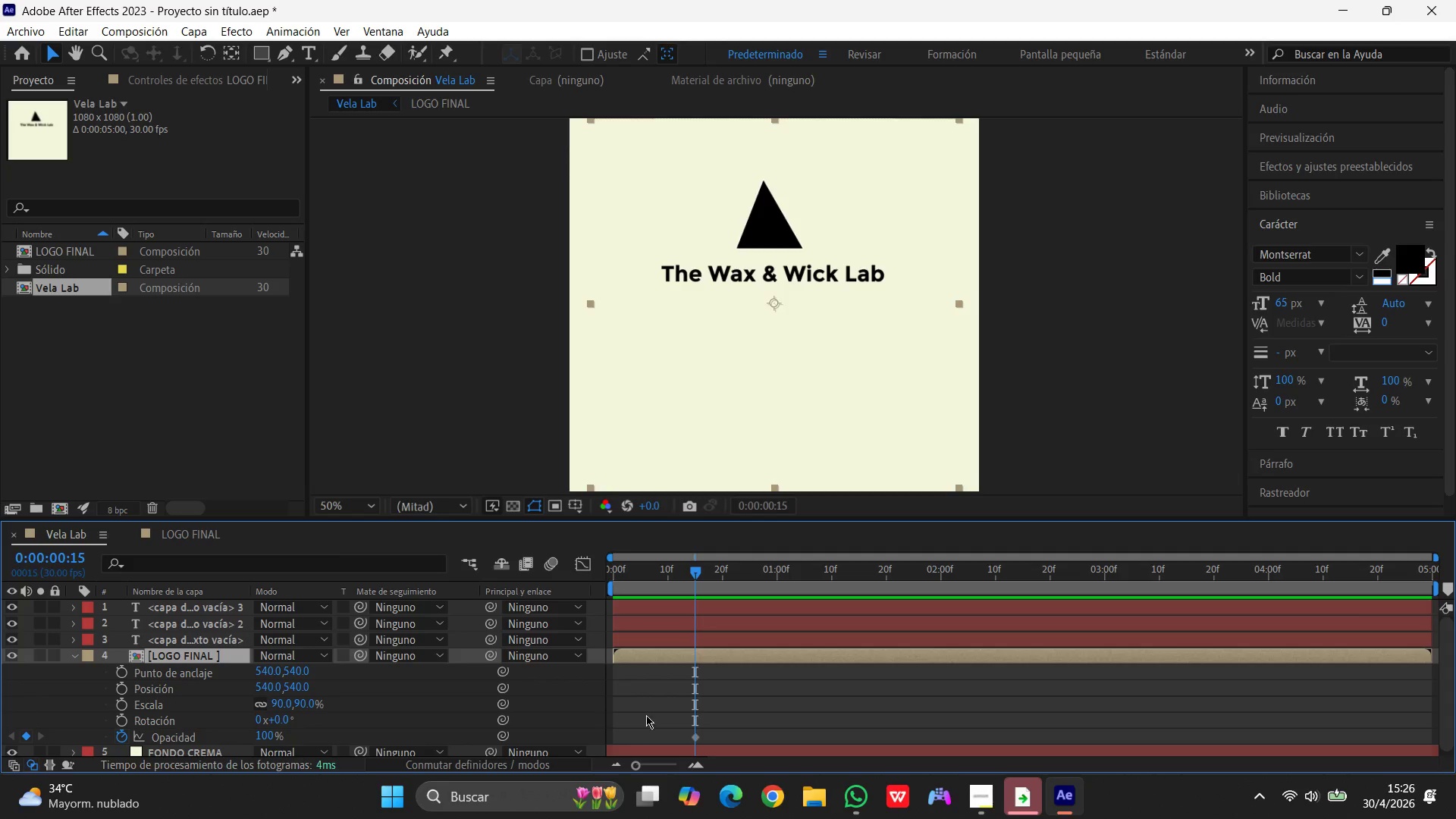 
scroll: coordinate [738, 691], scroll_direction: down, amount: 2.0
 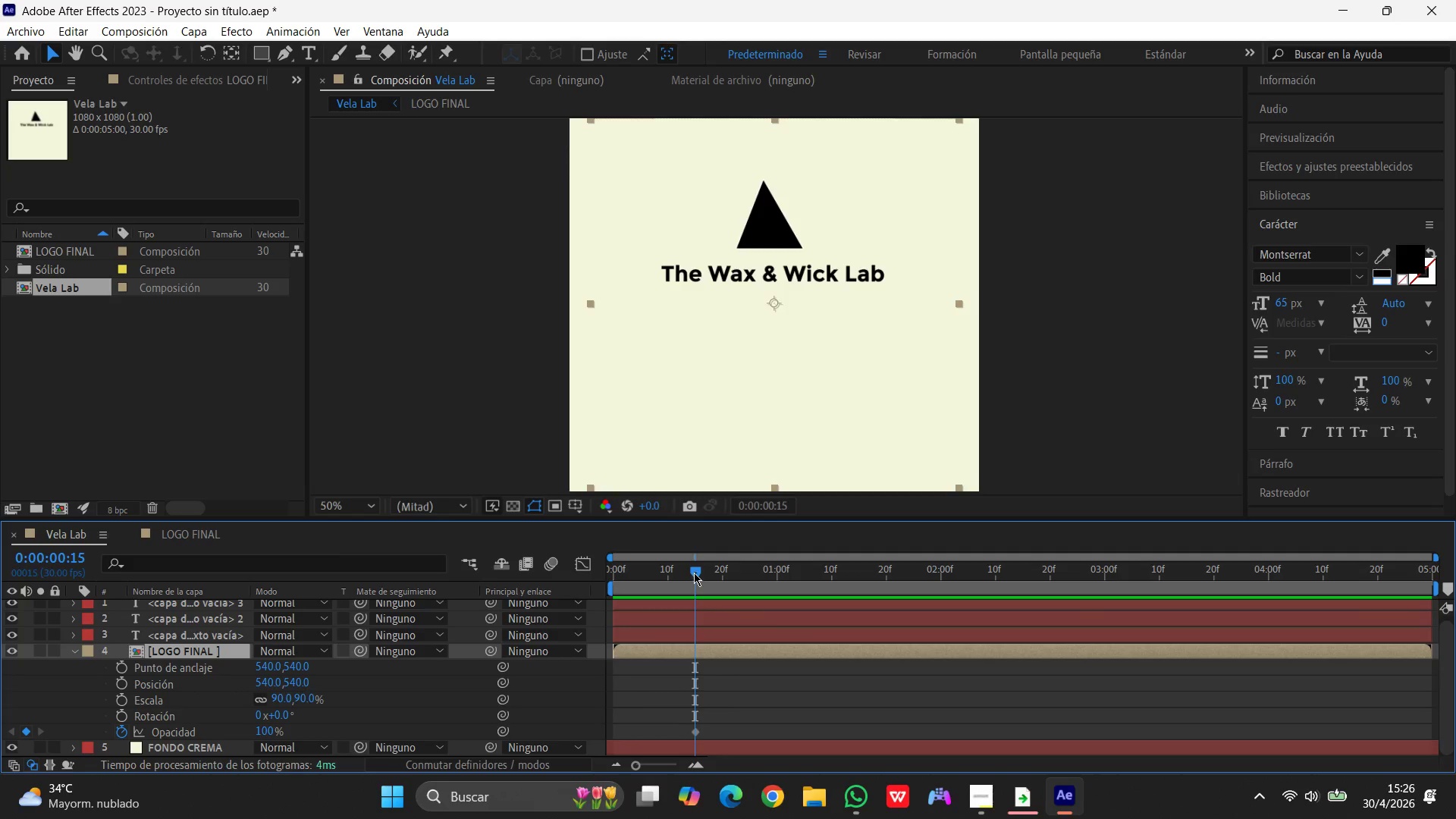 
left_click_drag(start_coordinate=[696, 571], to_coordinate=[579, 588])
 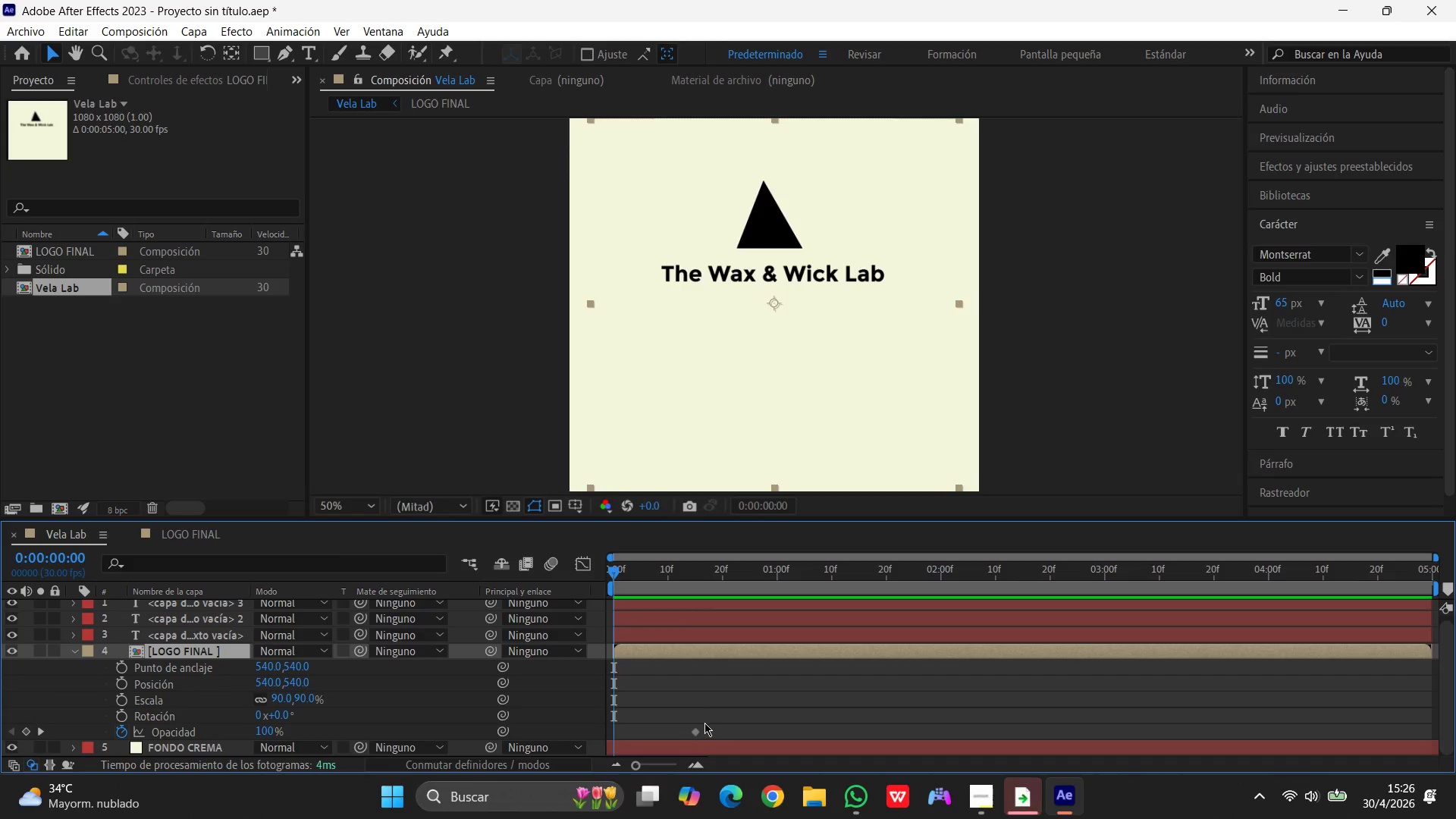 
left_click([697, 730])
 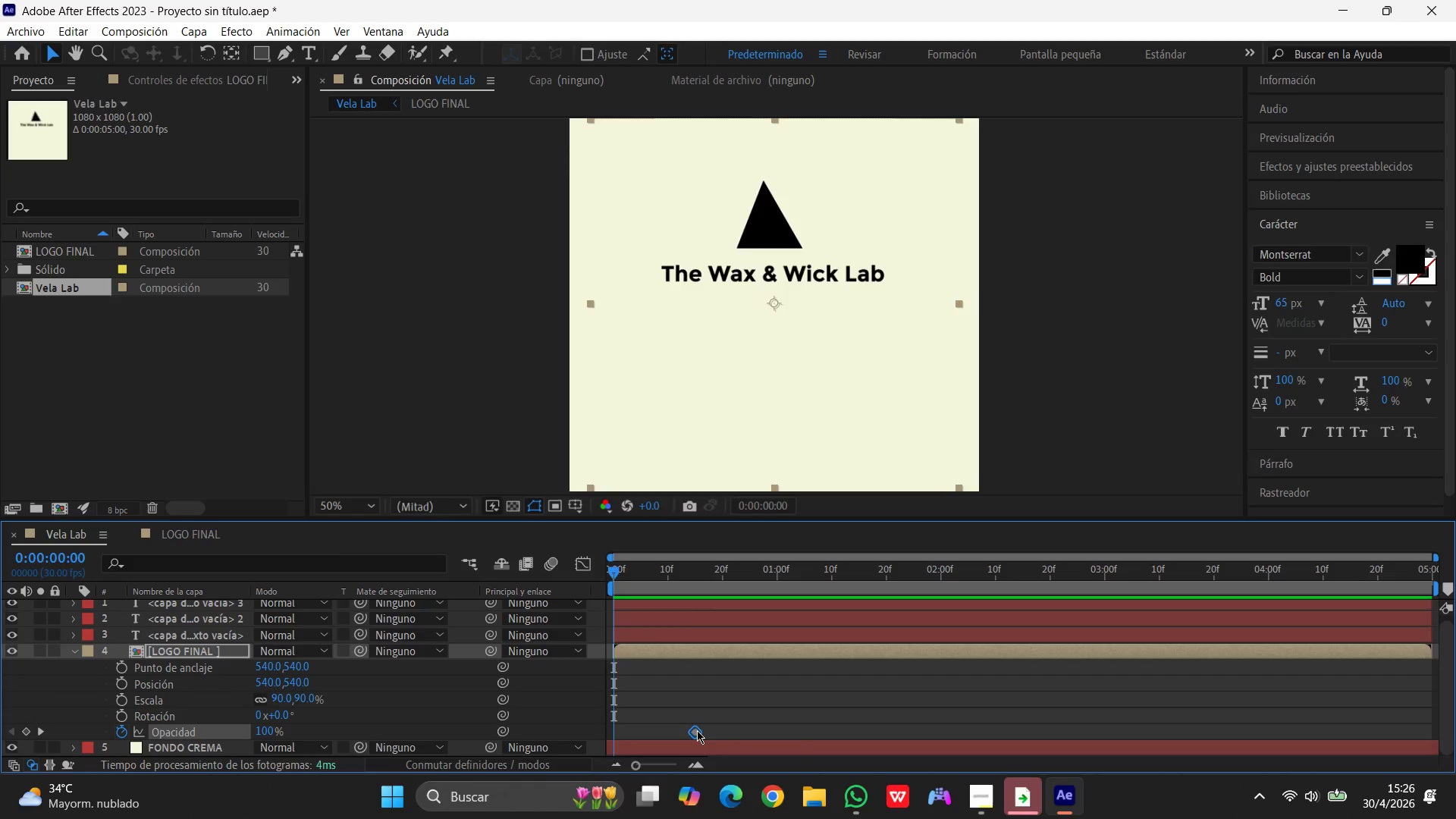 
key(Delete)
 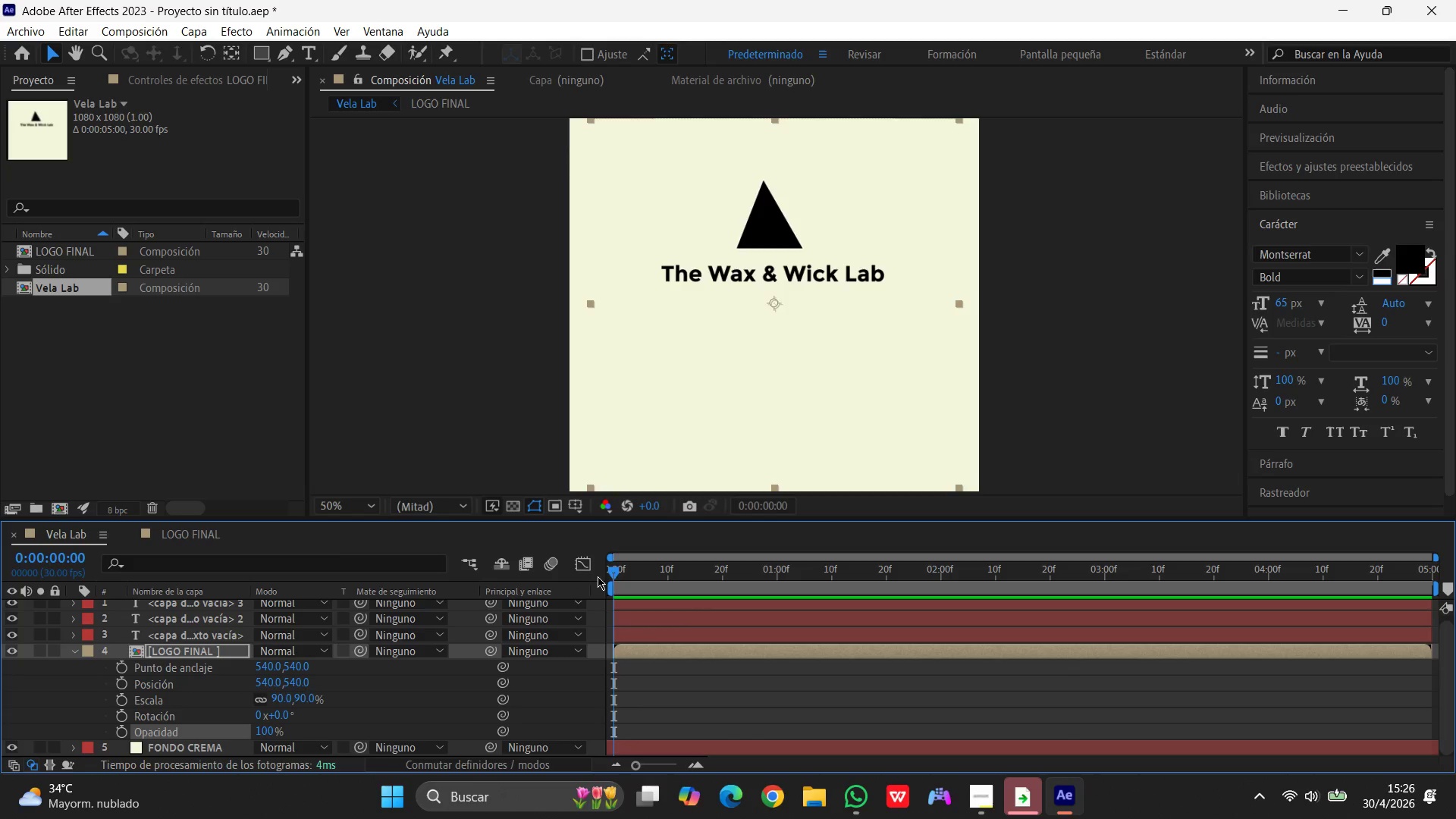 
left_click_drag(start_coordinate=[617, 573], to_coordinate=[597, 571])
 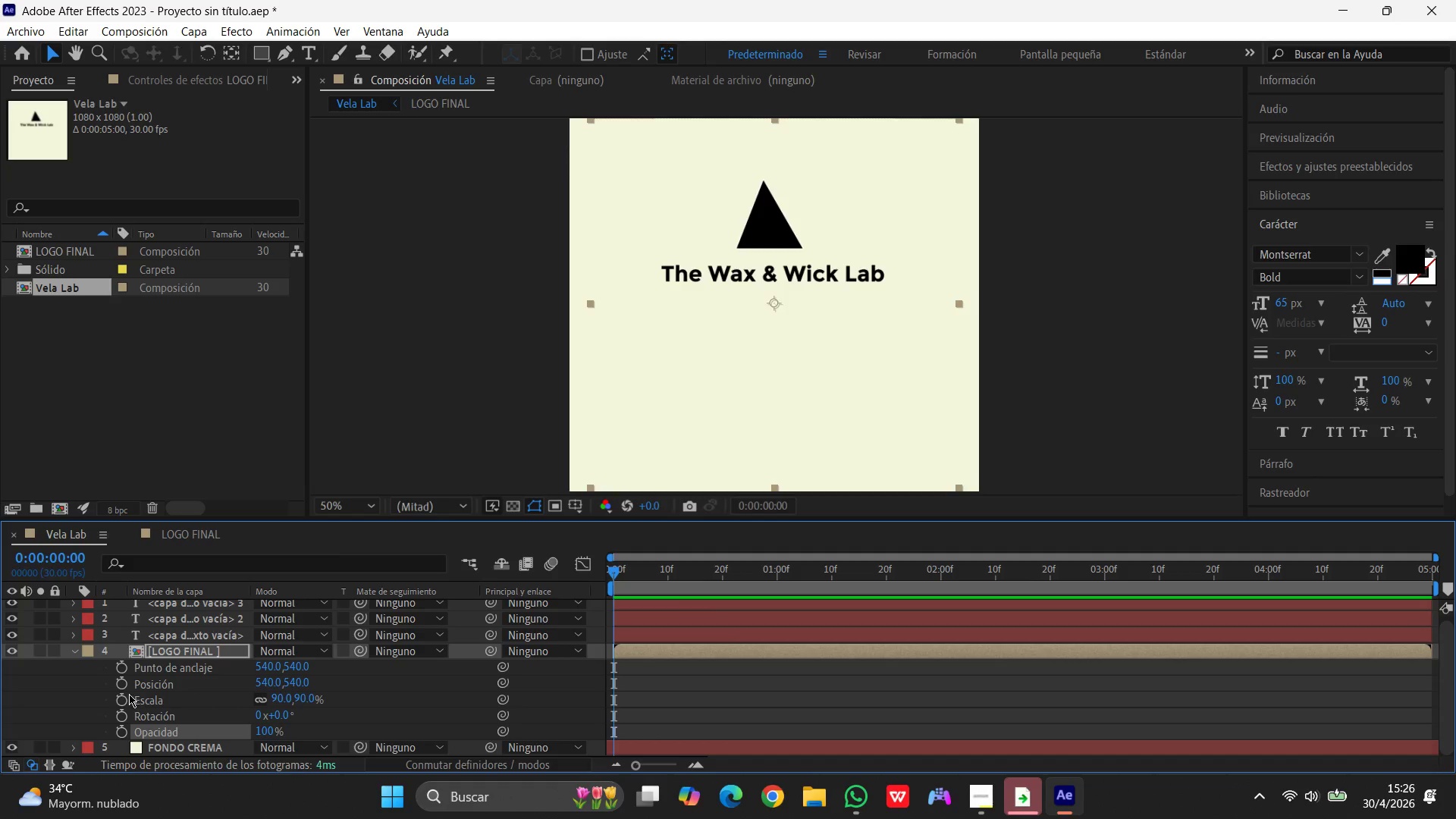 
wait(6.17)
 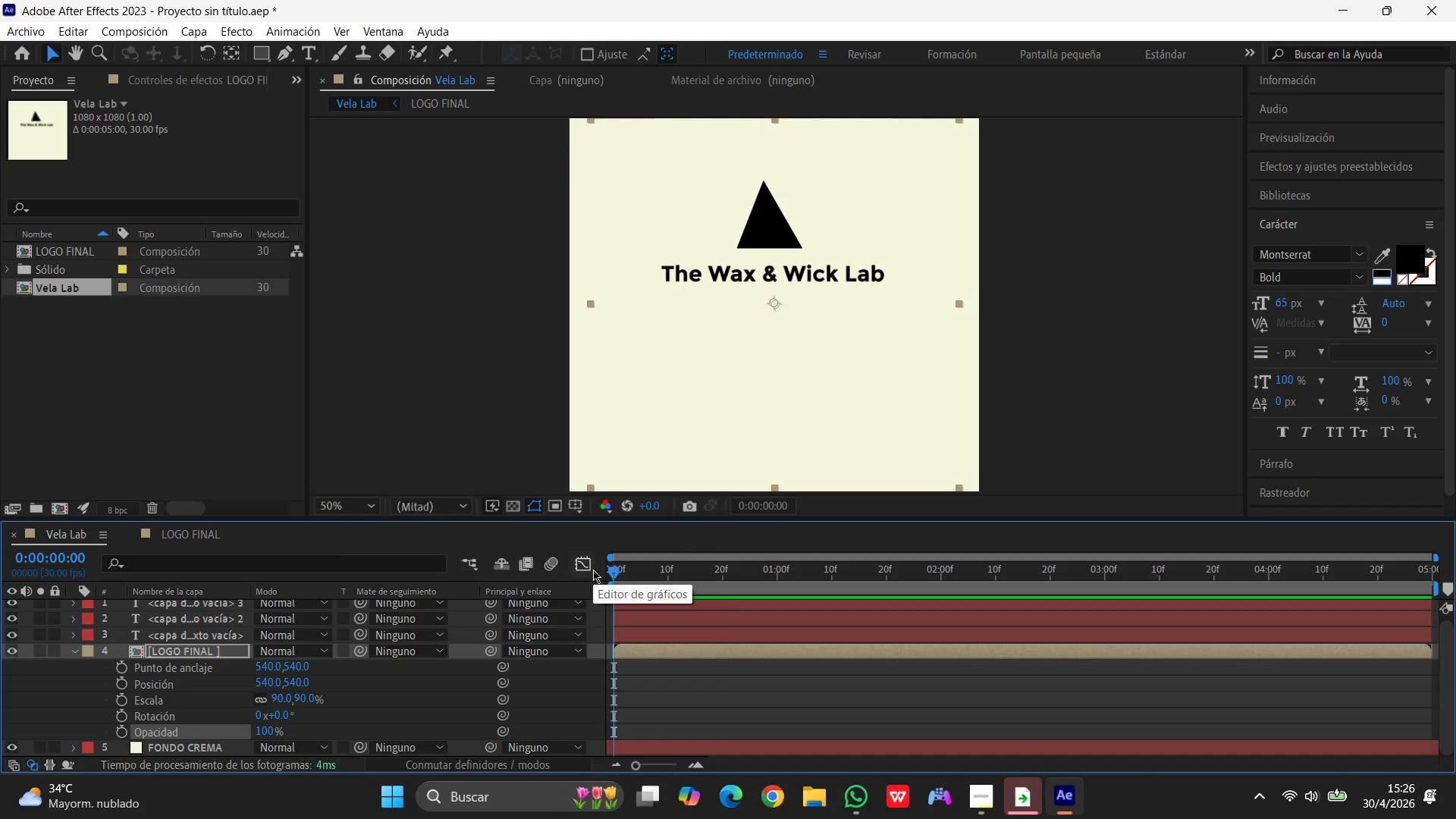 
left_click([123, 733])
 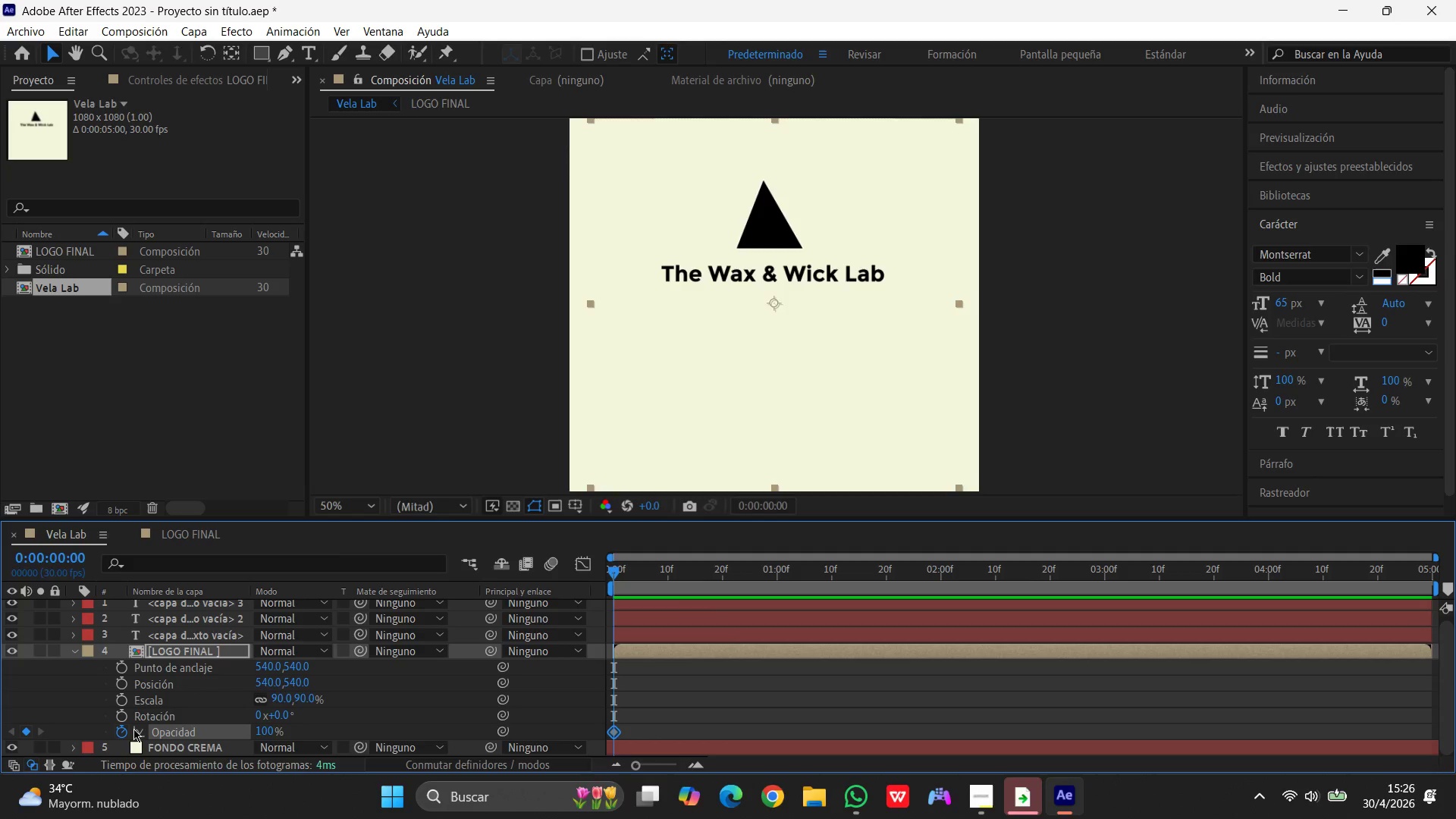 
scroll: coordinate [196, 681], scroll_direction: down, amount: 4.0
 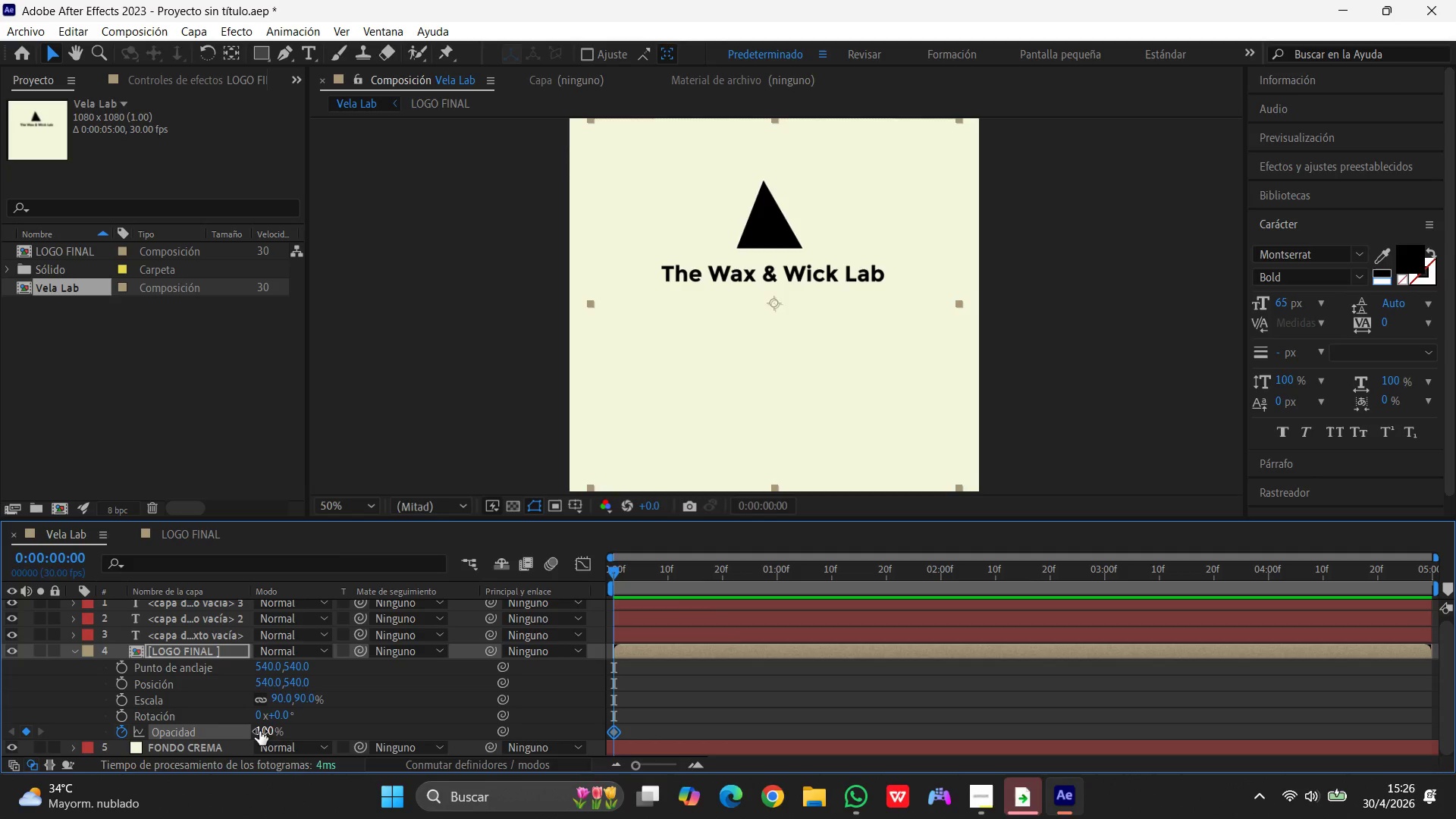 
left_click([259, 731])
 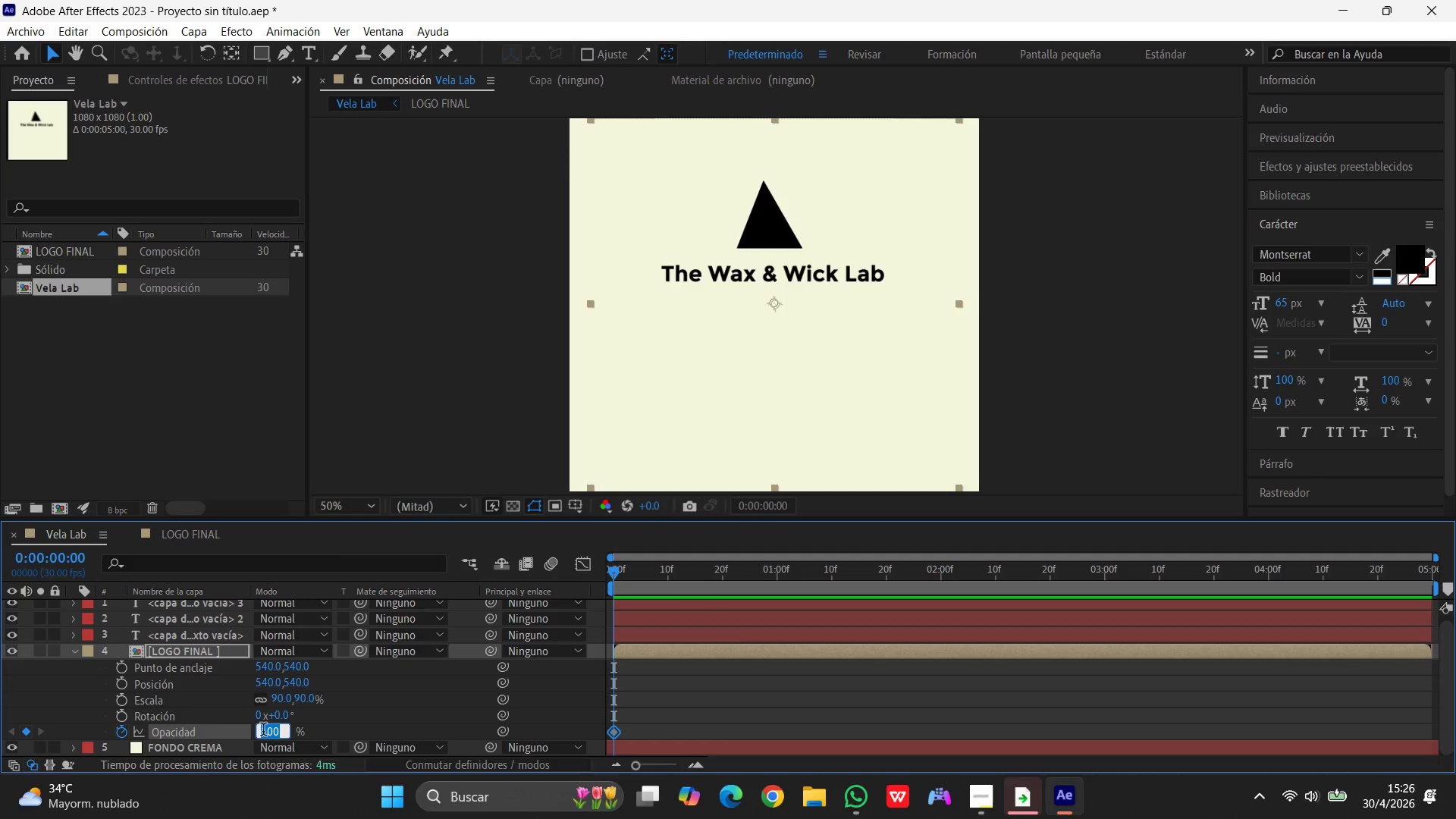 
key(Numpad0)
 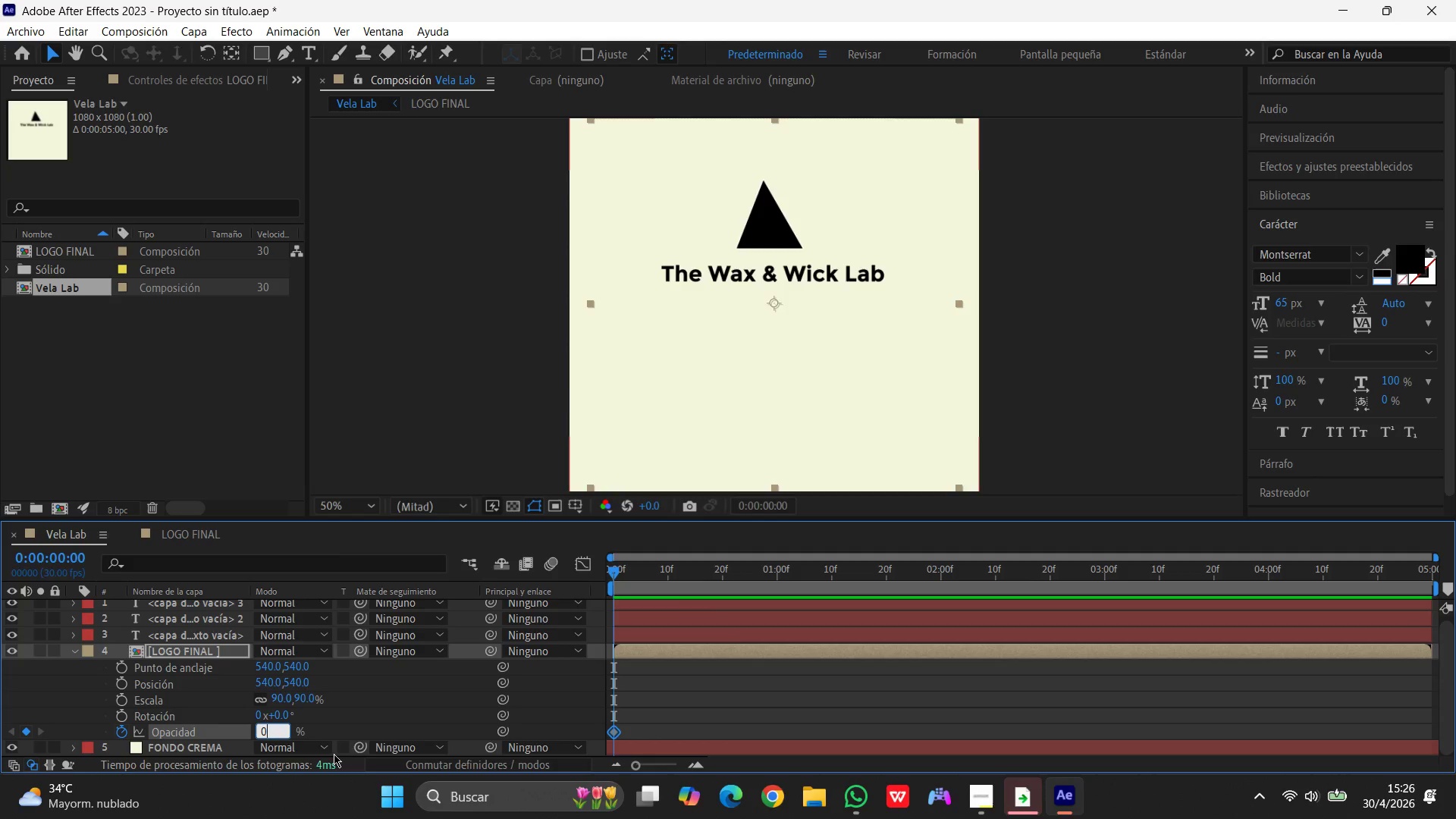 
left_click([384, 720])
 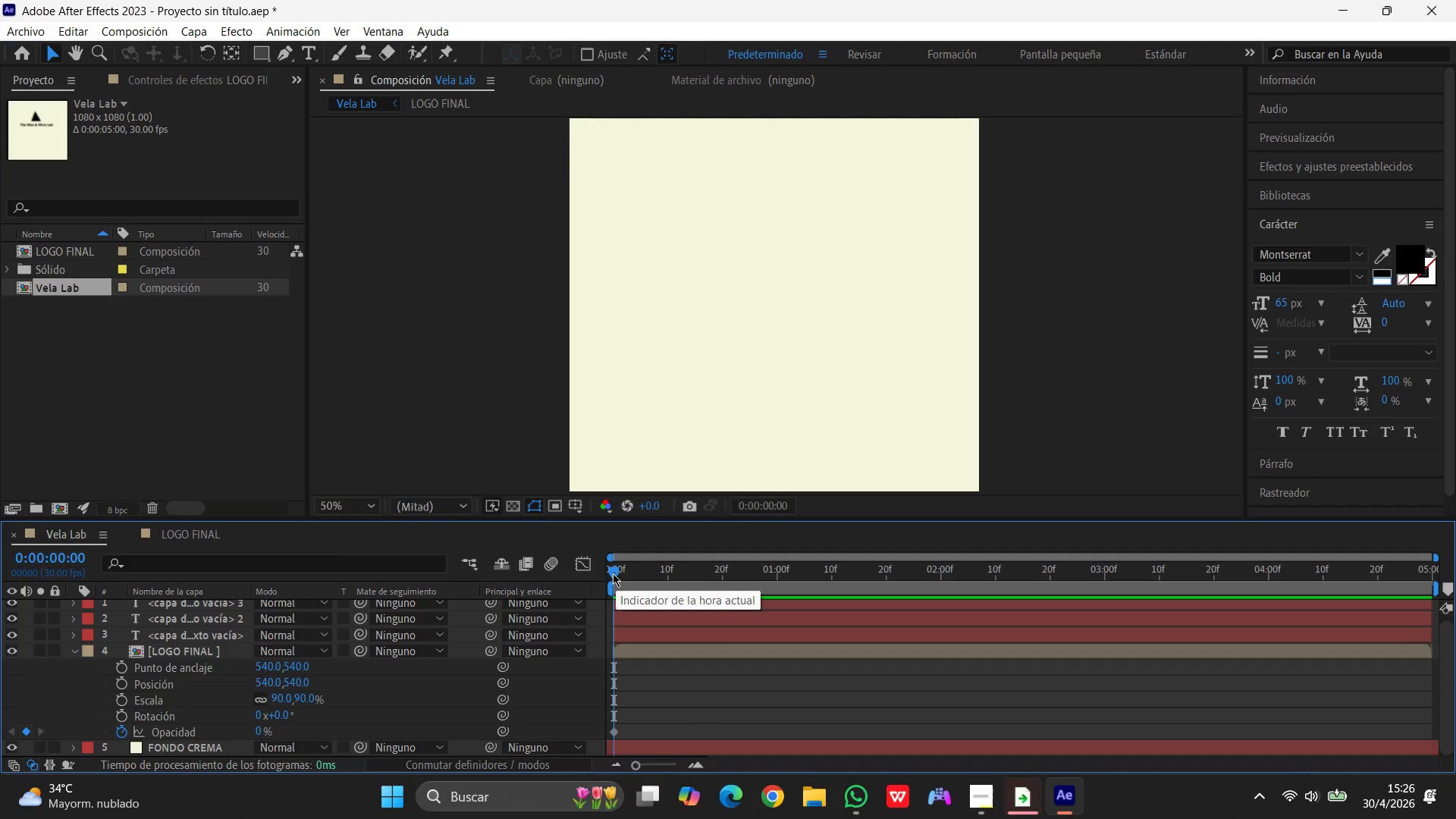 
wait(6.17)
 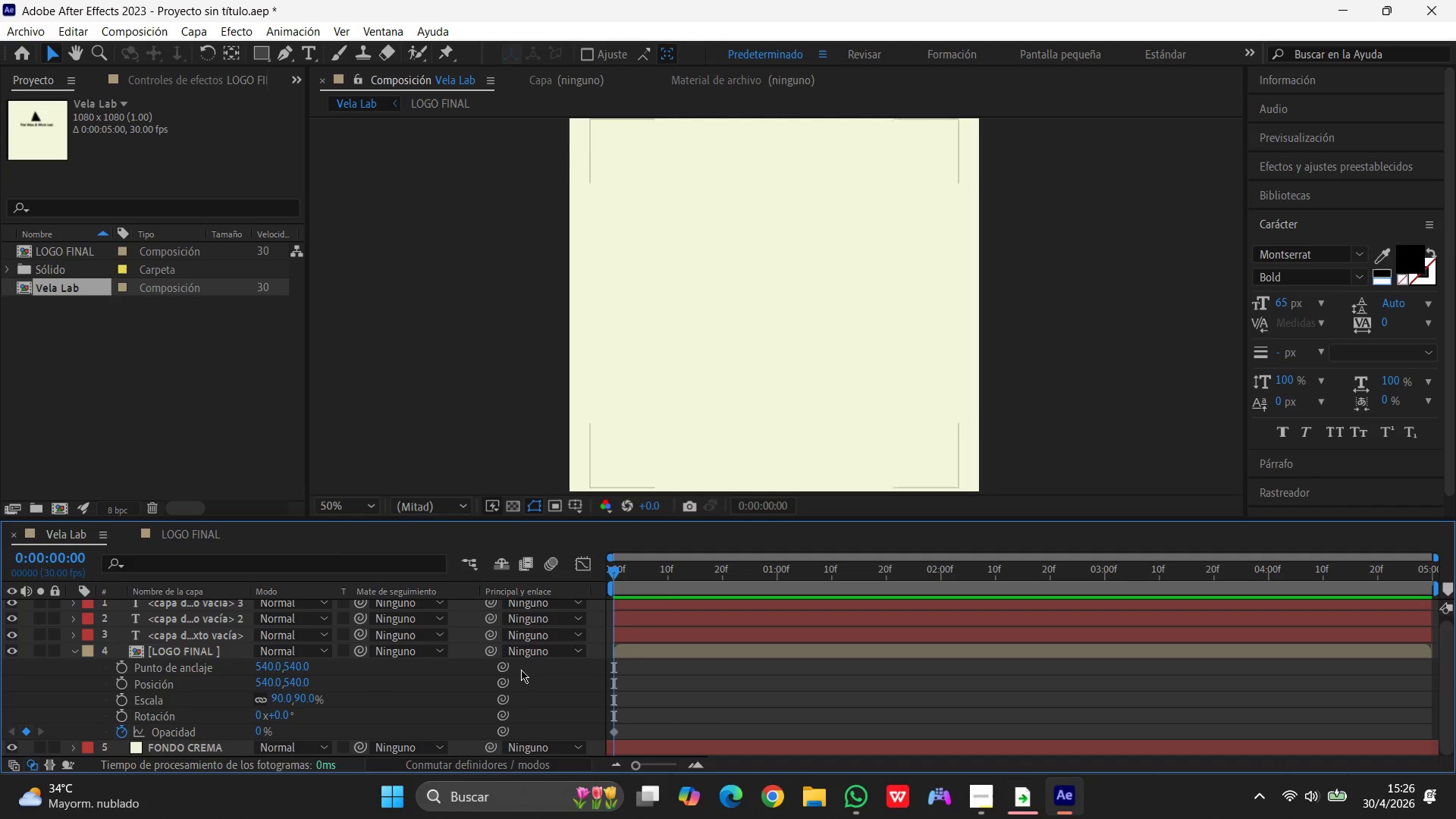 
left_click_drag(start_coordinate=[613, 571], to_coordinate=[697, 585])
 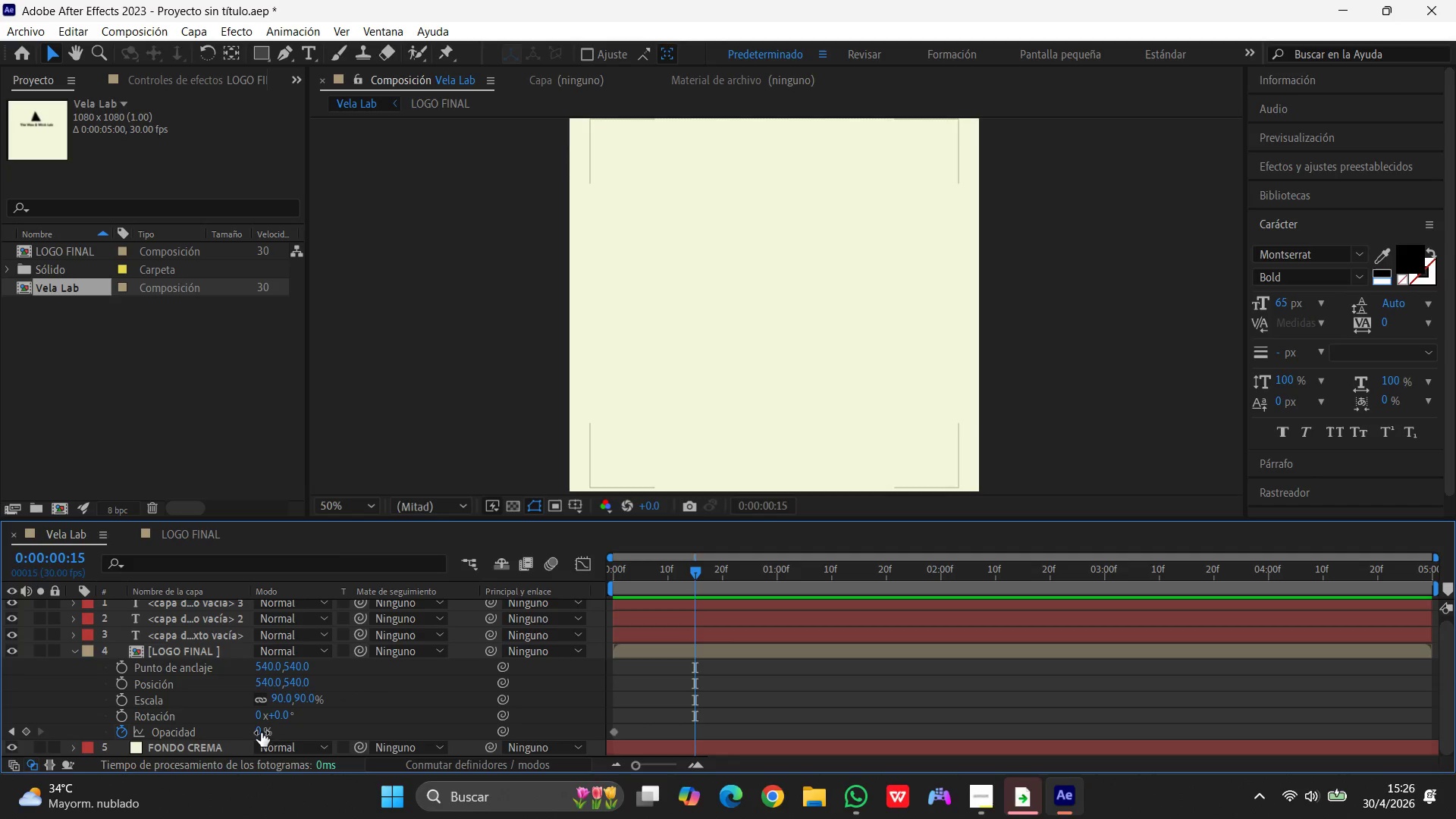 
left_click([257, 734])
 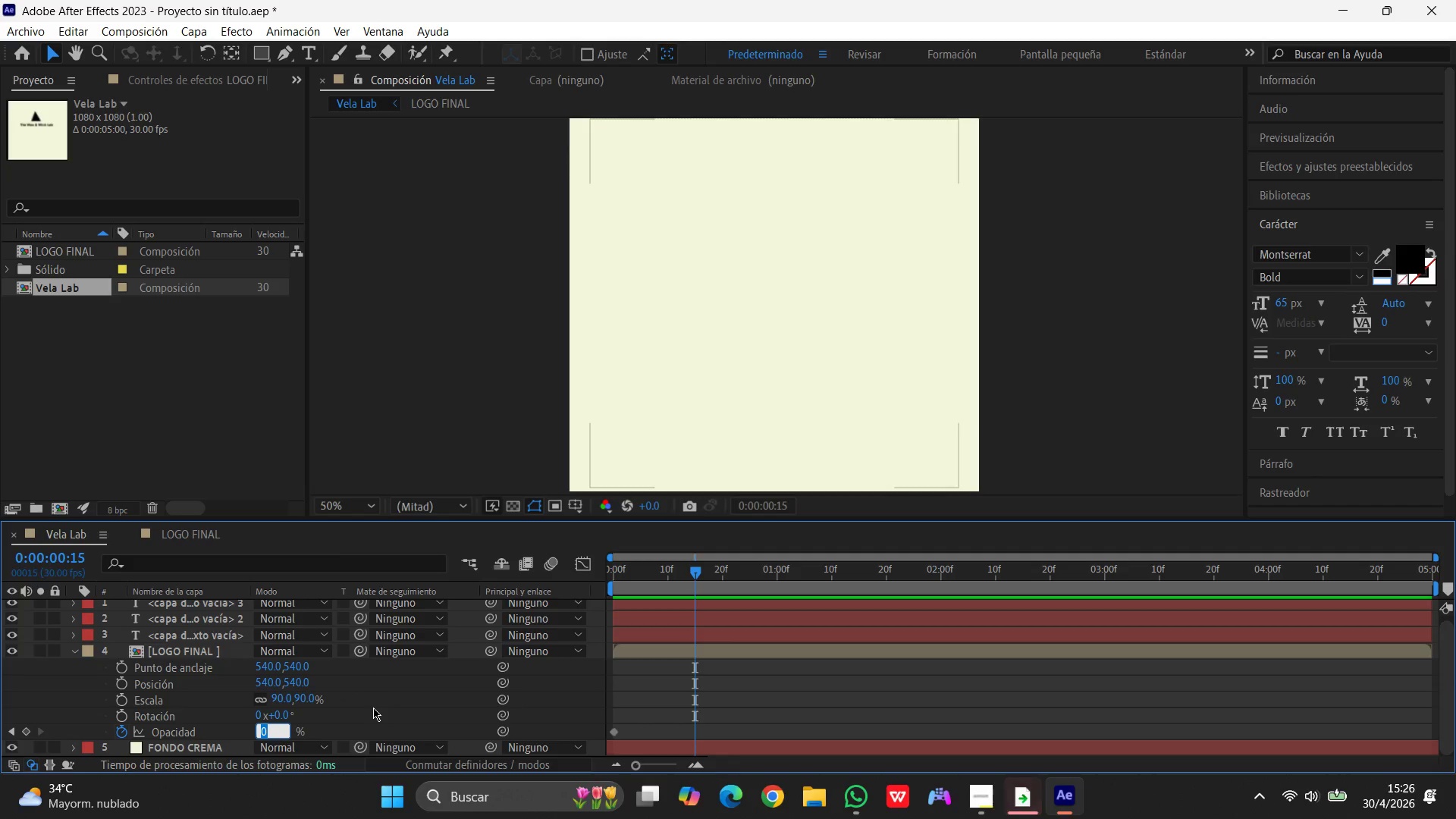 
key(Numpad1)
 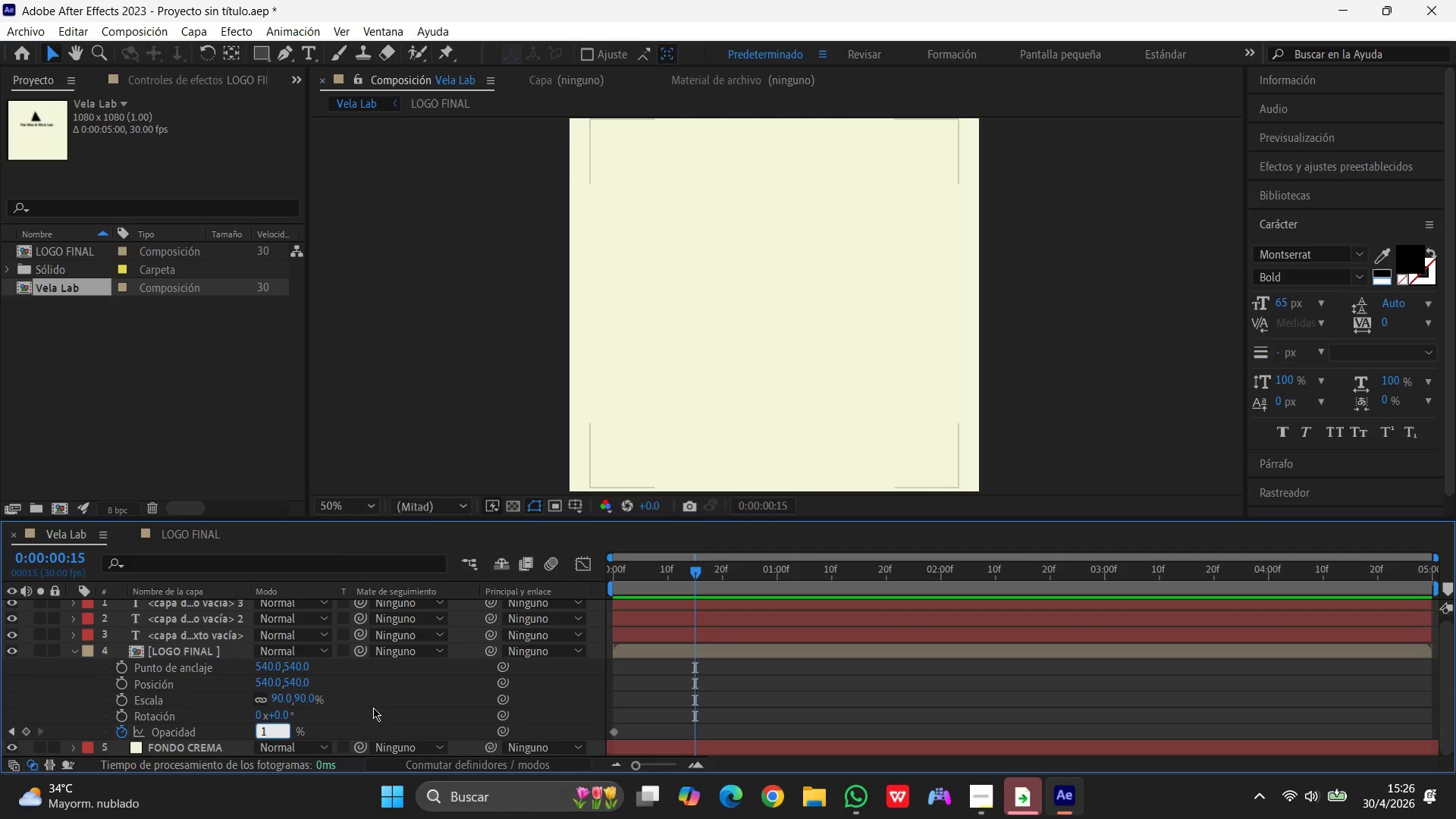 
key(Numpad0)
 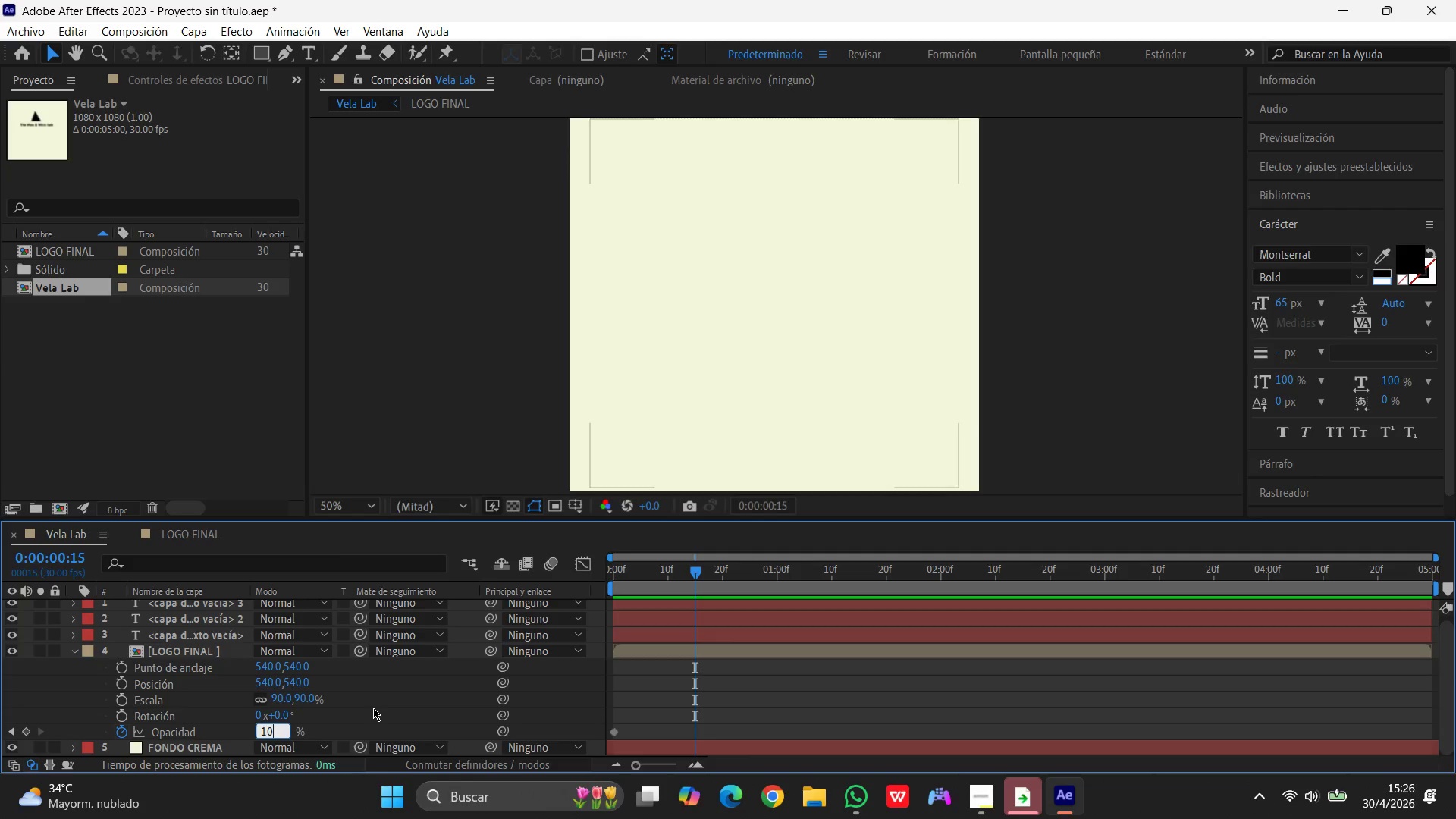 
key(Numpad0)
 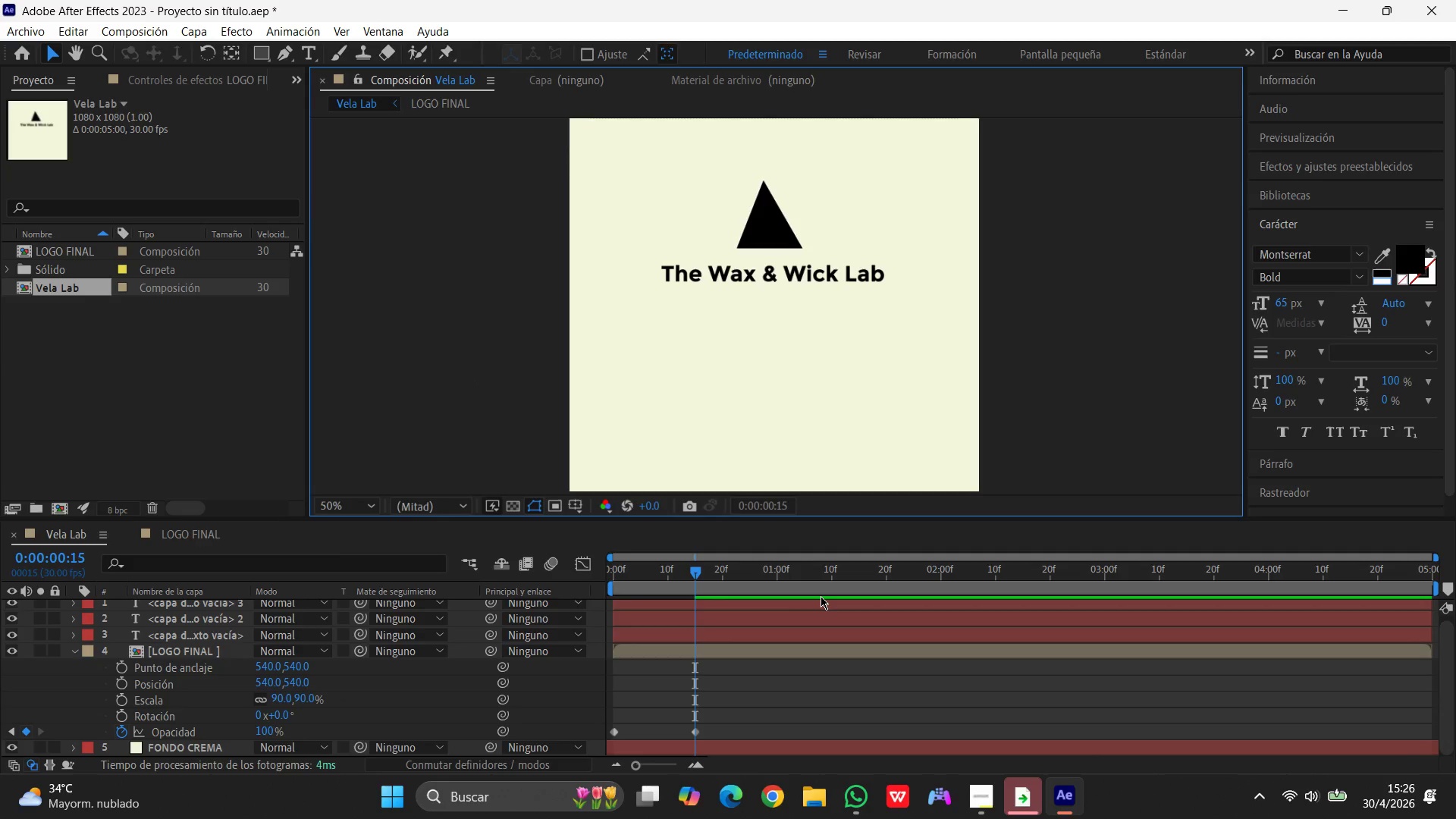 
mouse_move([772, 572])
 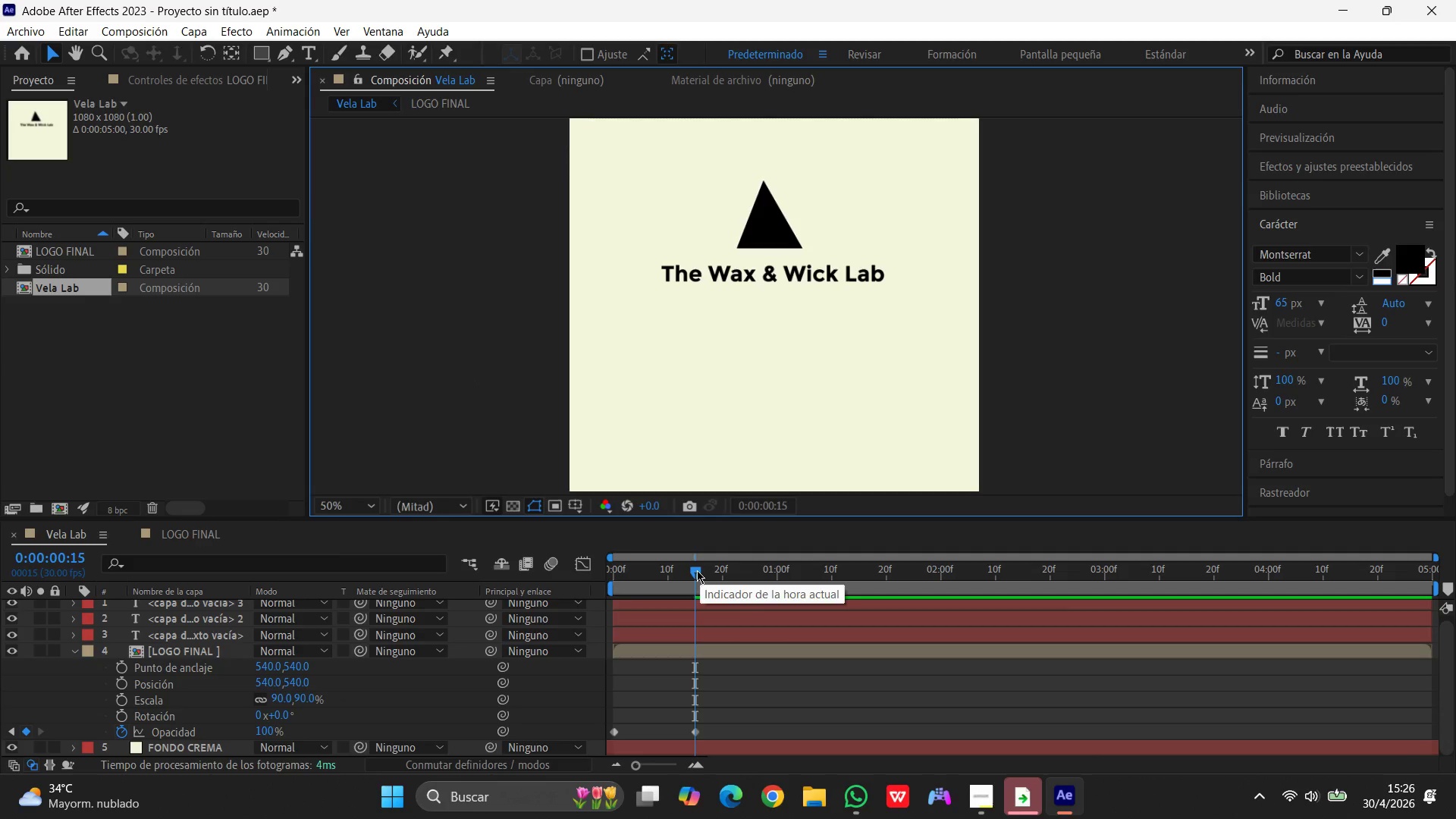 
left_click_drag(start_coordinate=[696, 570], to_coordinate=[560, 587])
 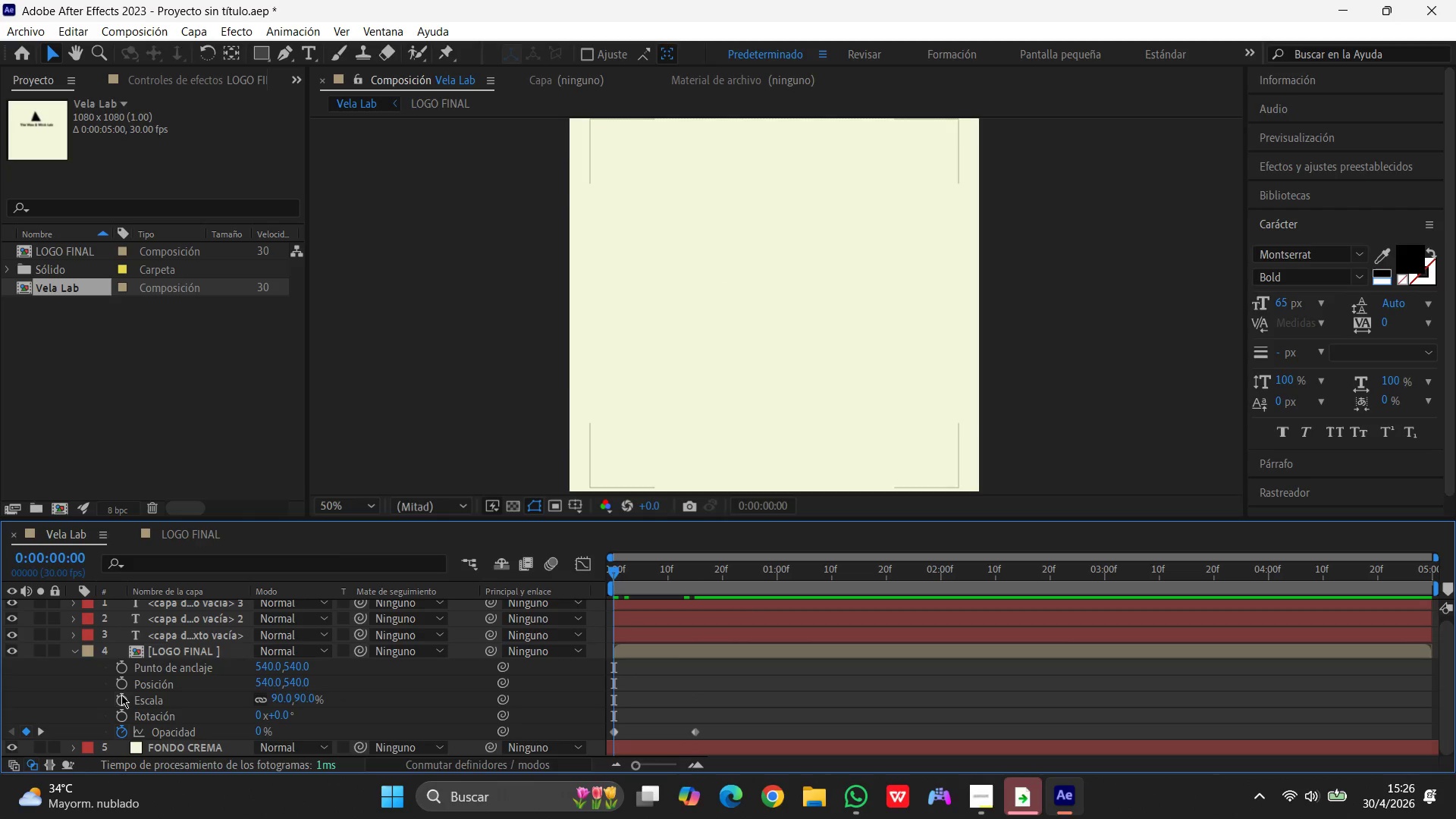 
left_click([124, 702])
 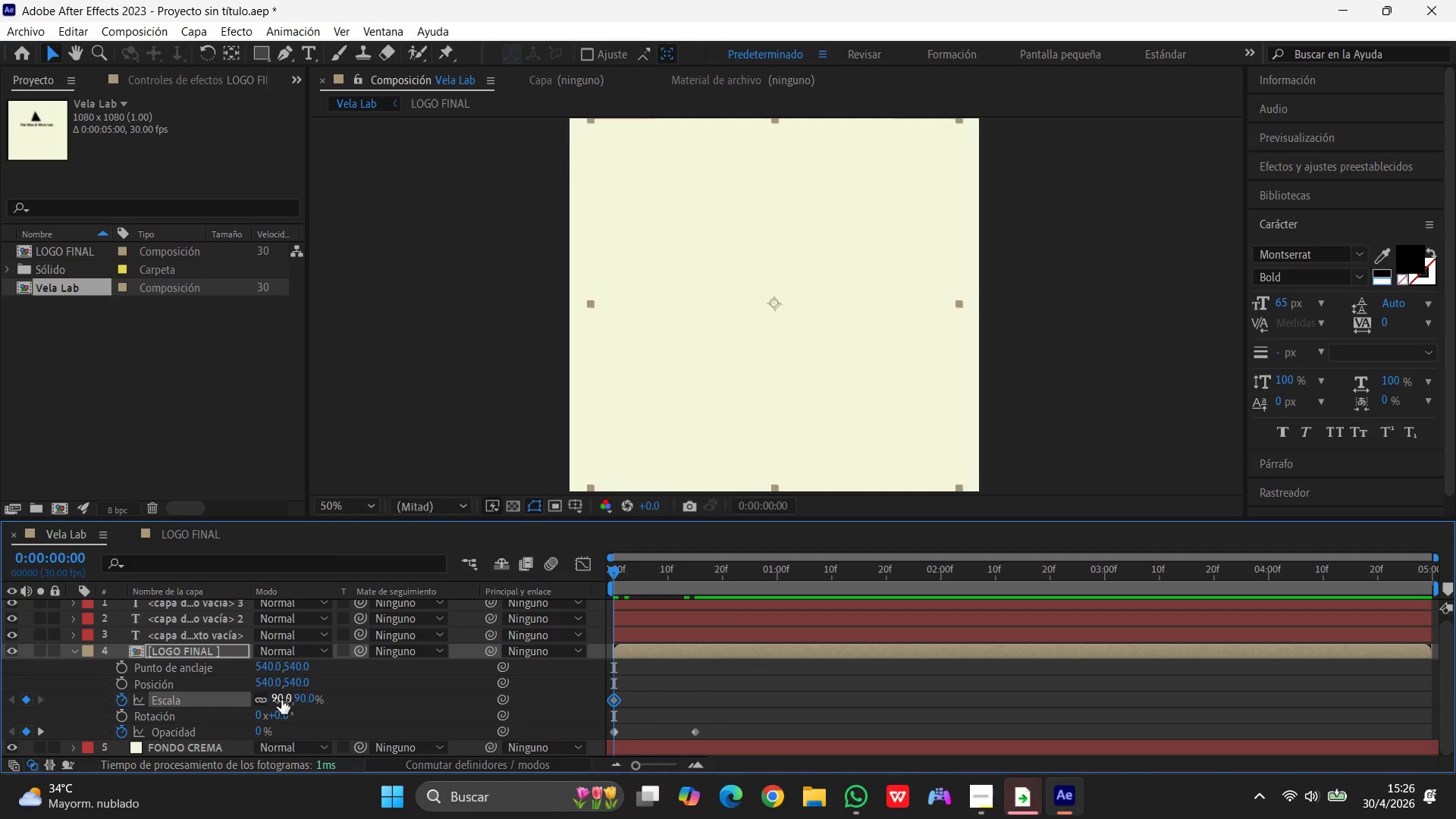 
left_click([281, 700])
 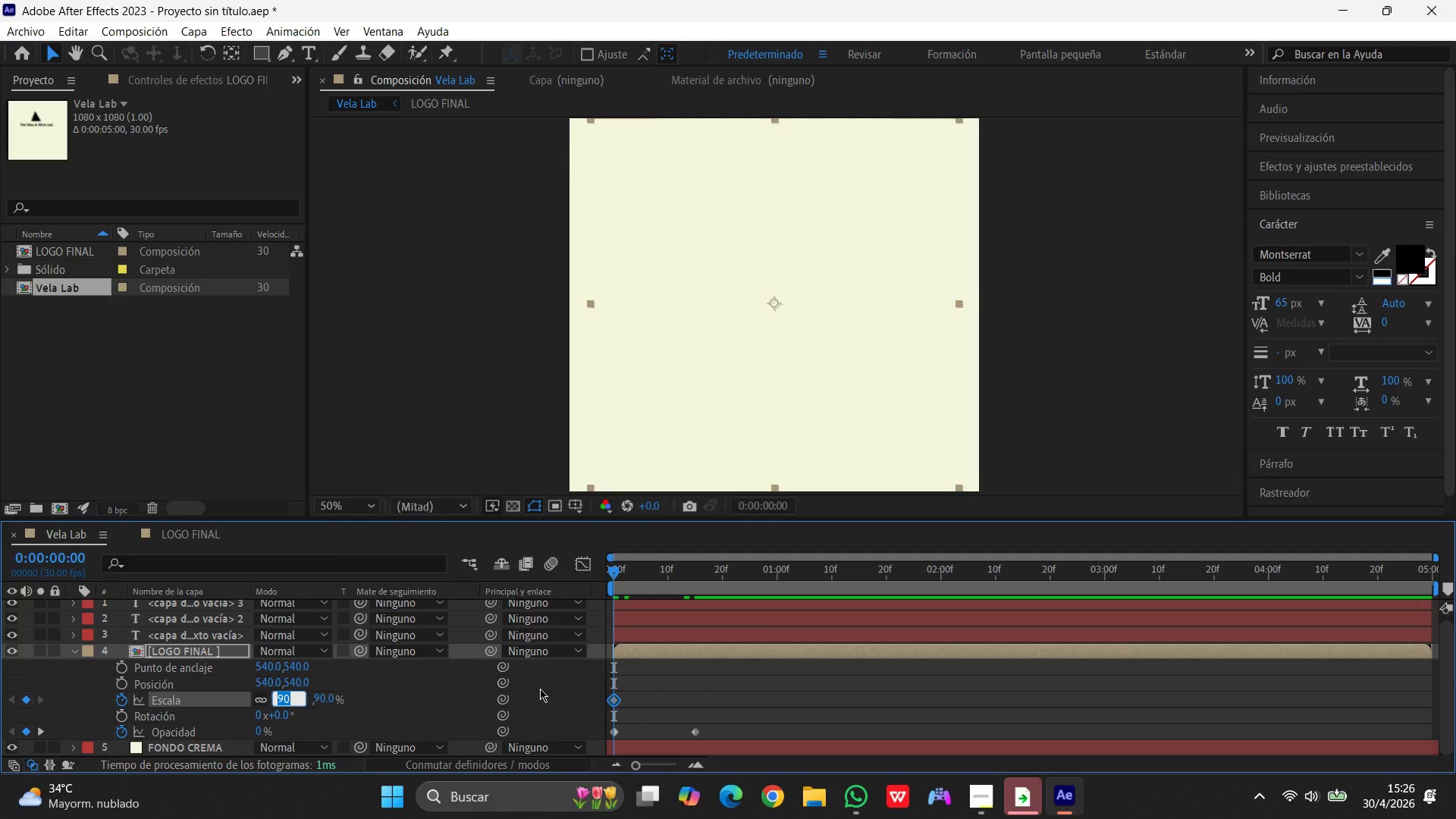 
key(Numpad0)
 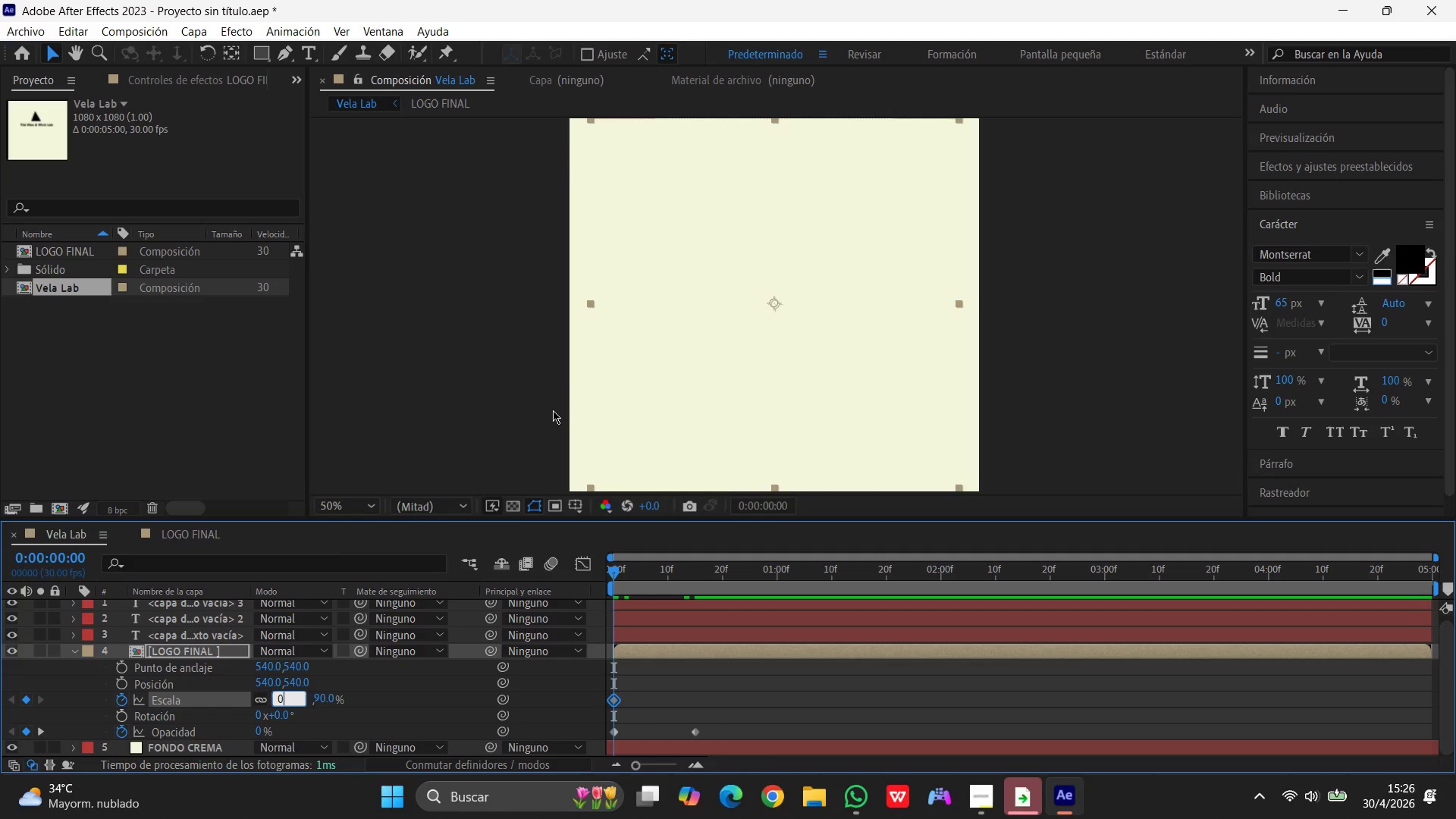 
left_click([445, 375])
 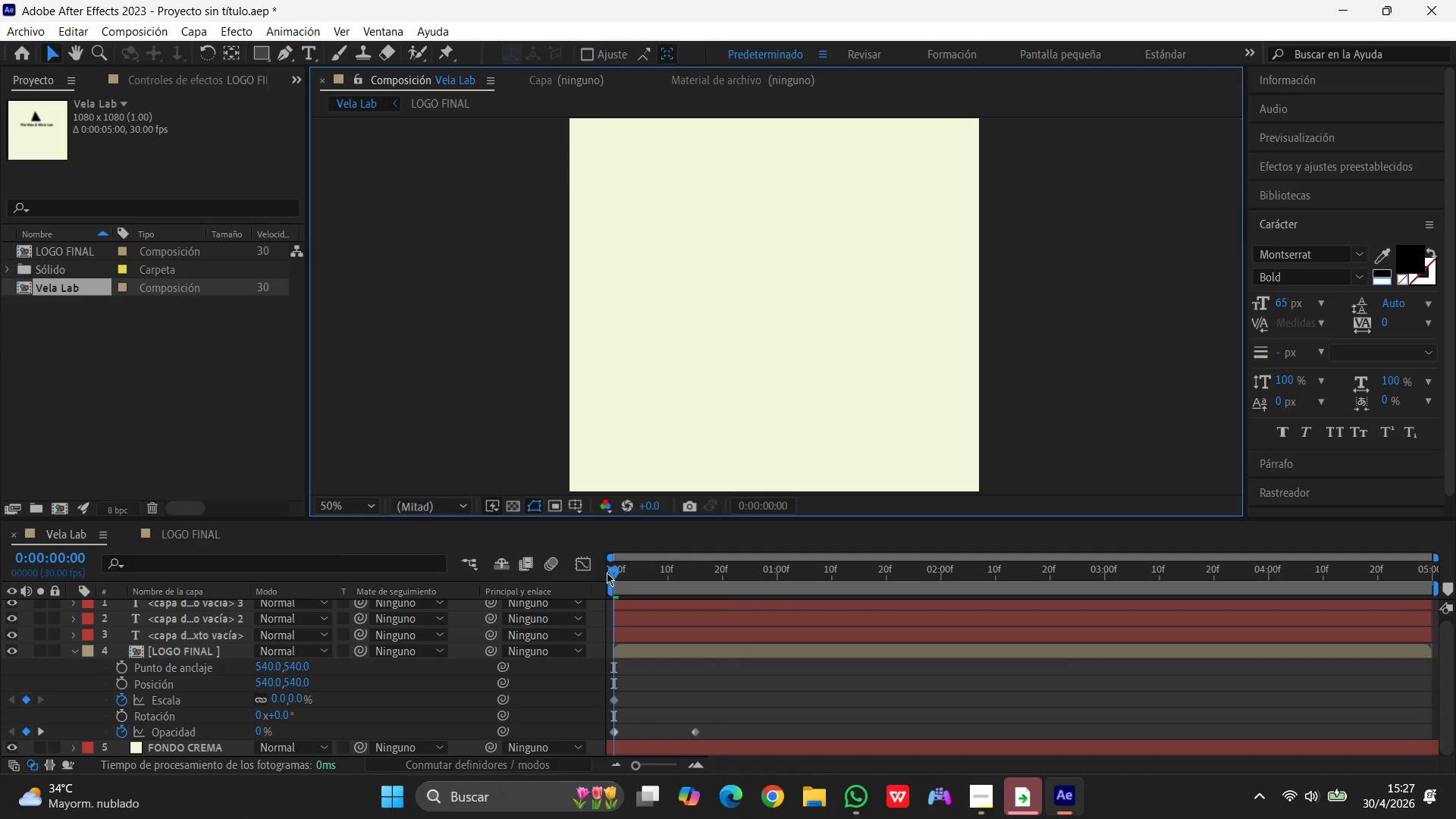 
left_click_drag(start_coordinate=[615, 570], to_coordinate=[696, 576])
 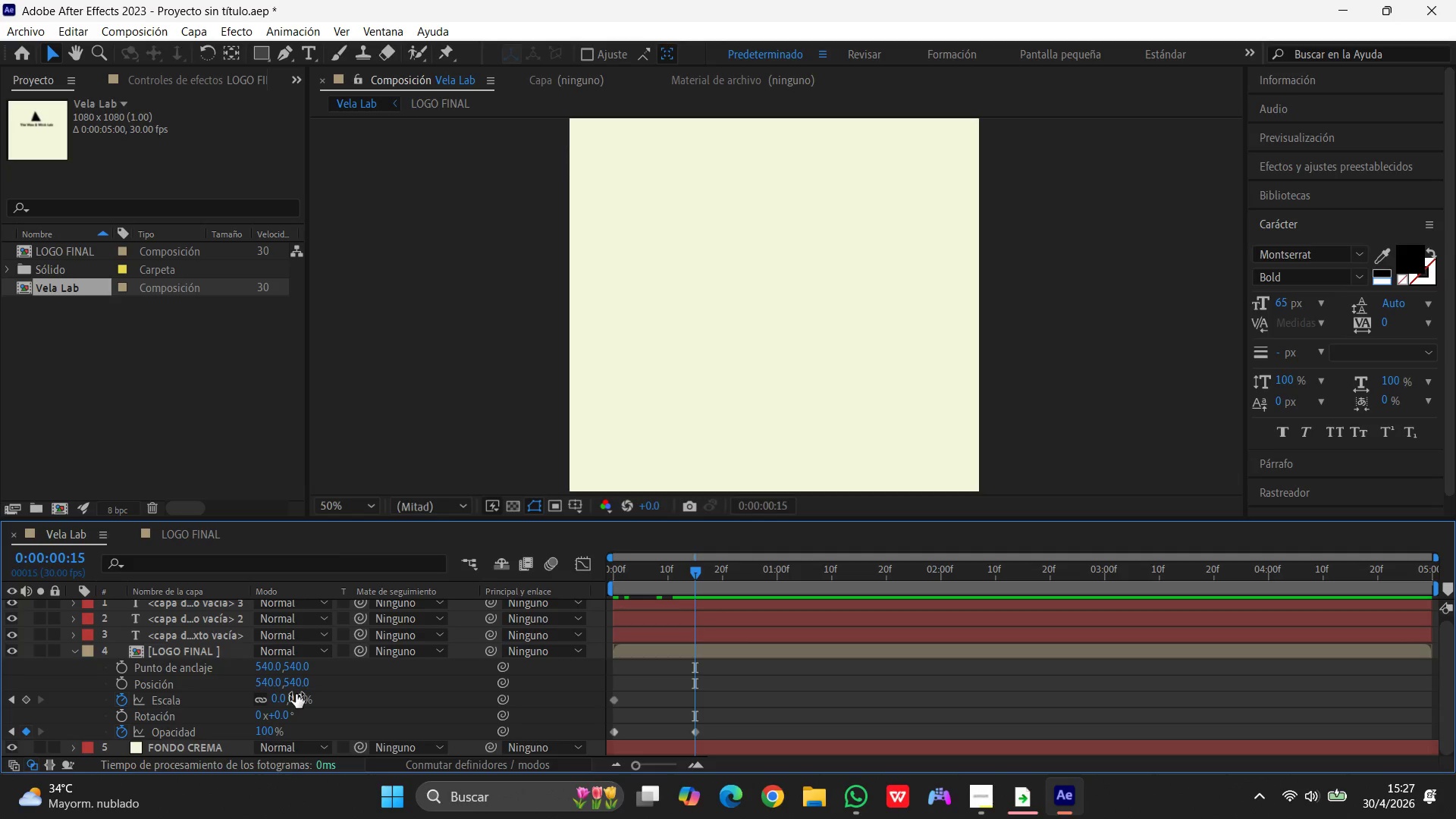 
left_click([282, 698])
 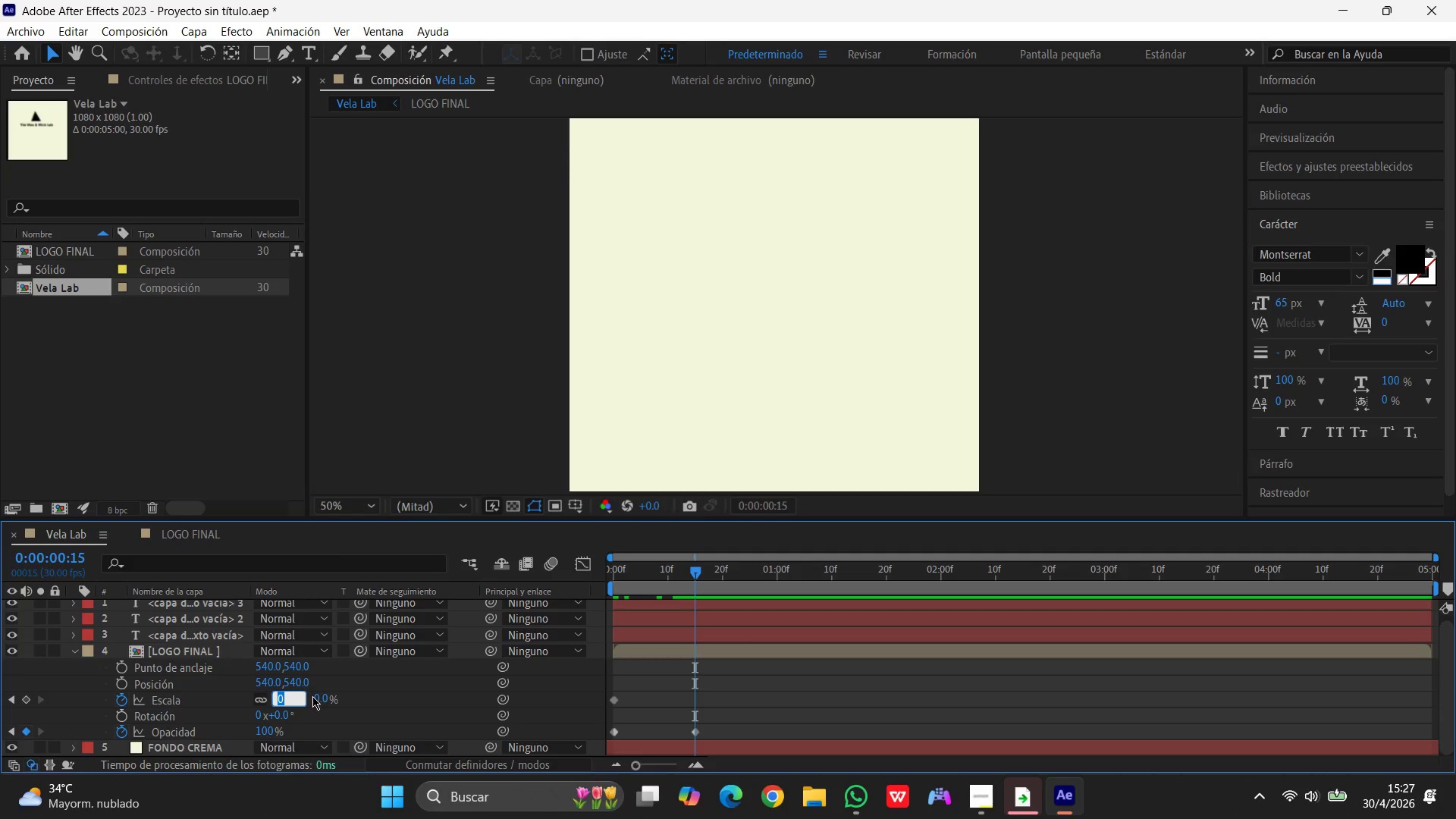 
key(Numpad1)
 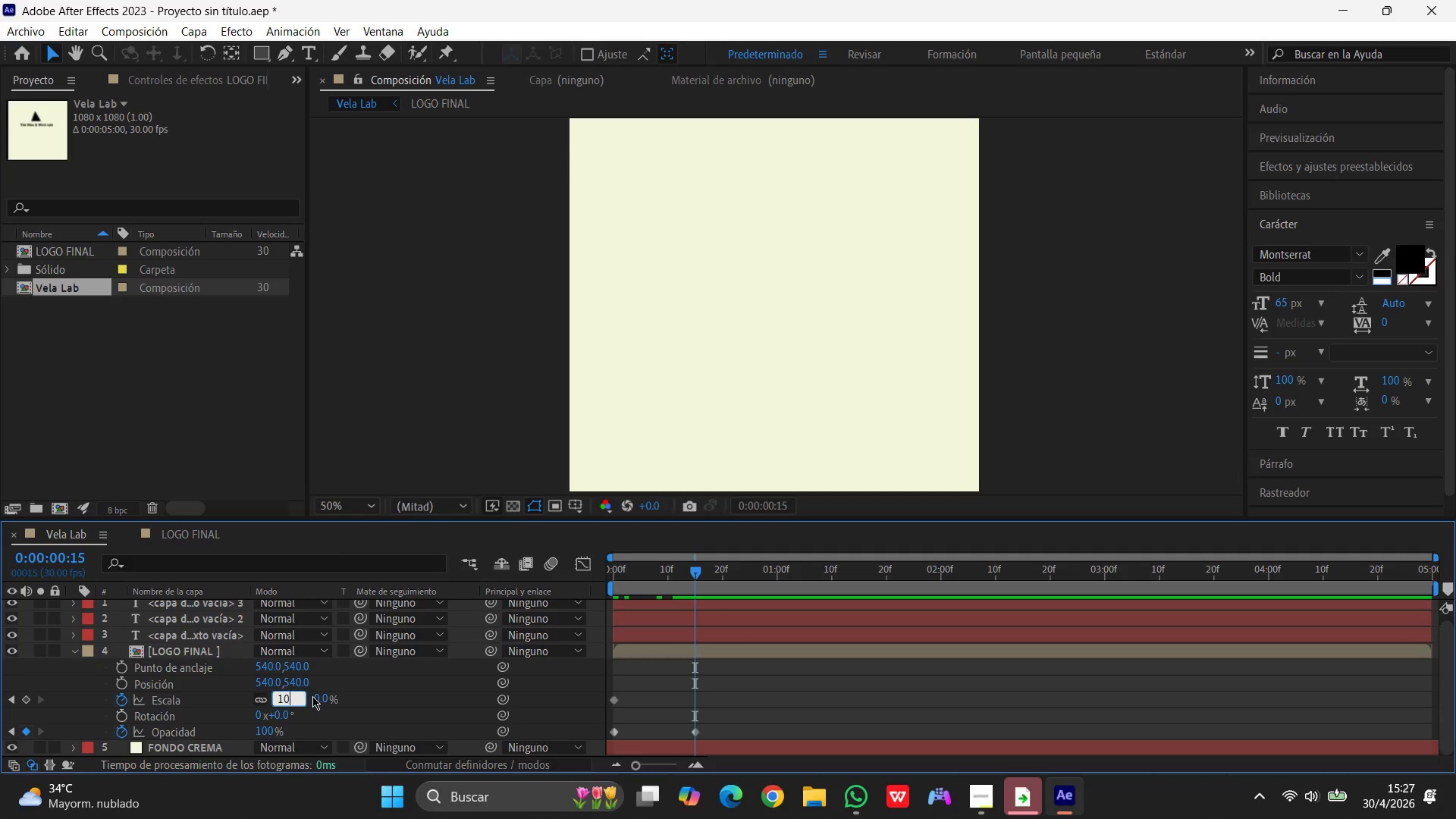 
key(Numpad0)
 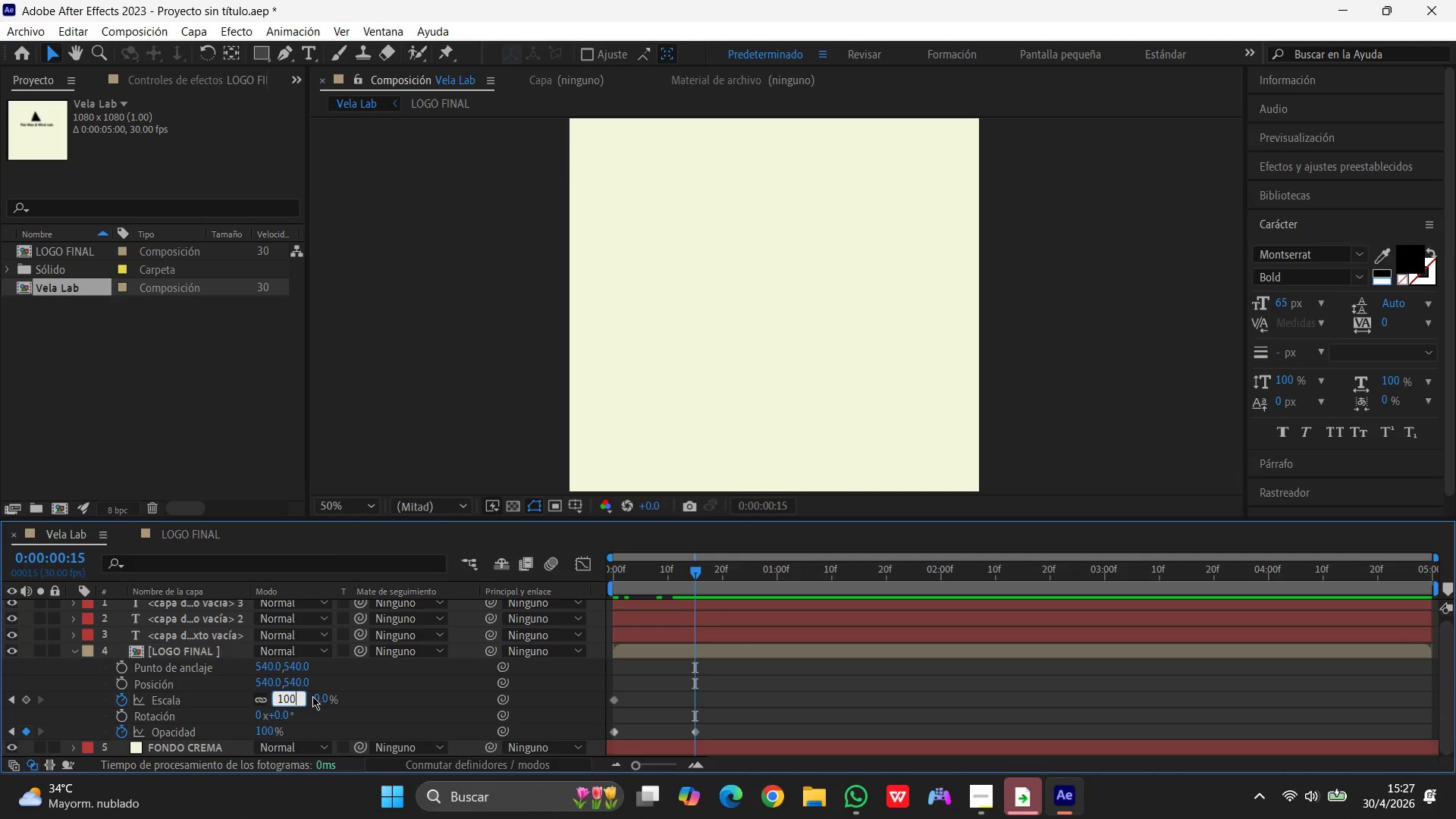 
key(Numpad0)
 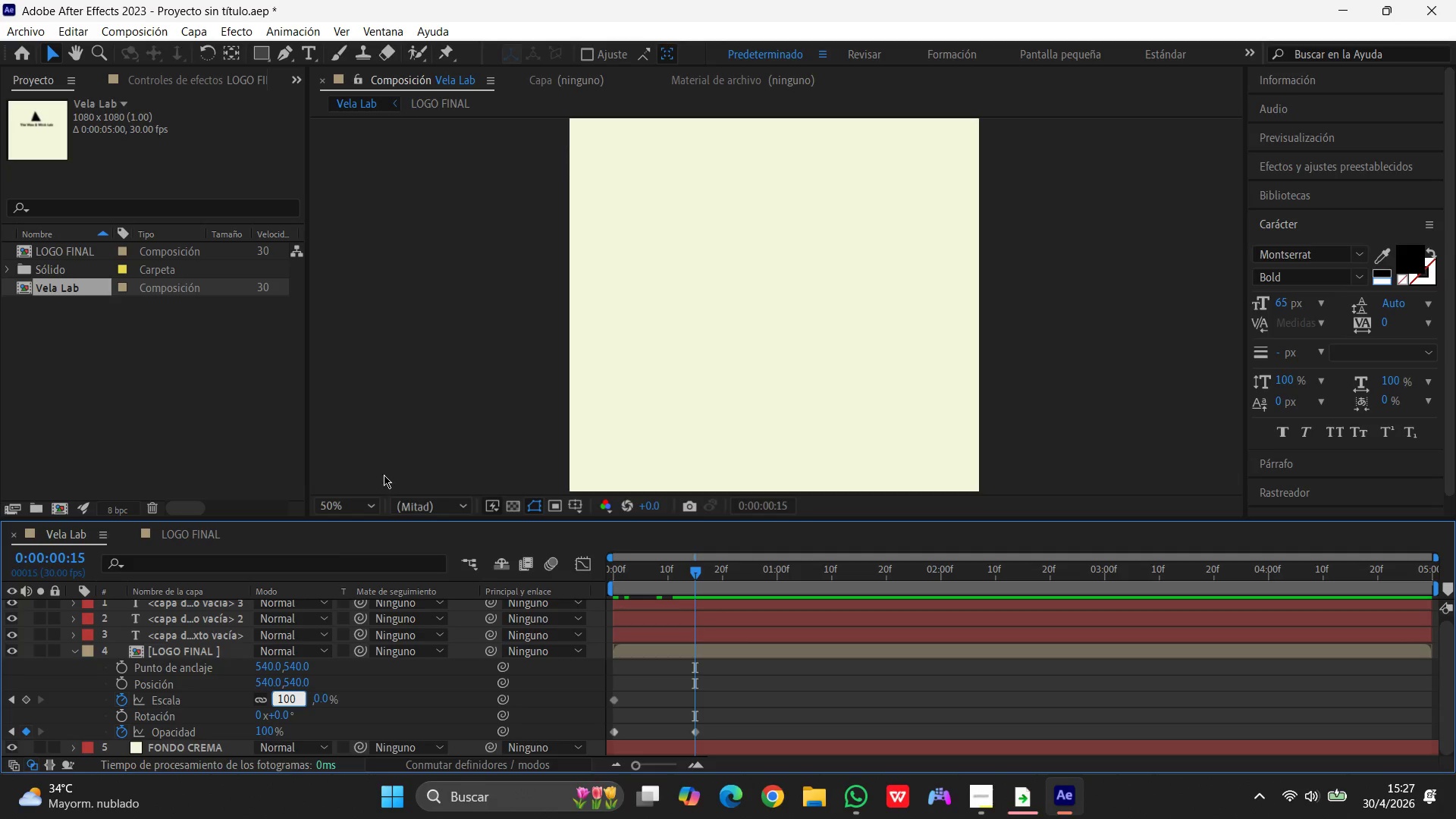 
left_click([440, 371])
 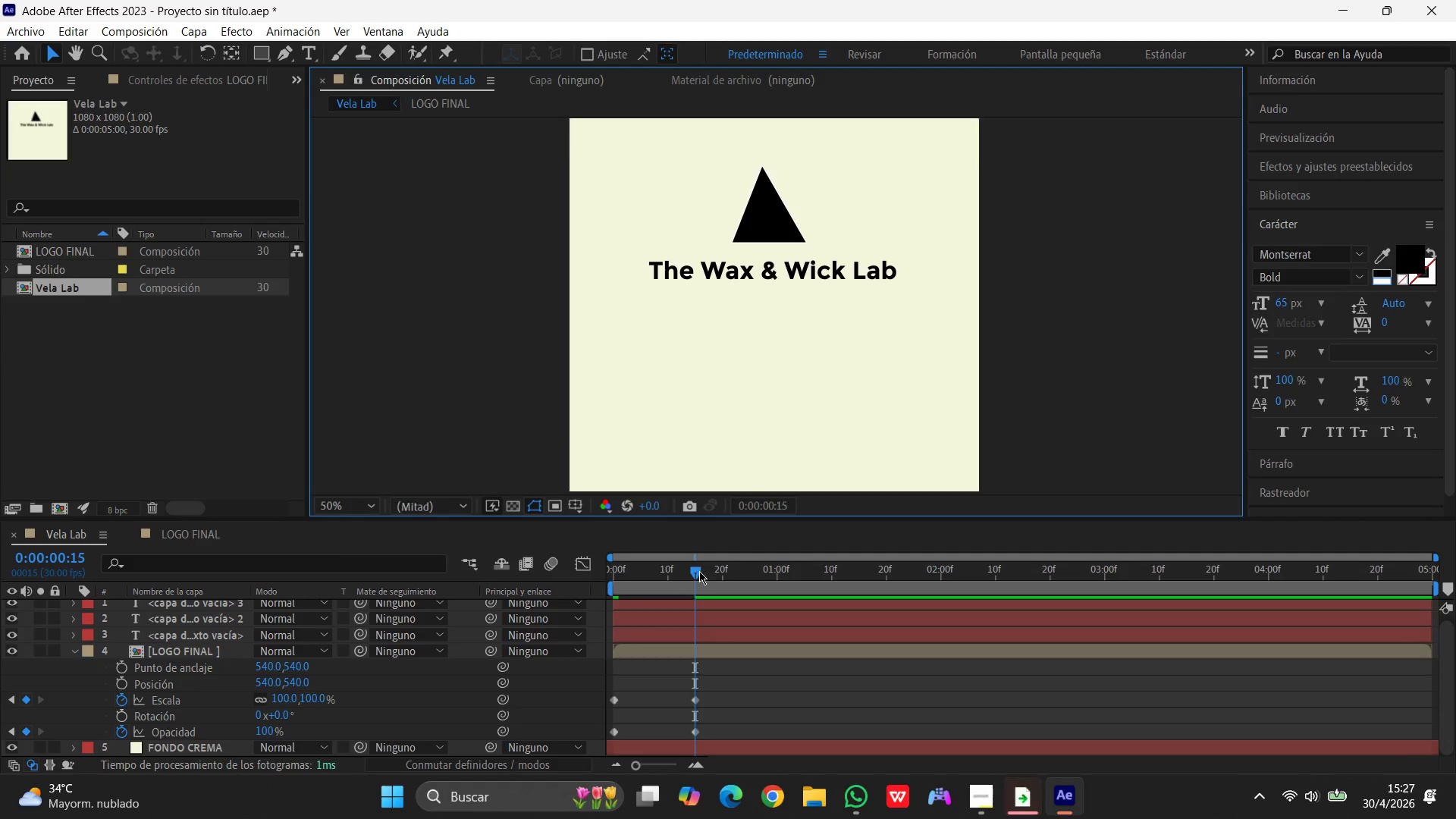 
left_click_drag(start_coordinate=[699, 571], to_coordinate=[774, 586])
 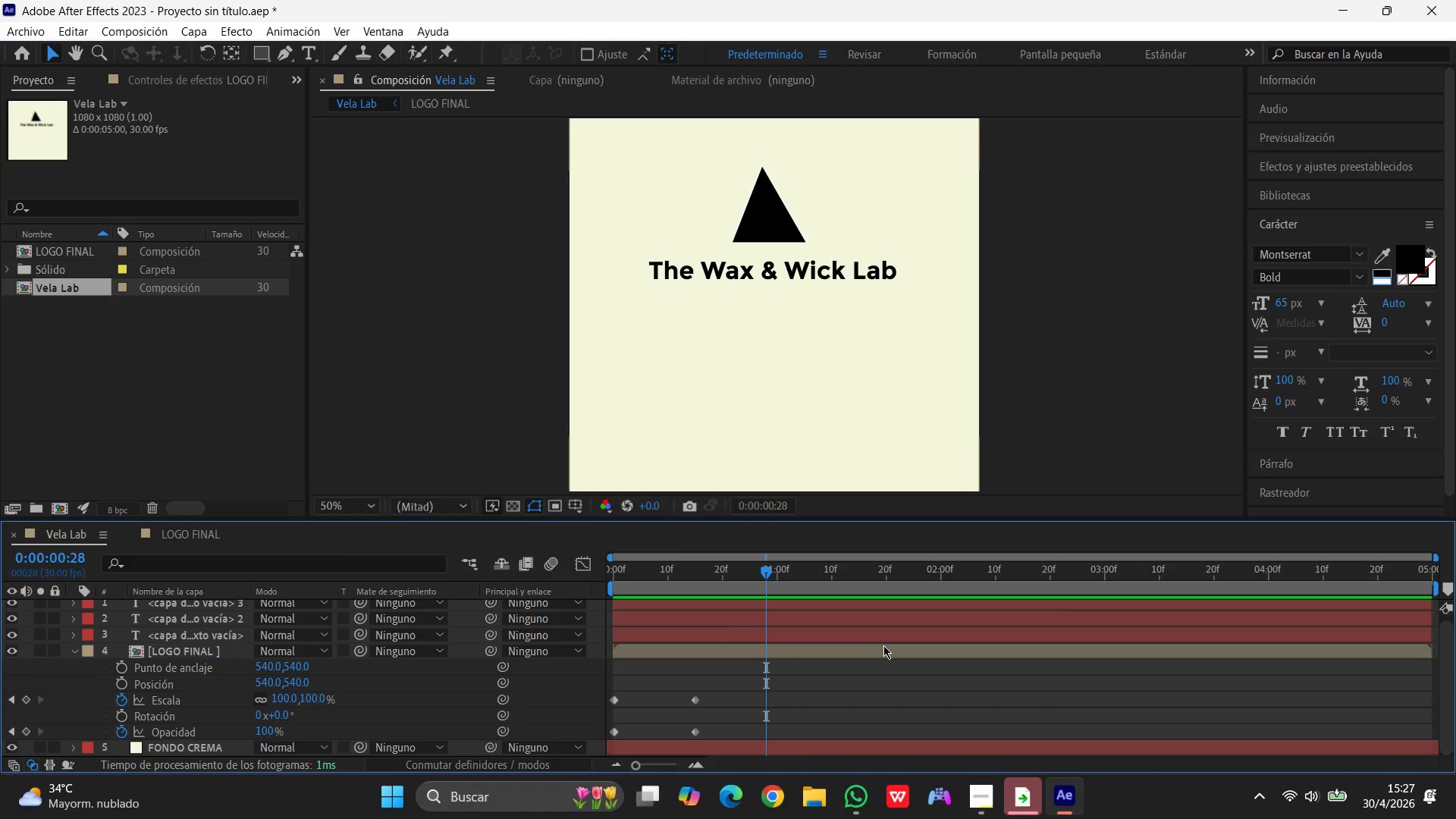 
wait(23.55)
 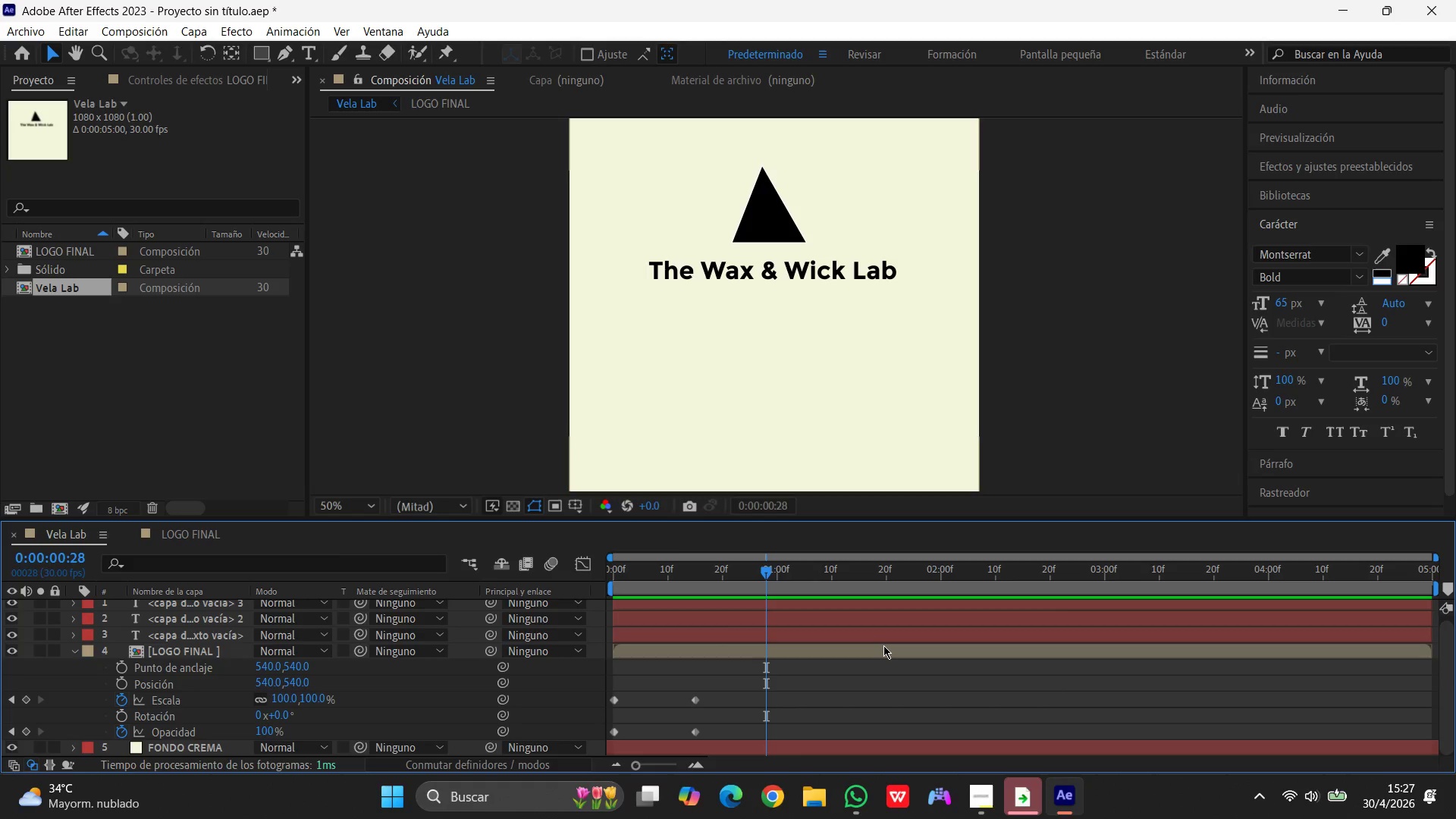 
scroll: coordinate [814, 658], scroll_direction: down, amount: 2.0
 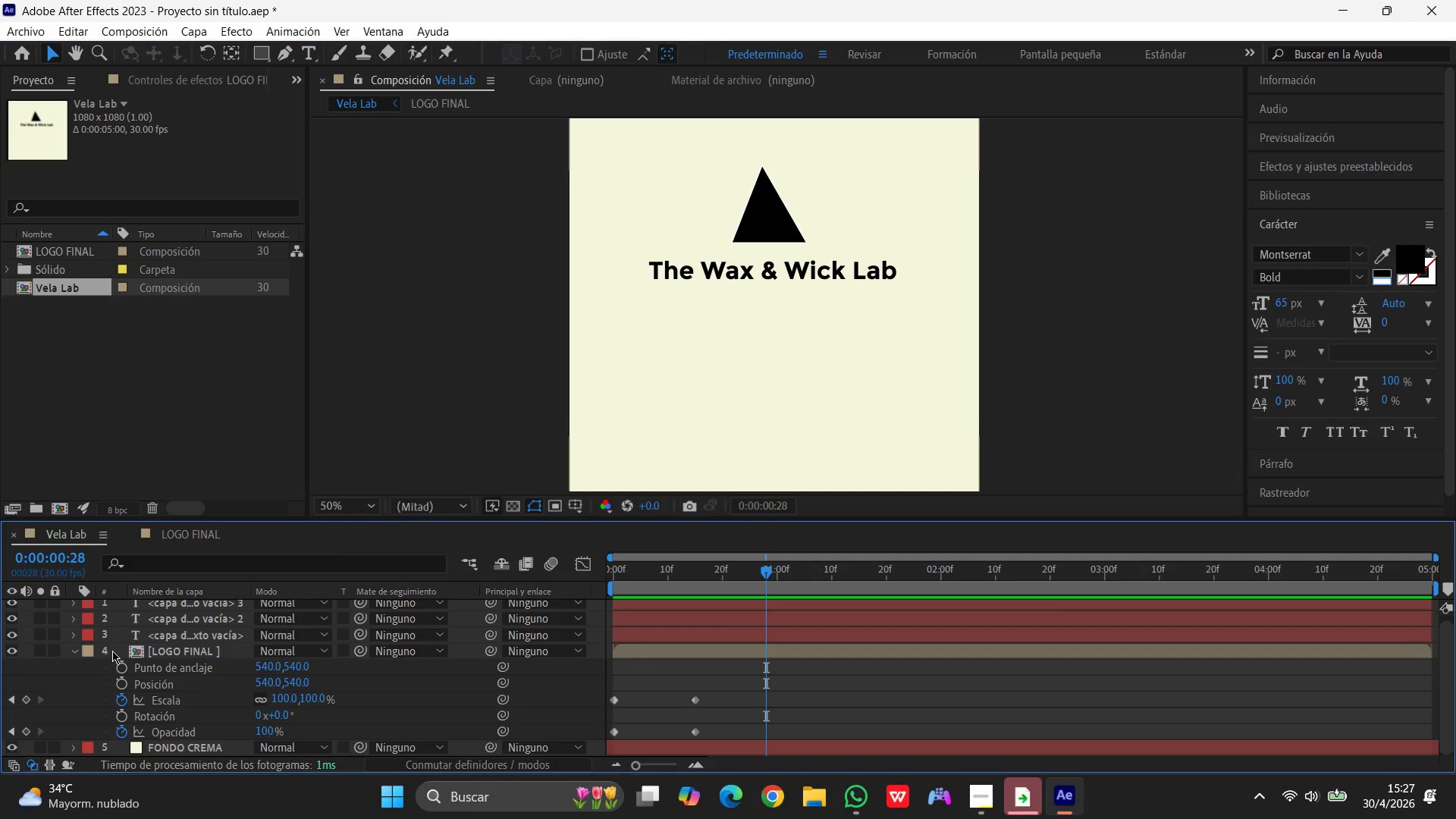 
wait(15.7)
 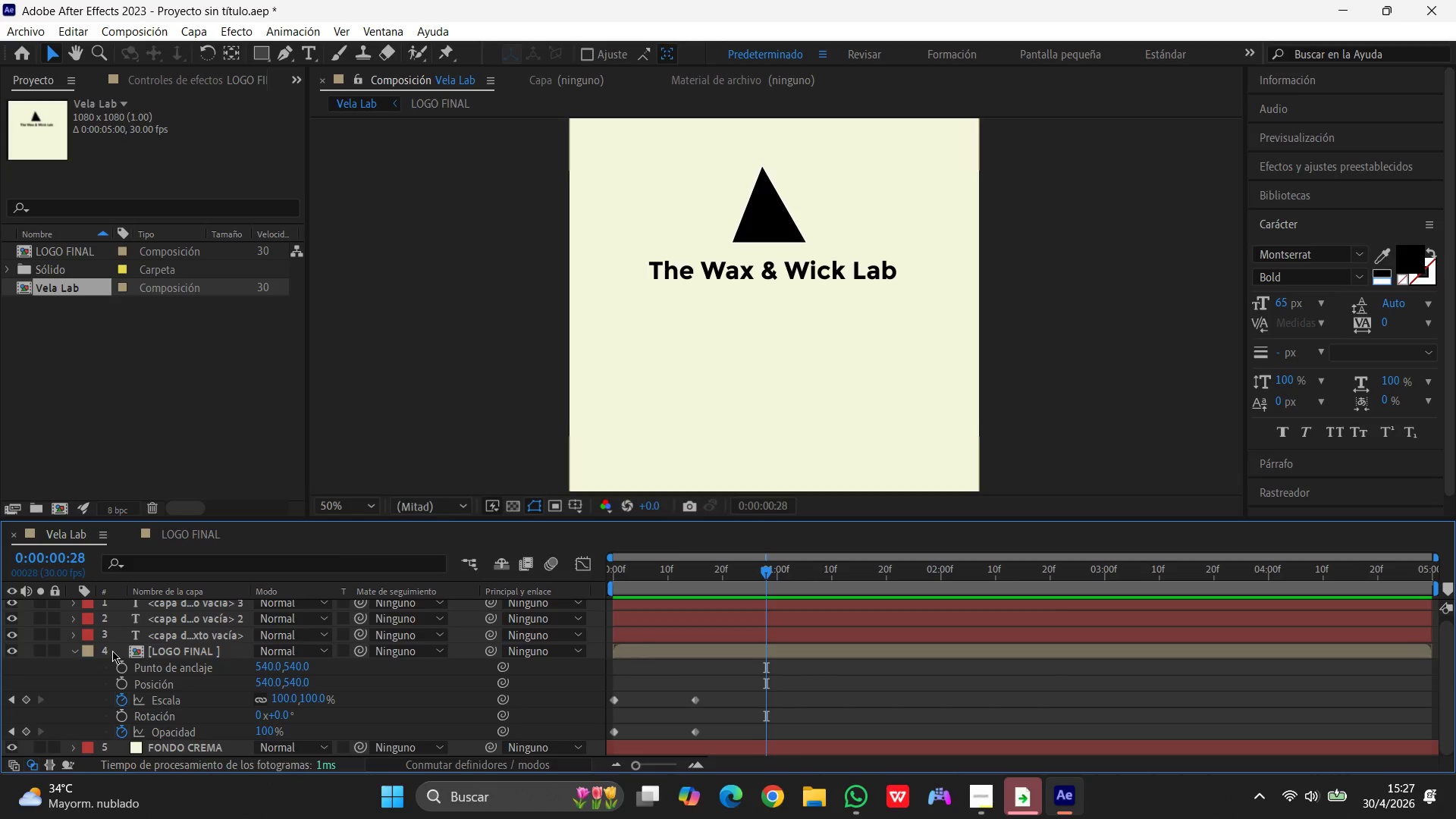 
left_click_drag(start_coordinate=[764, 571], to_coordinate=[556, 596])
 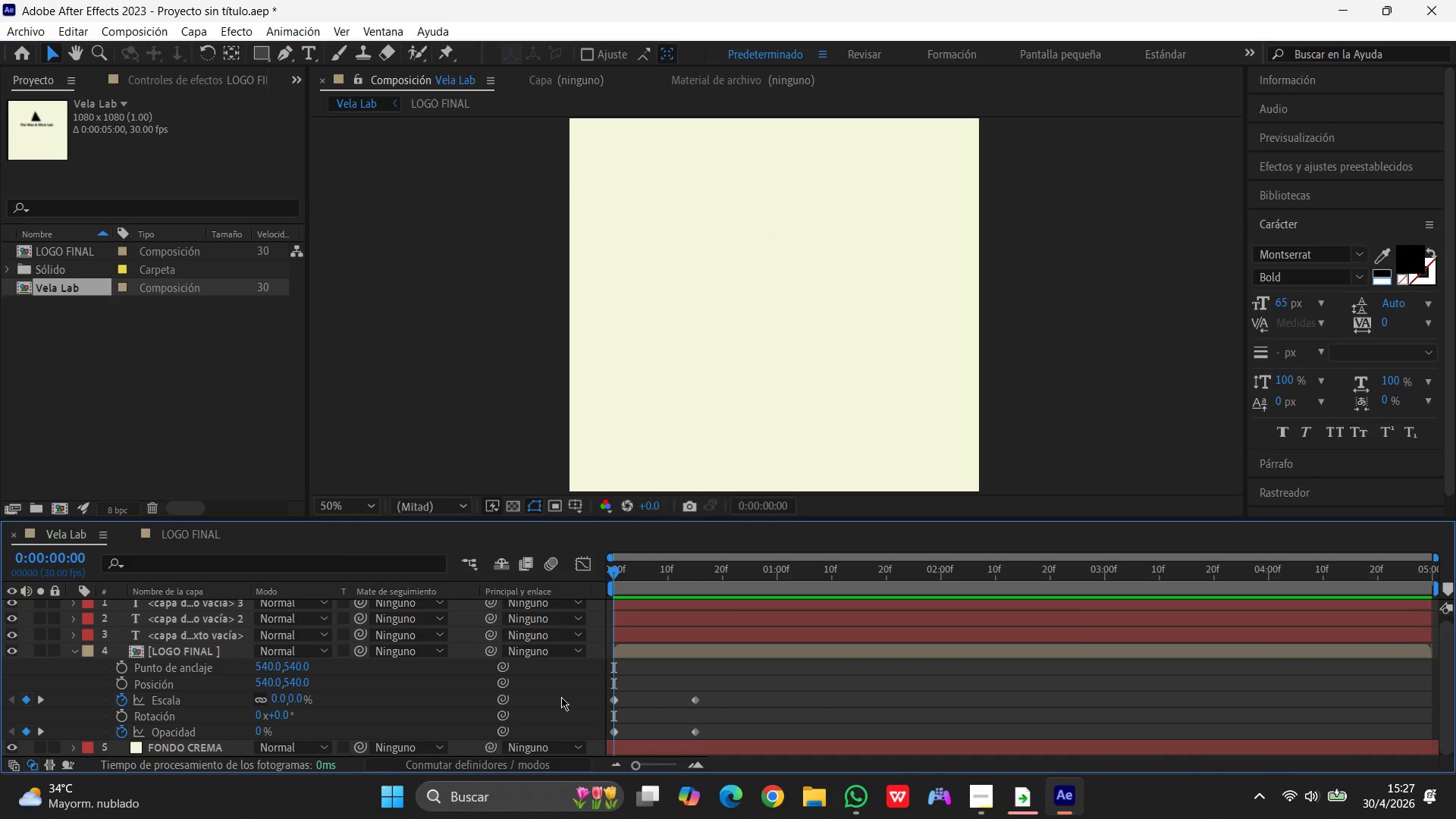 
wait(8.27)
 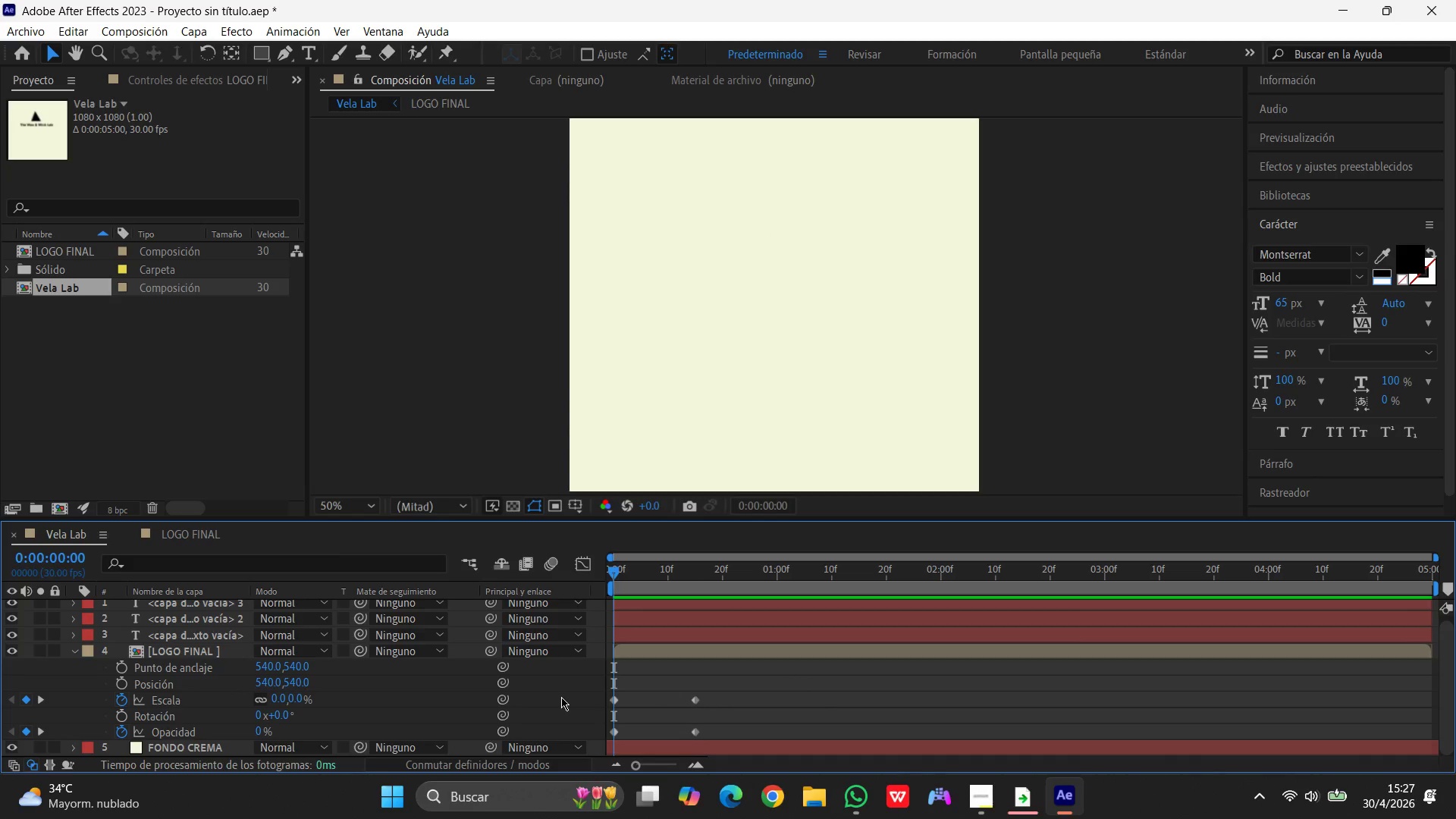 
key(Control+ControlLeft)
 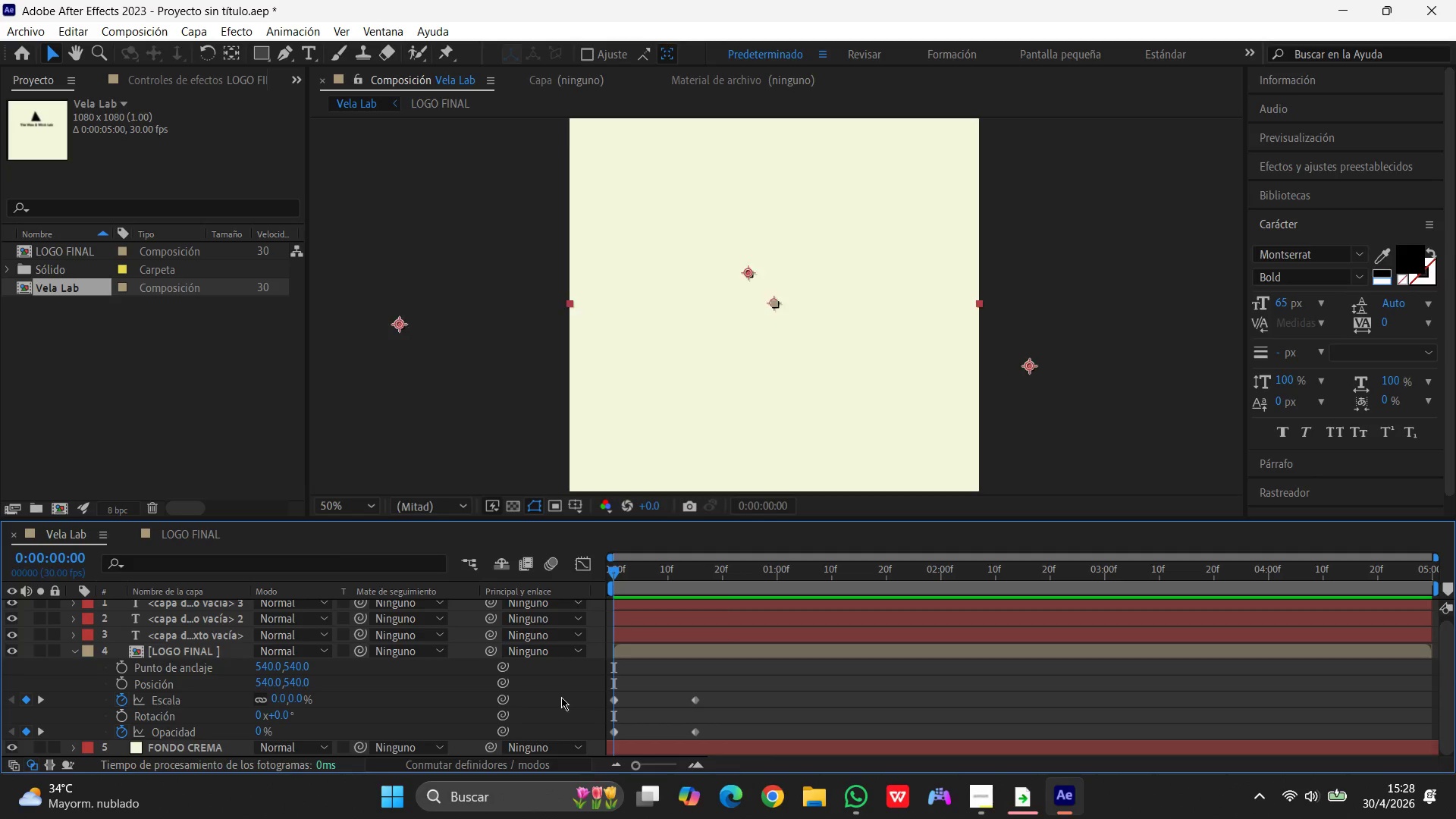 
key(Control+A)
 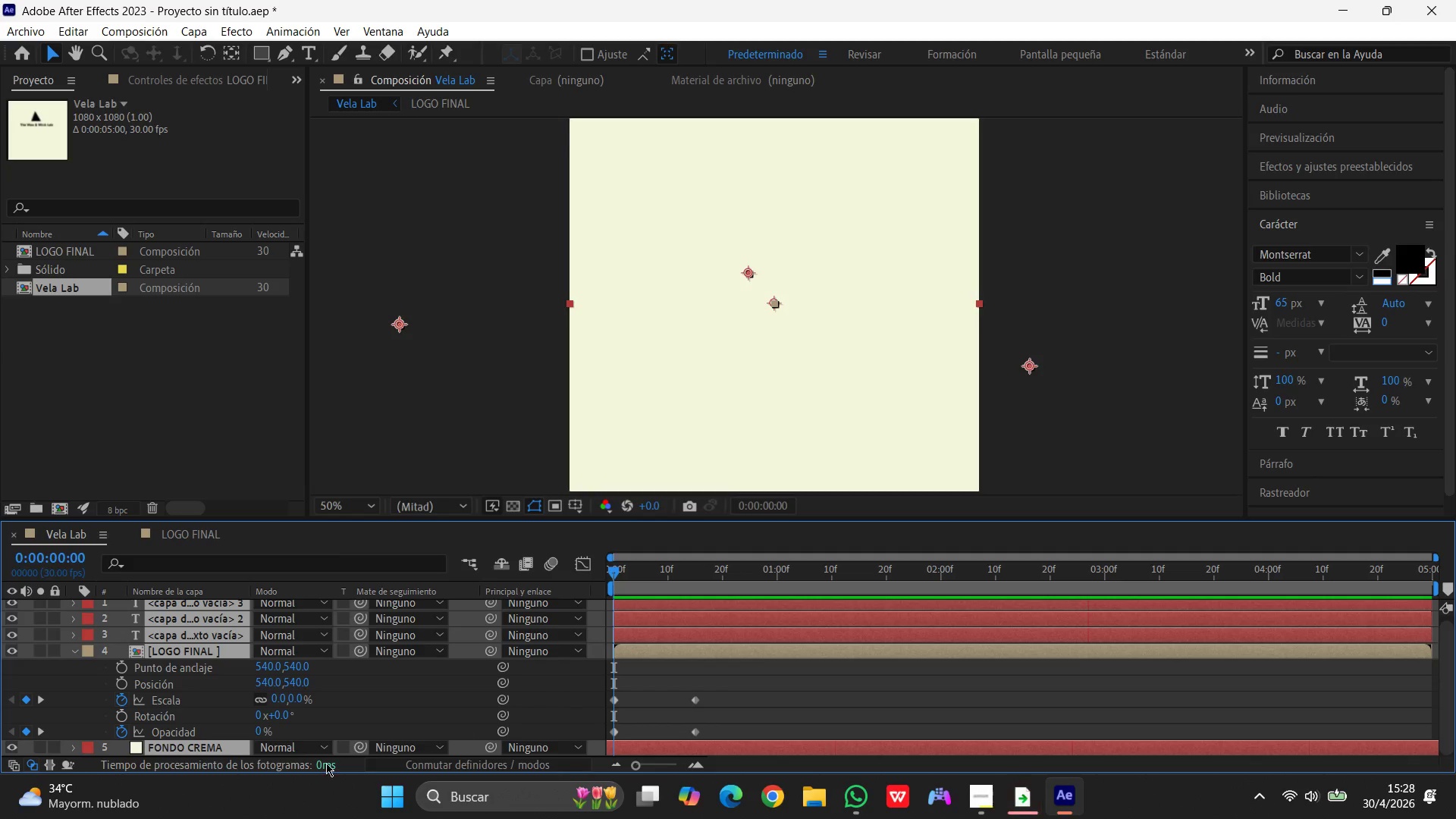 
scroll: coordinate [224, 664], scroll_direction: up, amount: 2.0
 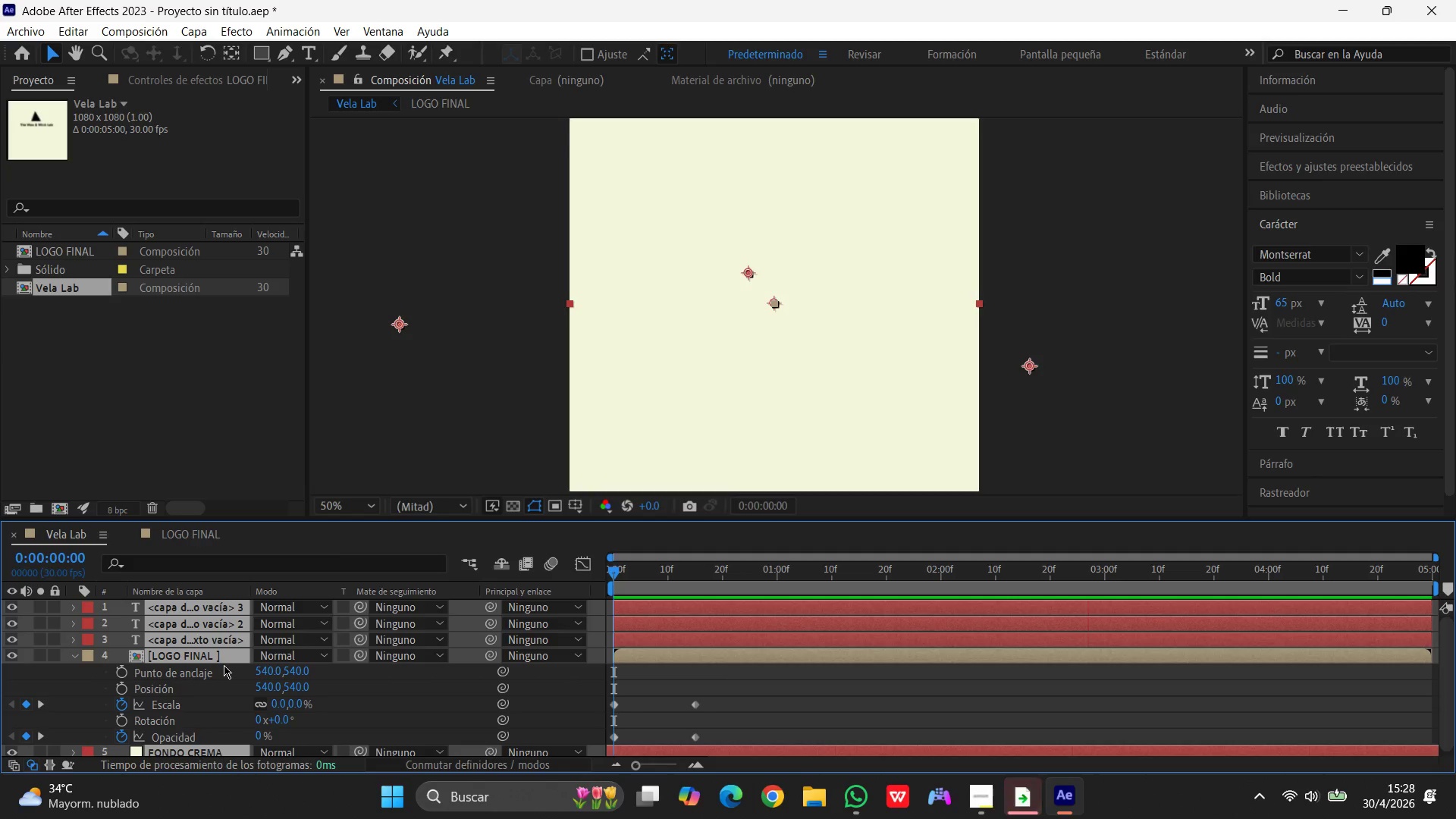 
key(Control+Z)
 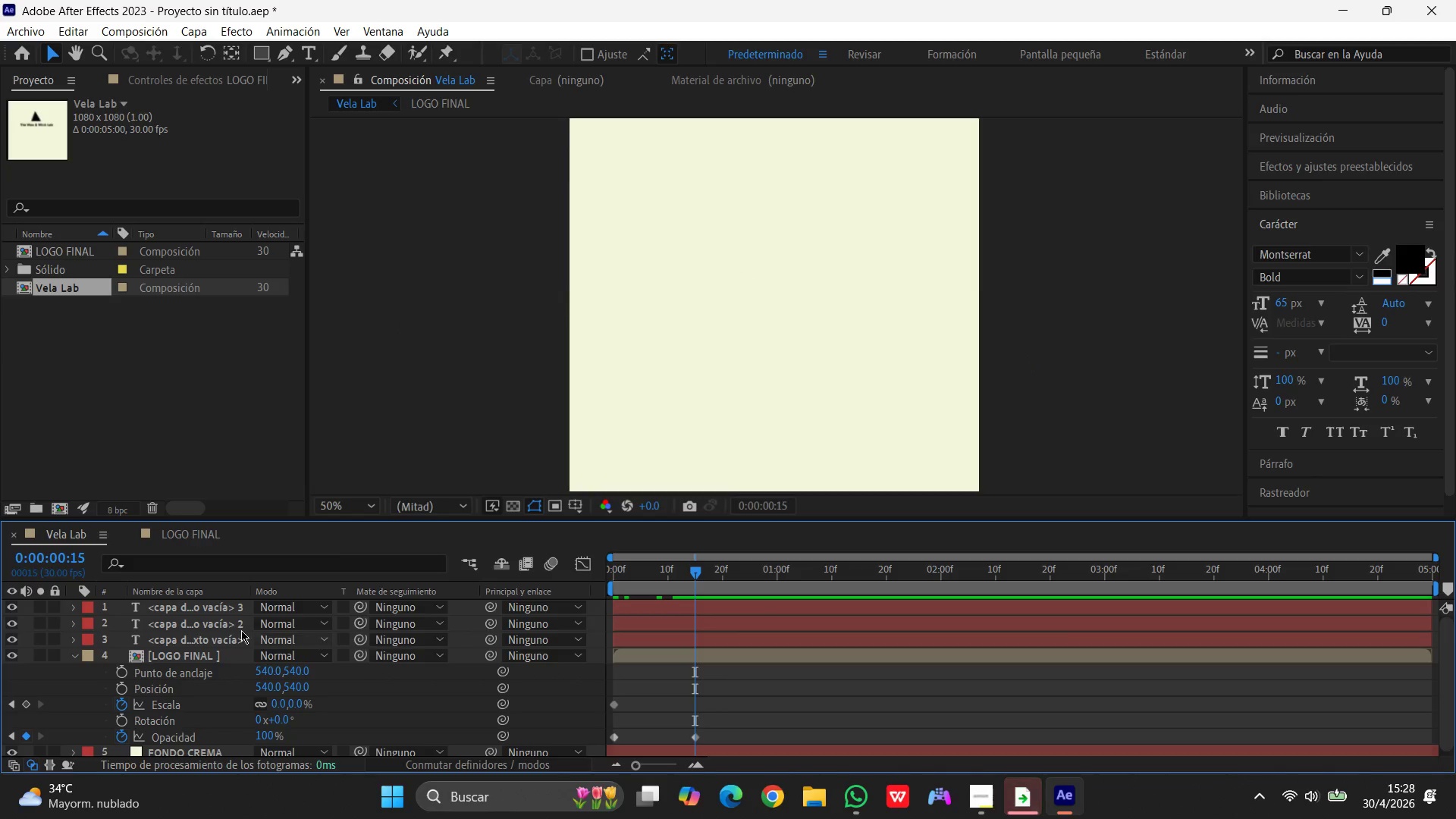 
left_click([198, 601])
 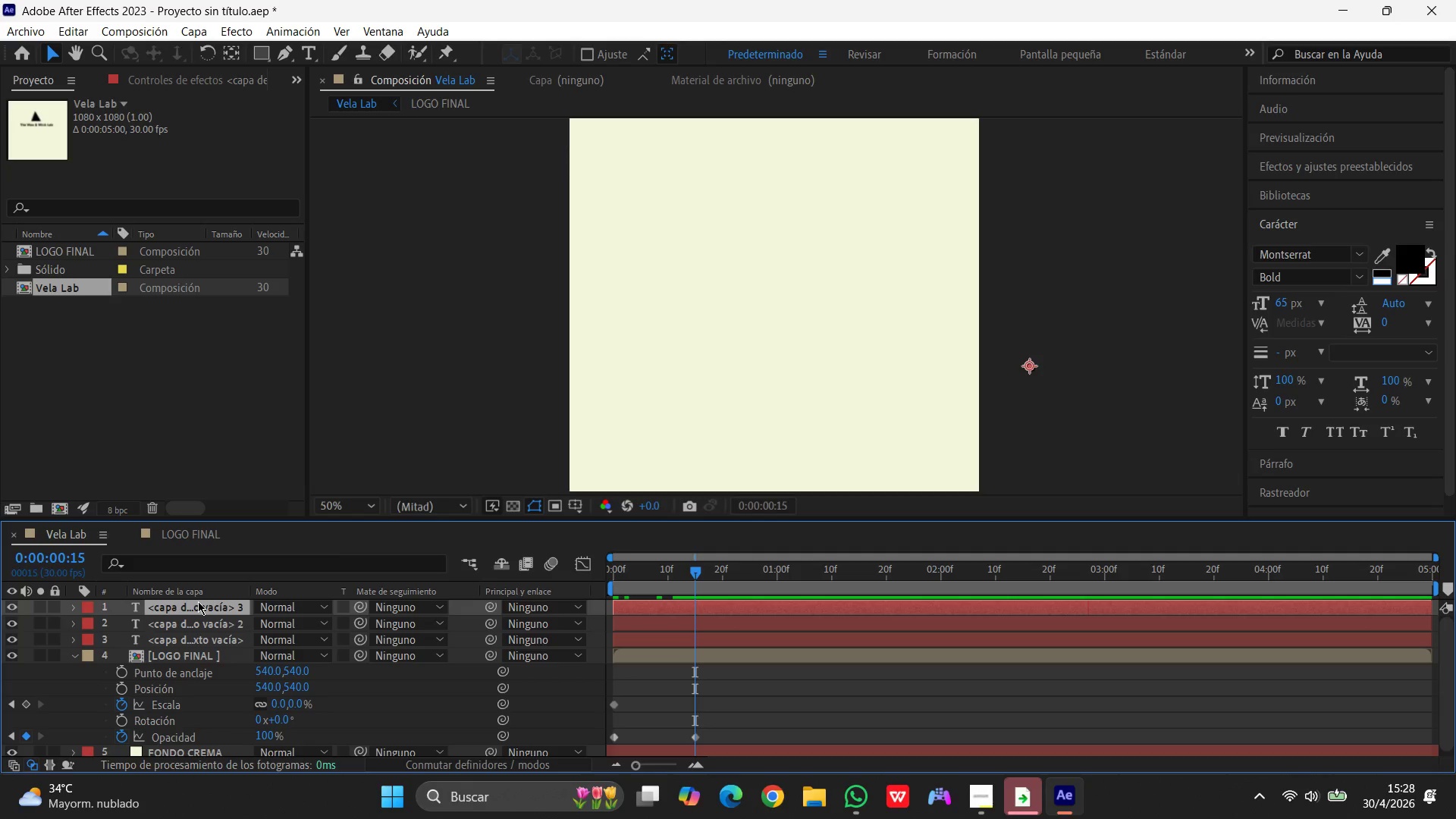 
scroll: coordinate [181, 626], scroll_direction: up, amount: 2.0
 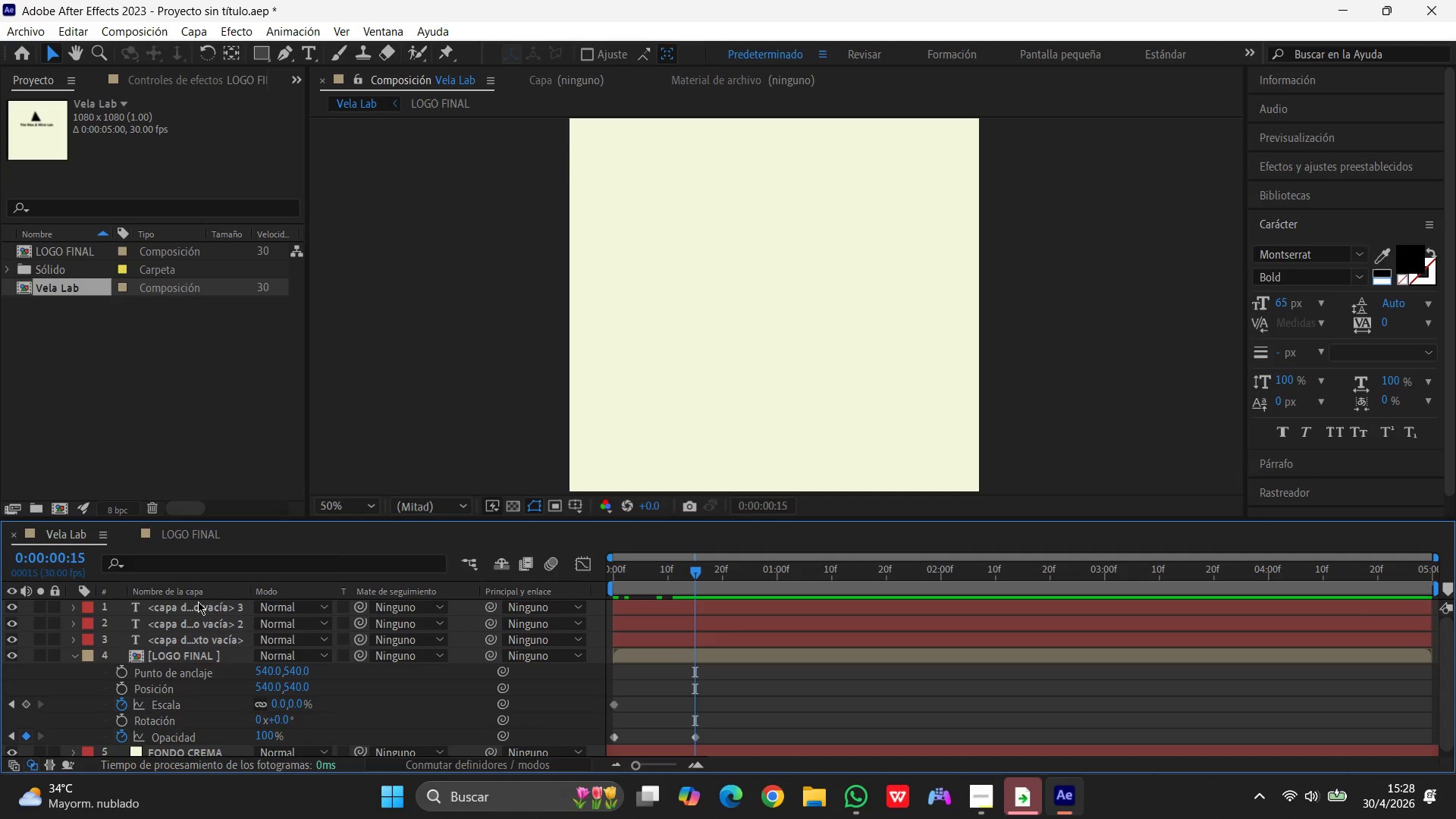 
key(Delete)
 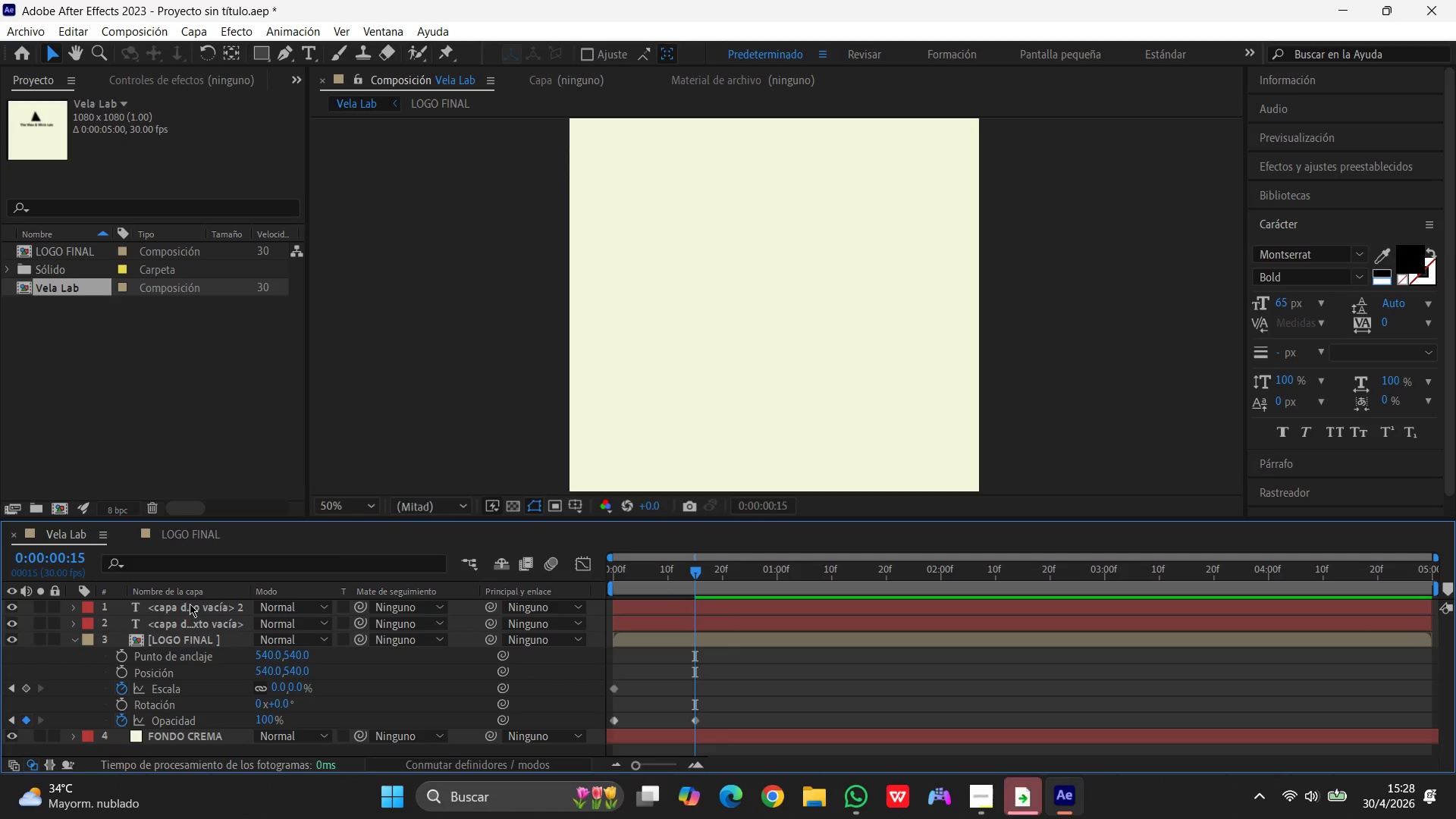 
left_click([190, 604])
 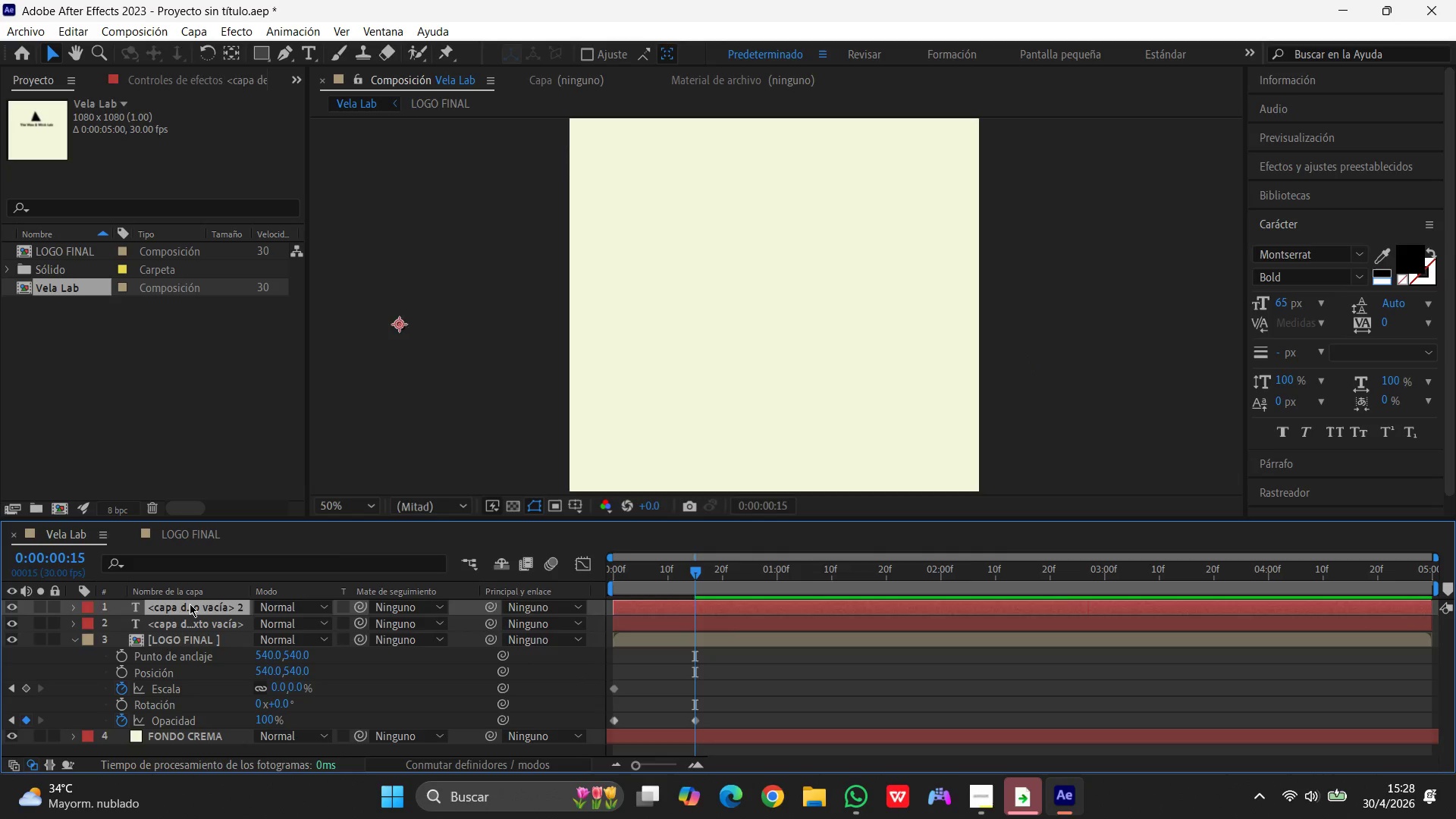 
key(Delete)
 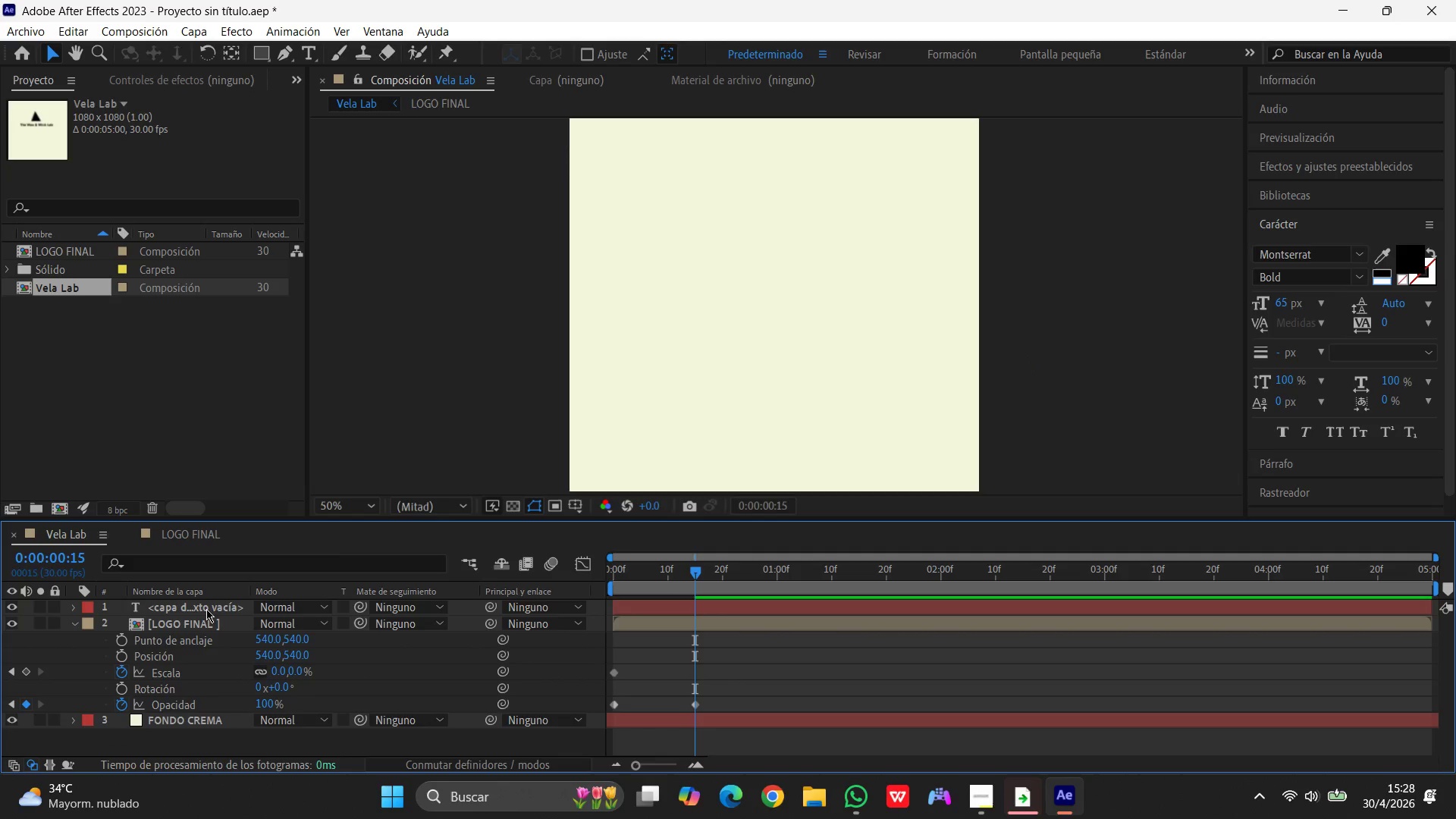 
left_click([207, 607])
 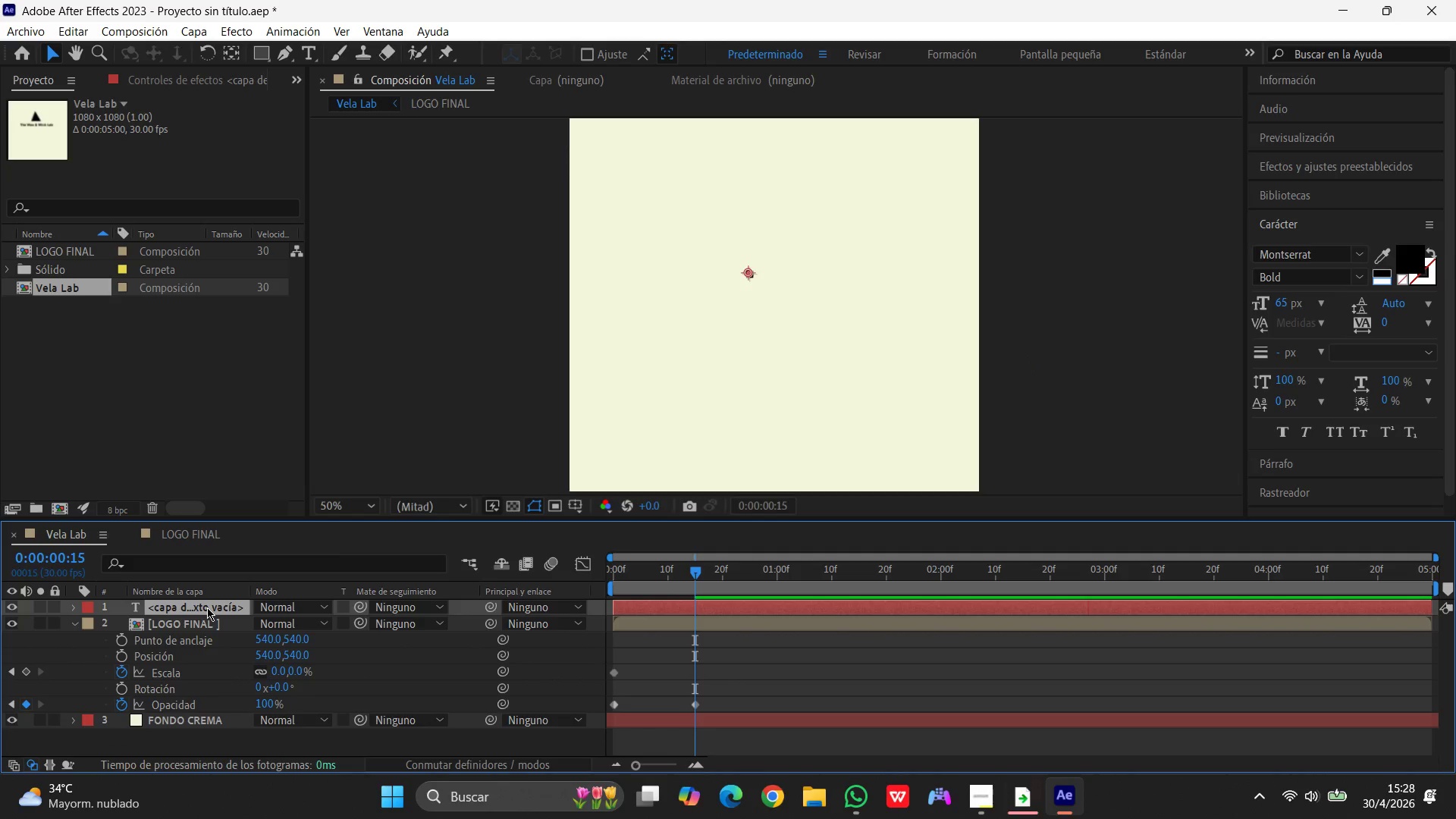 
key(Delete)
 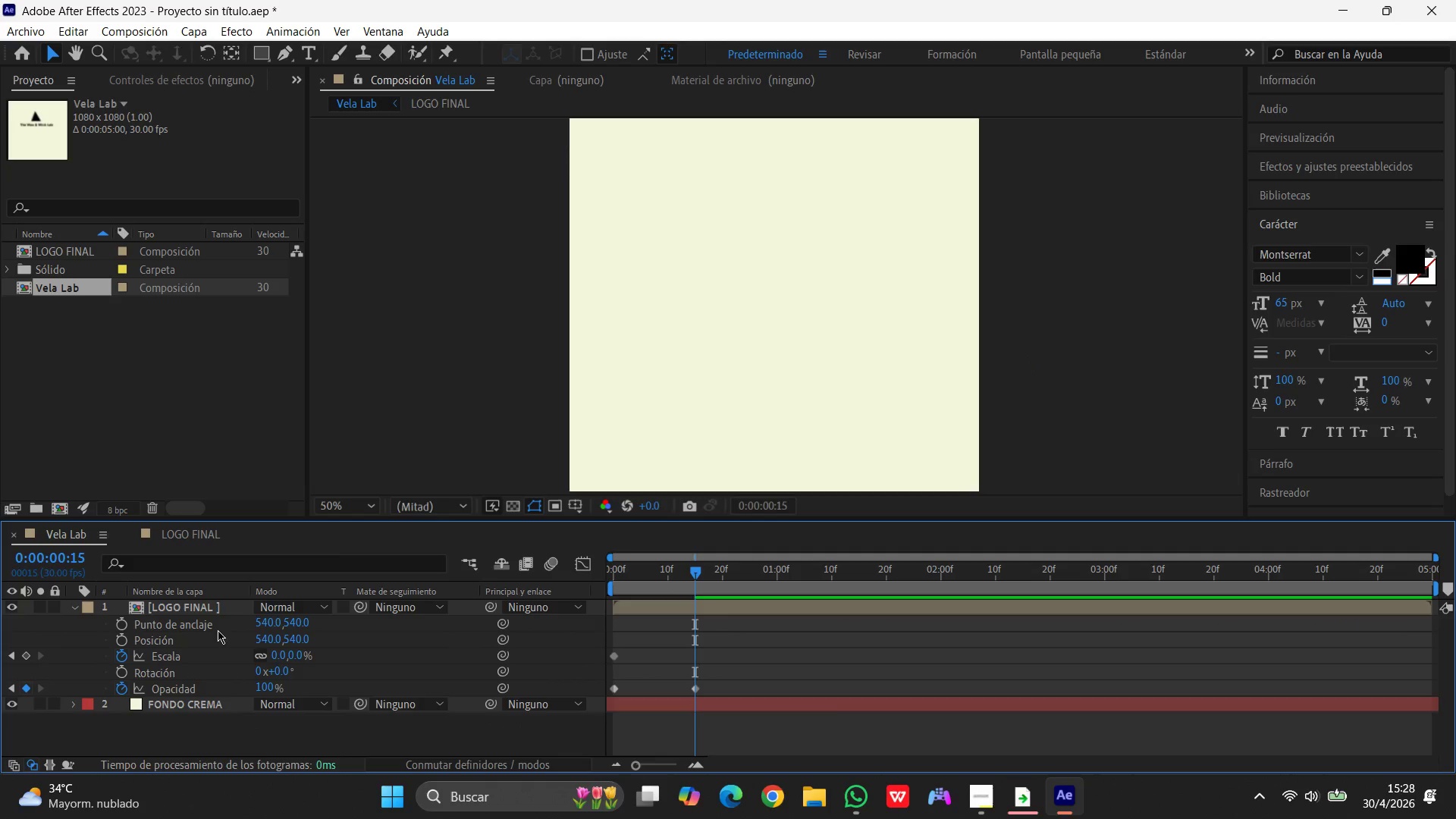 
scroll: coordinate [197, 632], scroll_direction: up, amount: 2.0
 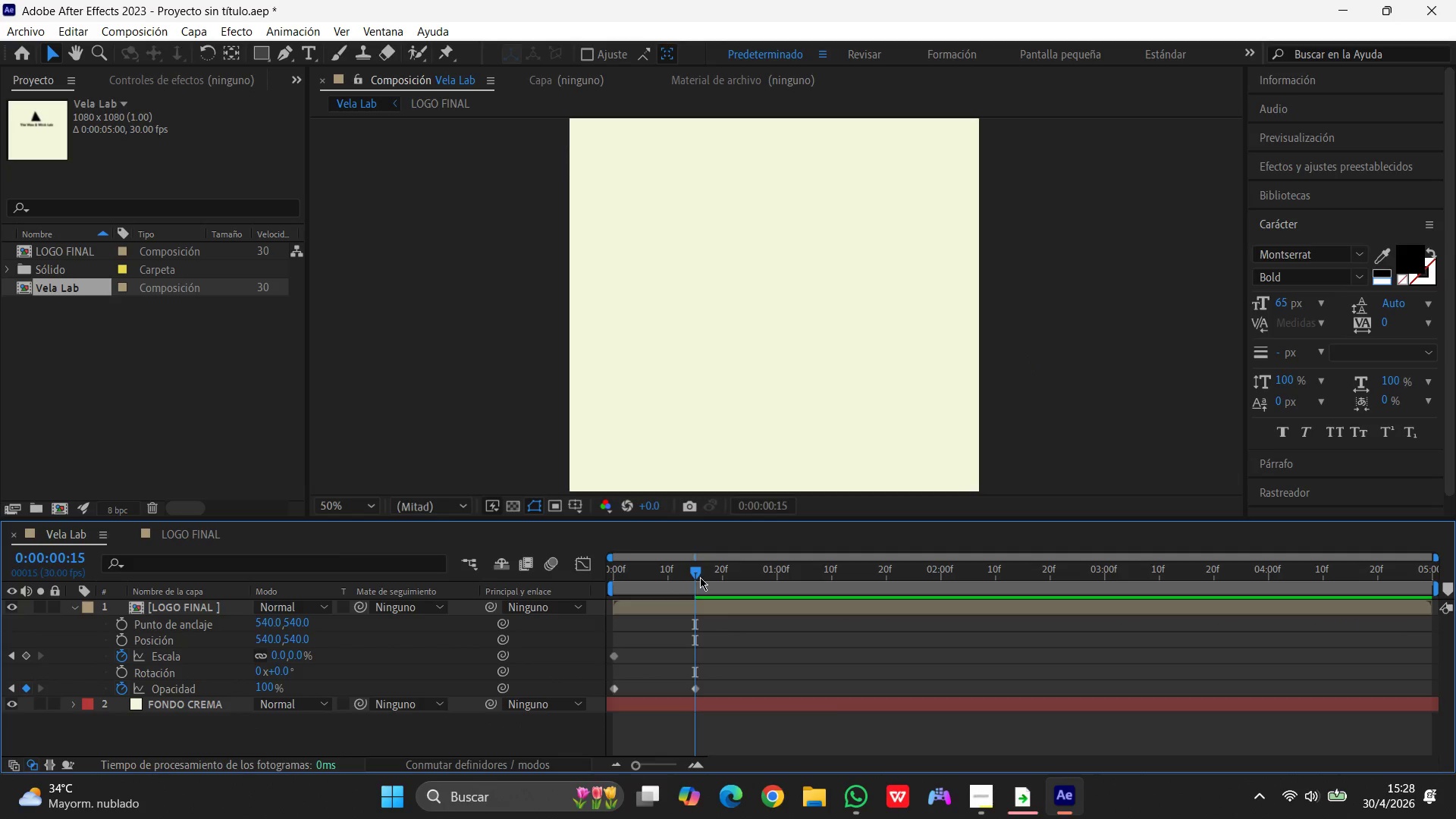 
left_click_drag(start_coordinate=[698, 576], to_coordinate=[529, 569])
 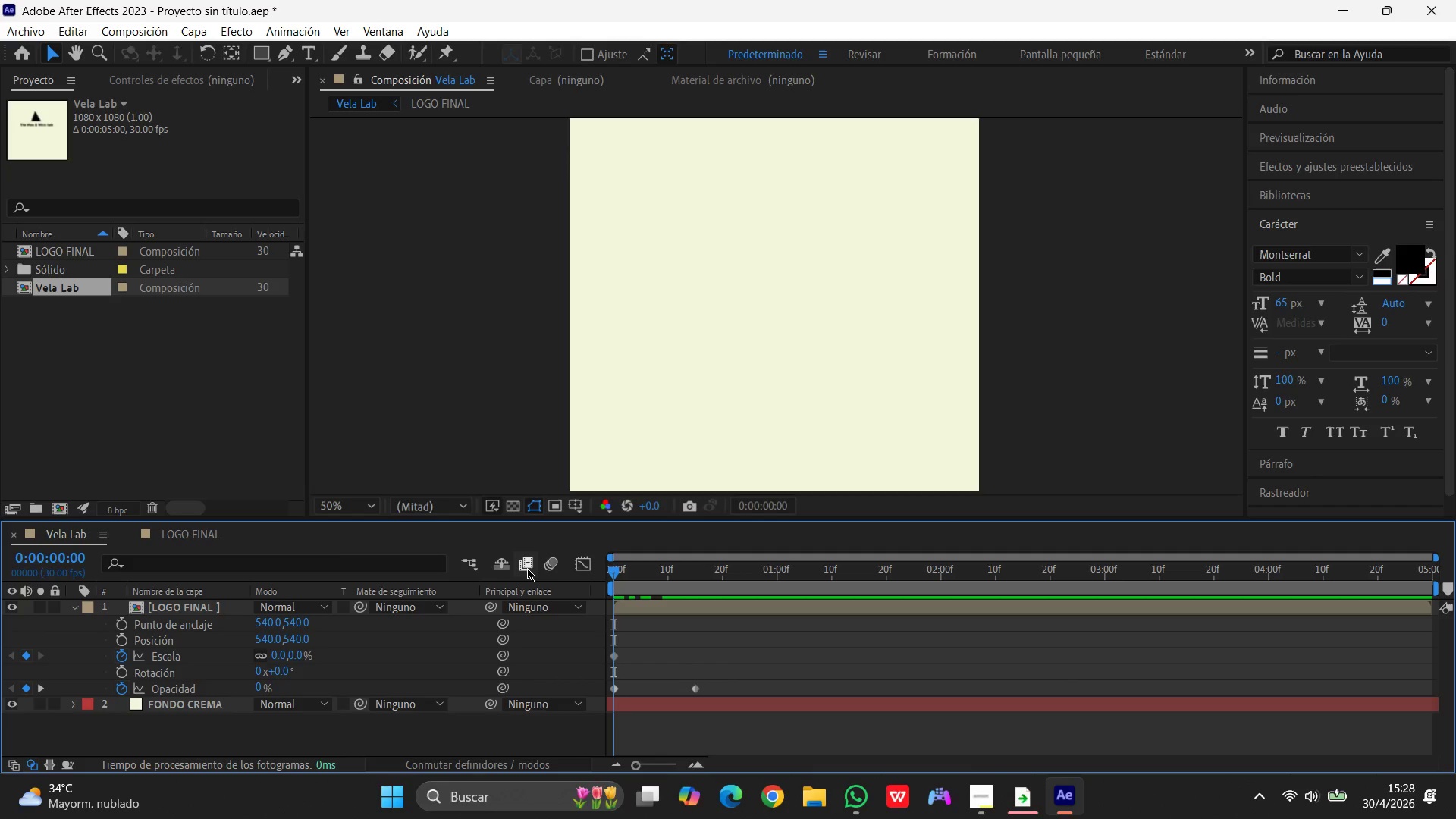 
key(Space)
 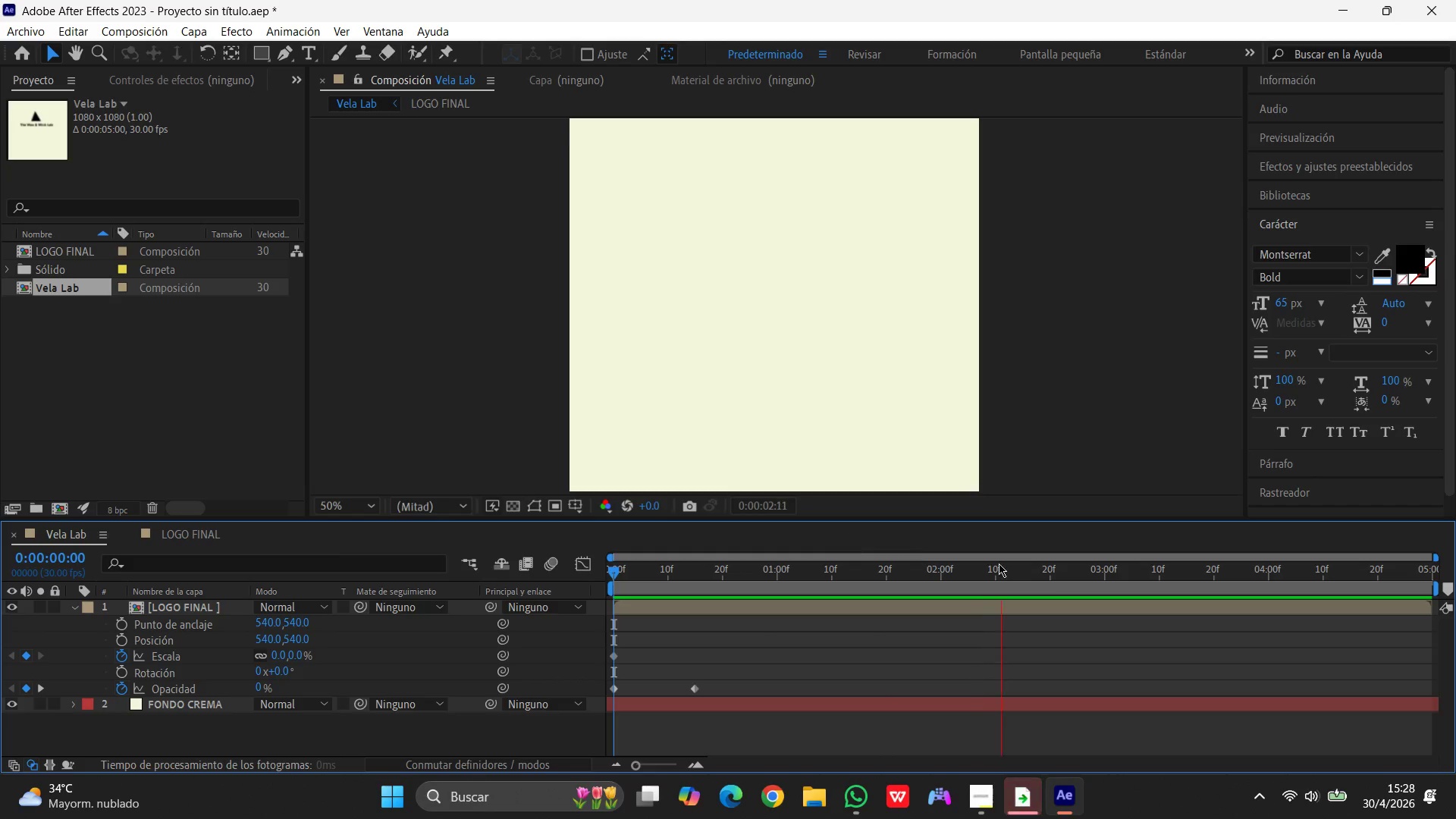 
key(Space)
 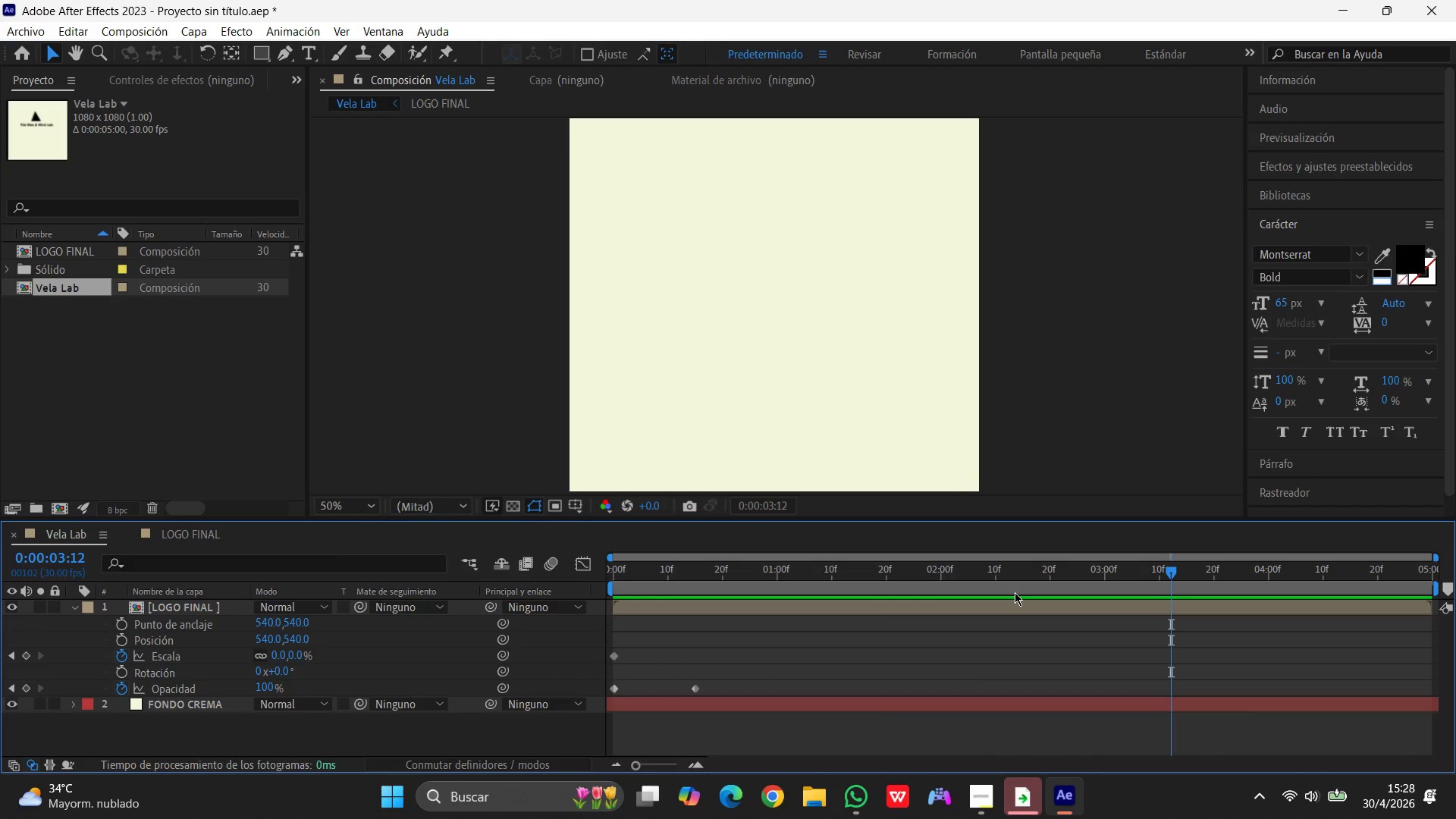 
key(Control+Z)
 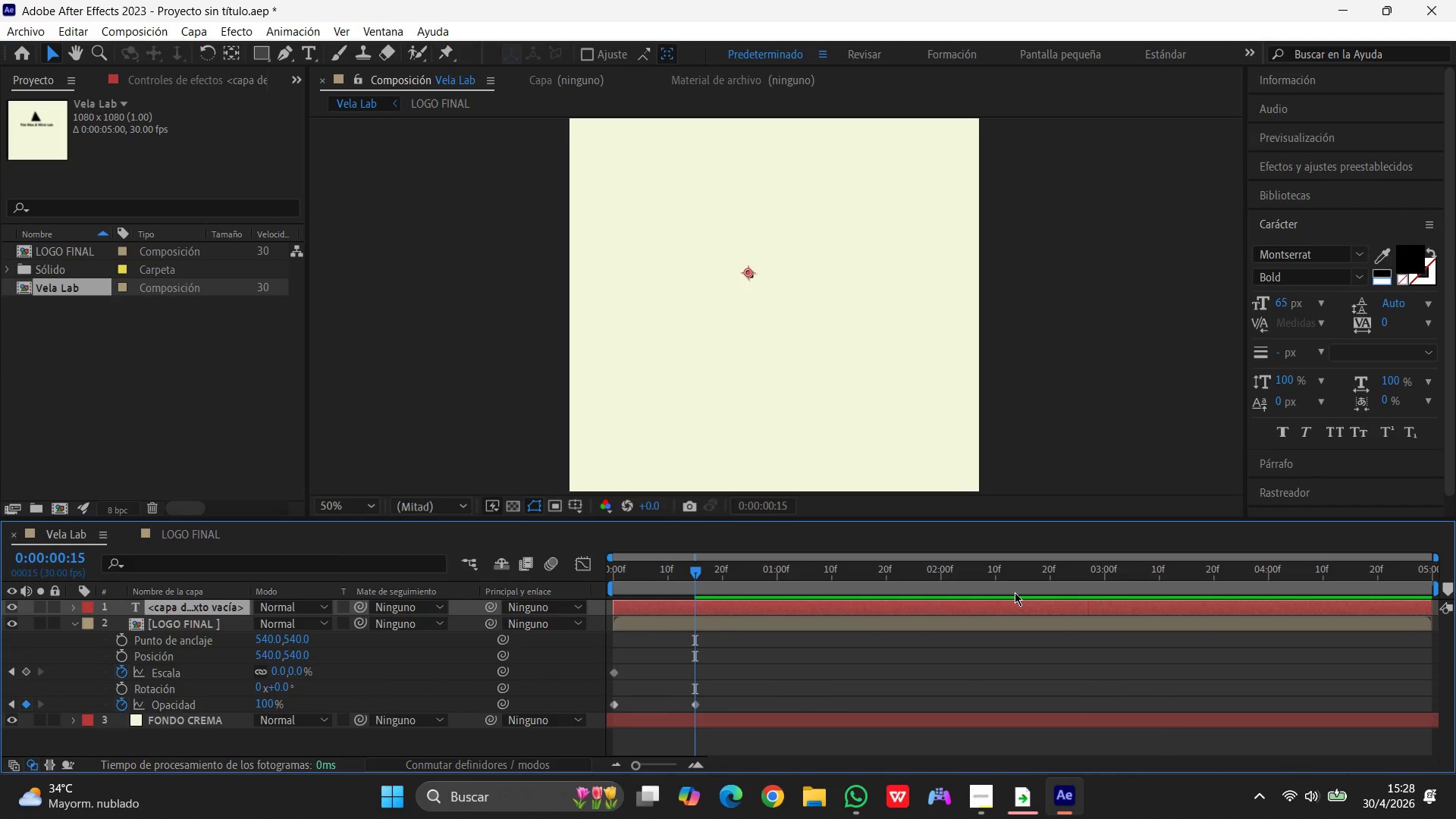 
key(Control+Z)
 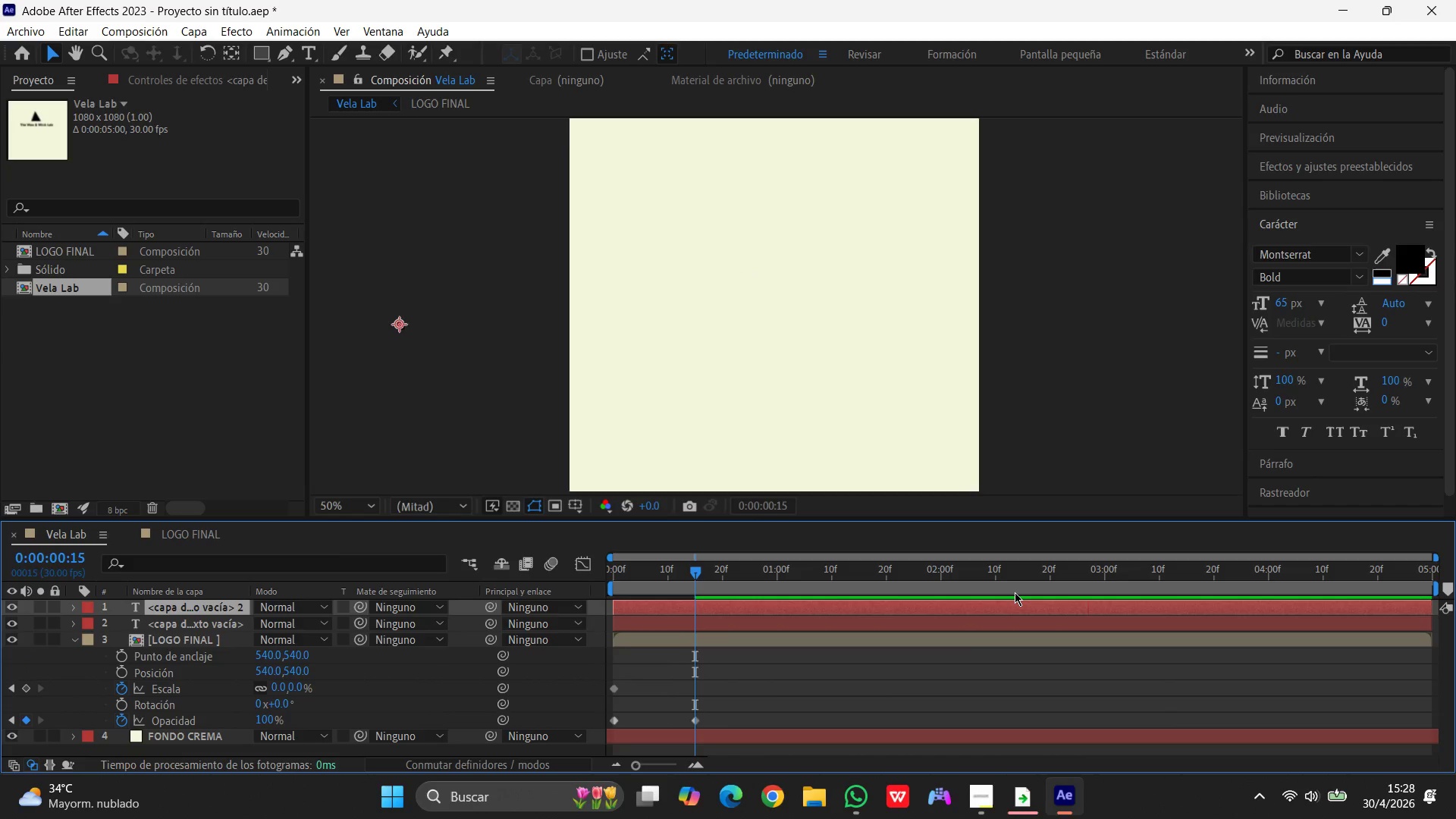 
key(Control+Z)
 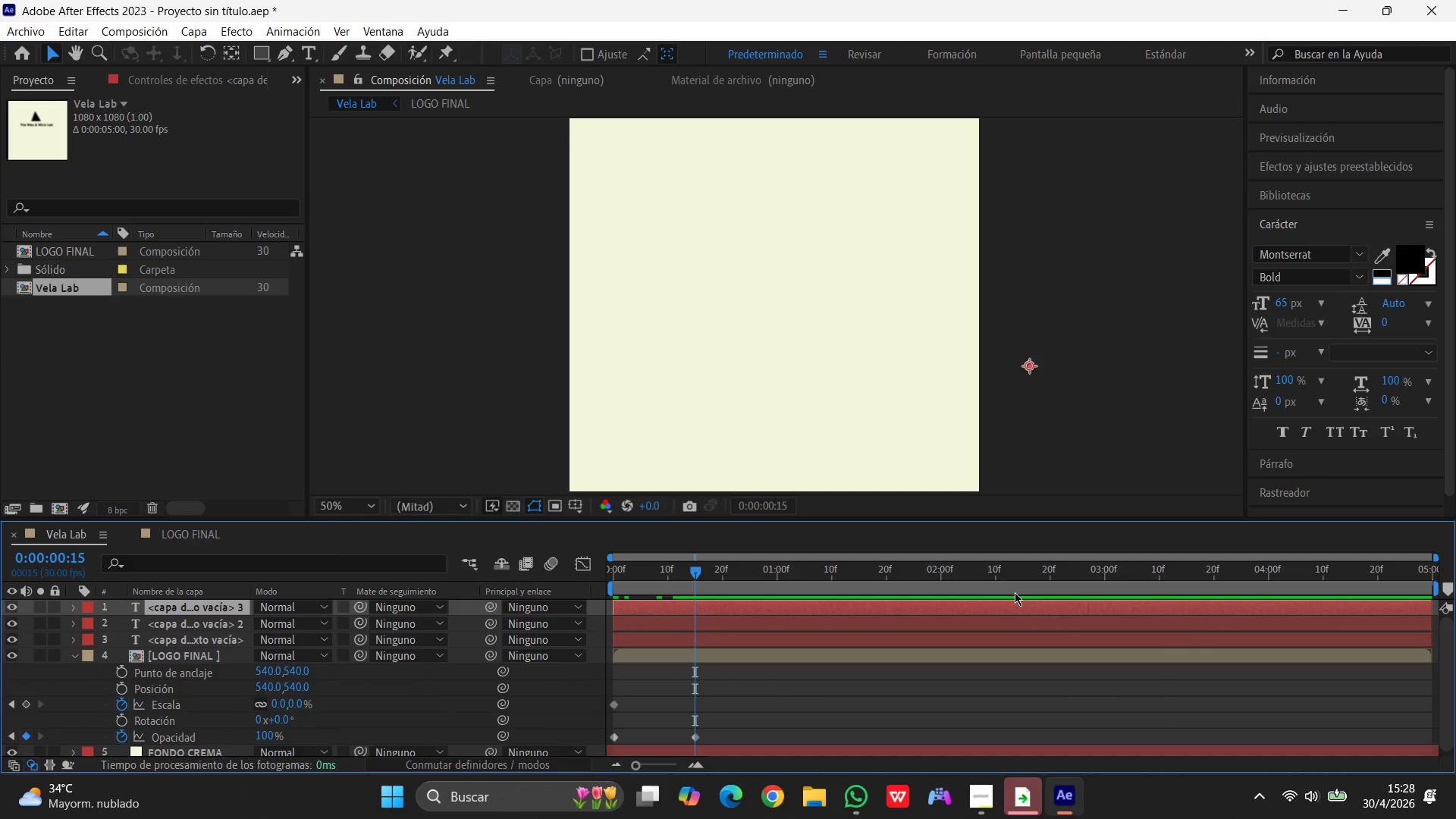 
key(Control+Z)
 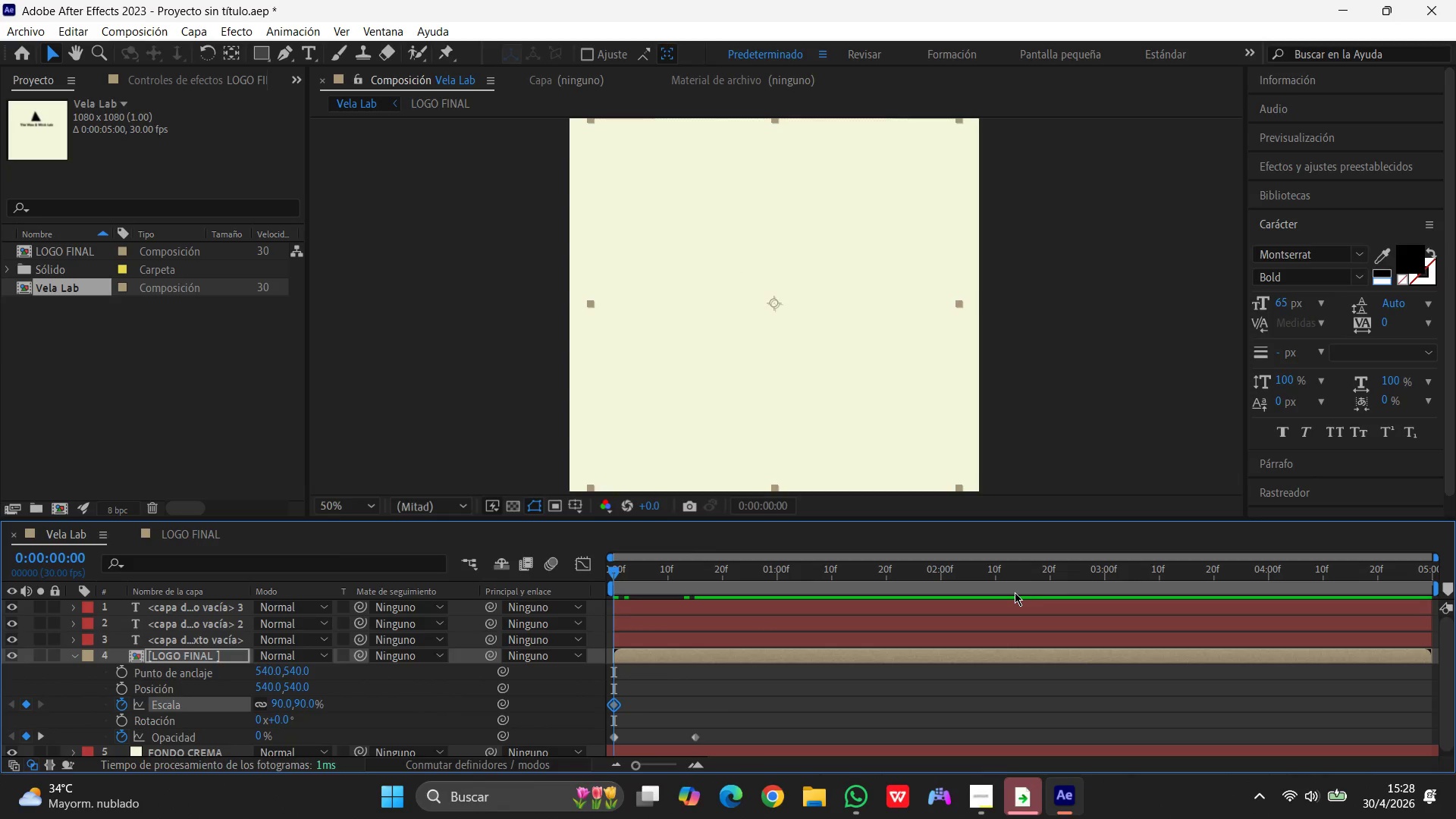 
key(Control+ControlLeft)
 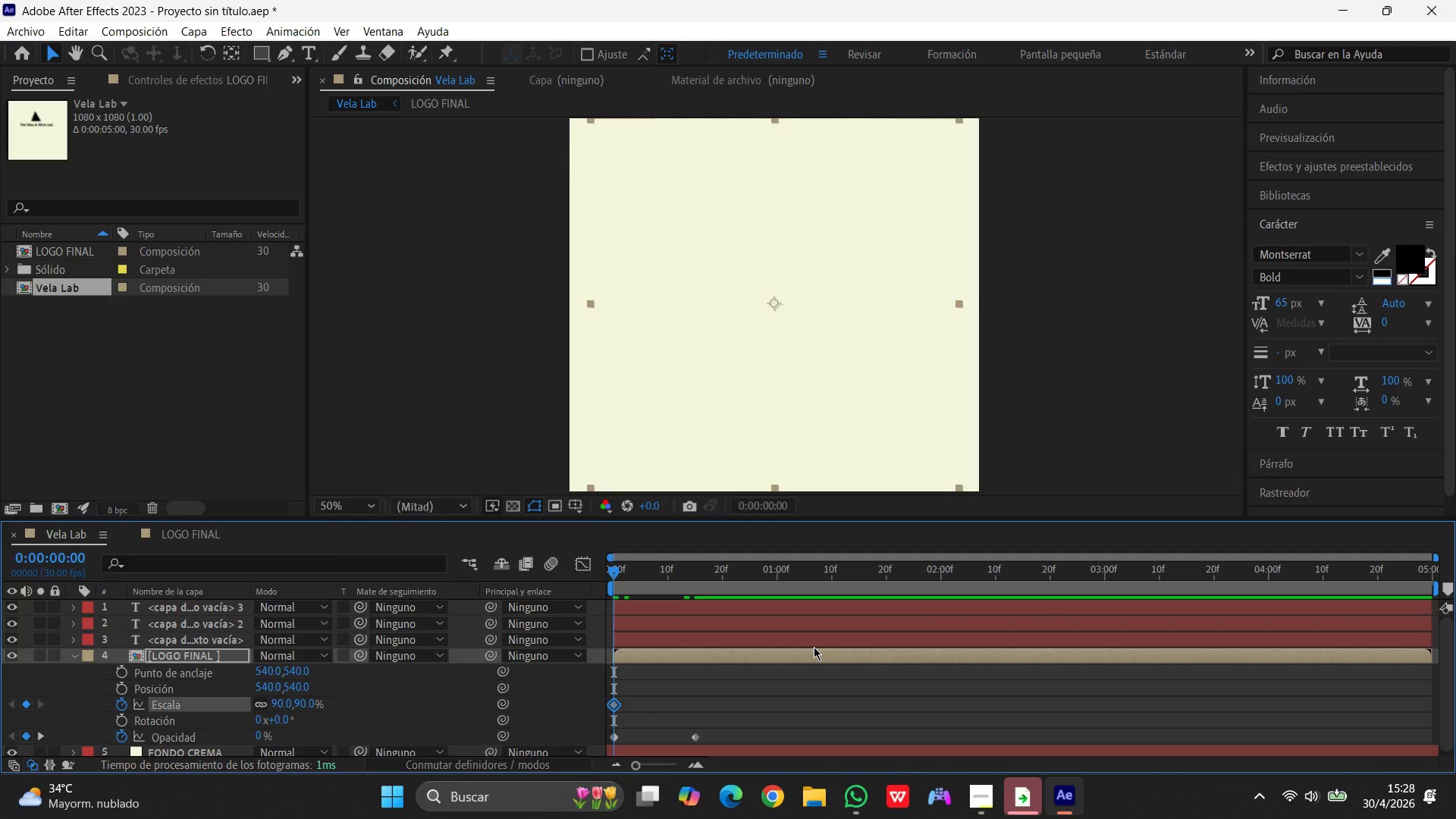 
key(Space)
 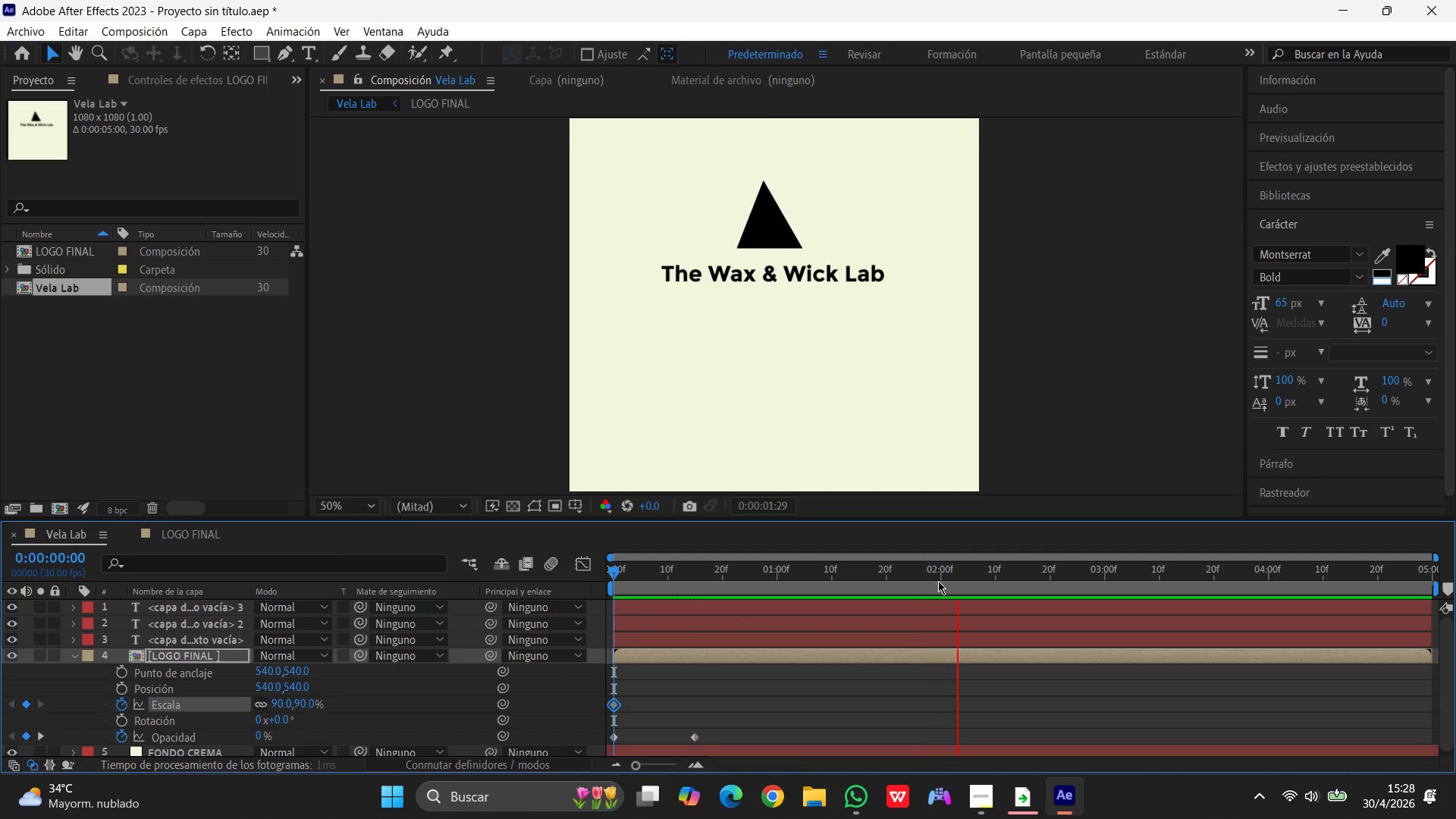 
key(Space)
 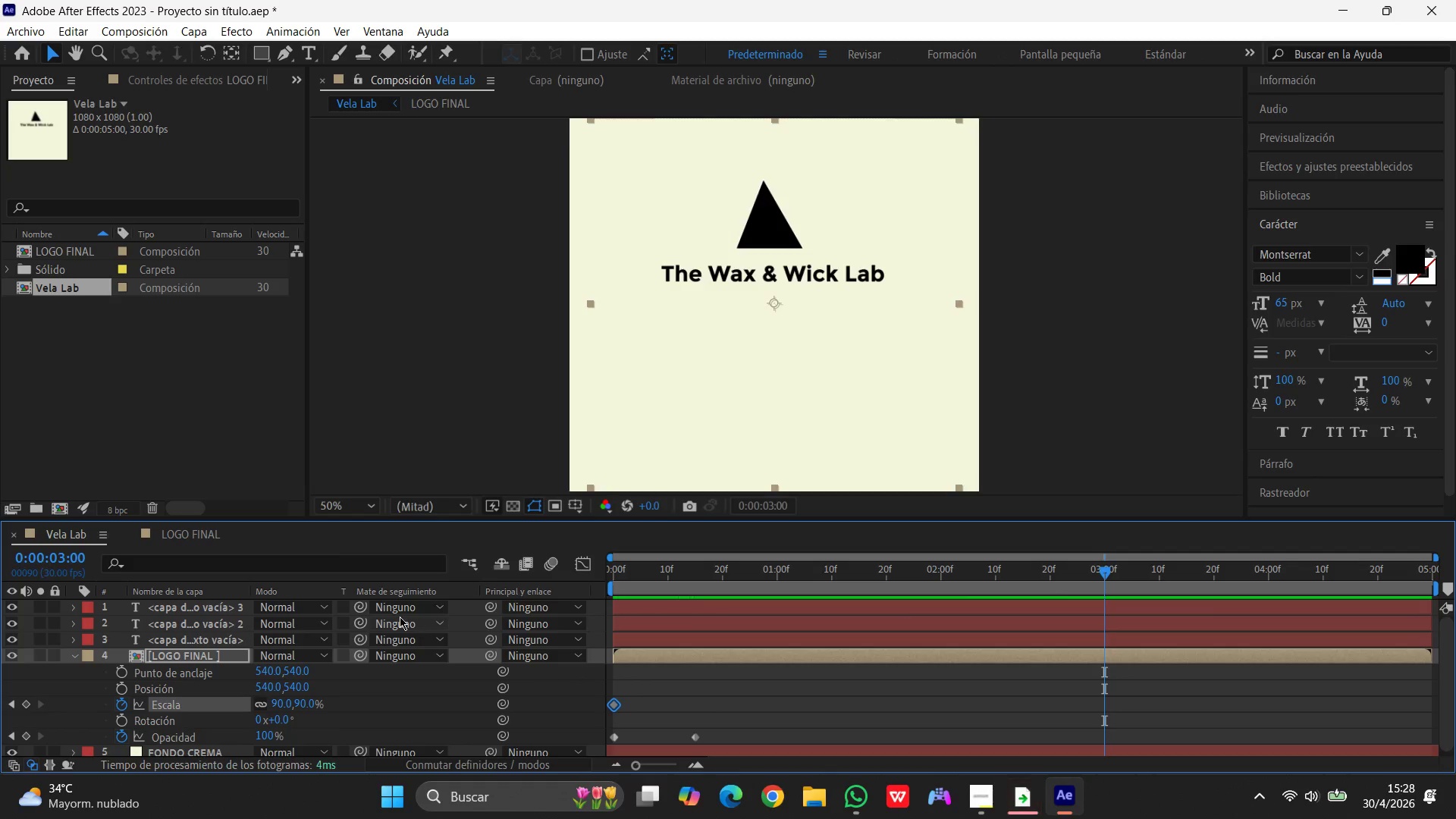 
scroll: coordinate [362, 640], scroll_direction: down, amount: 4.0
 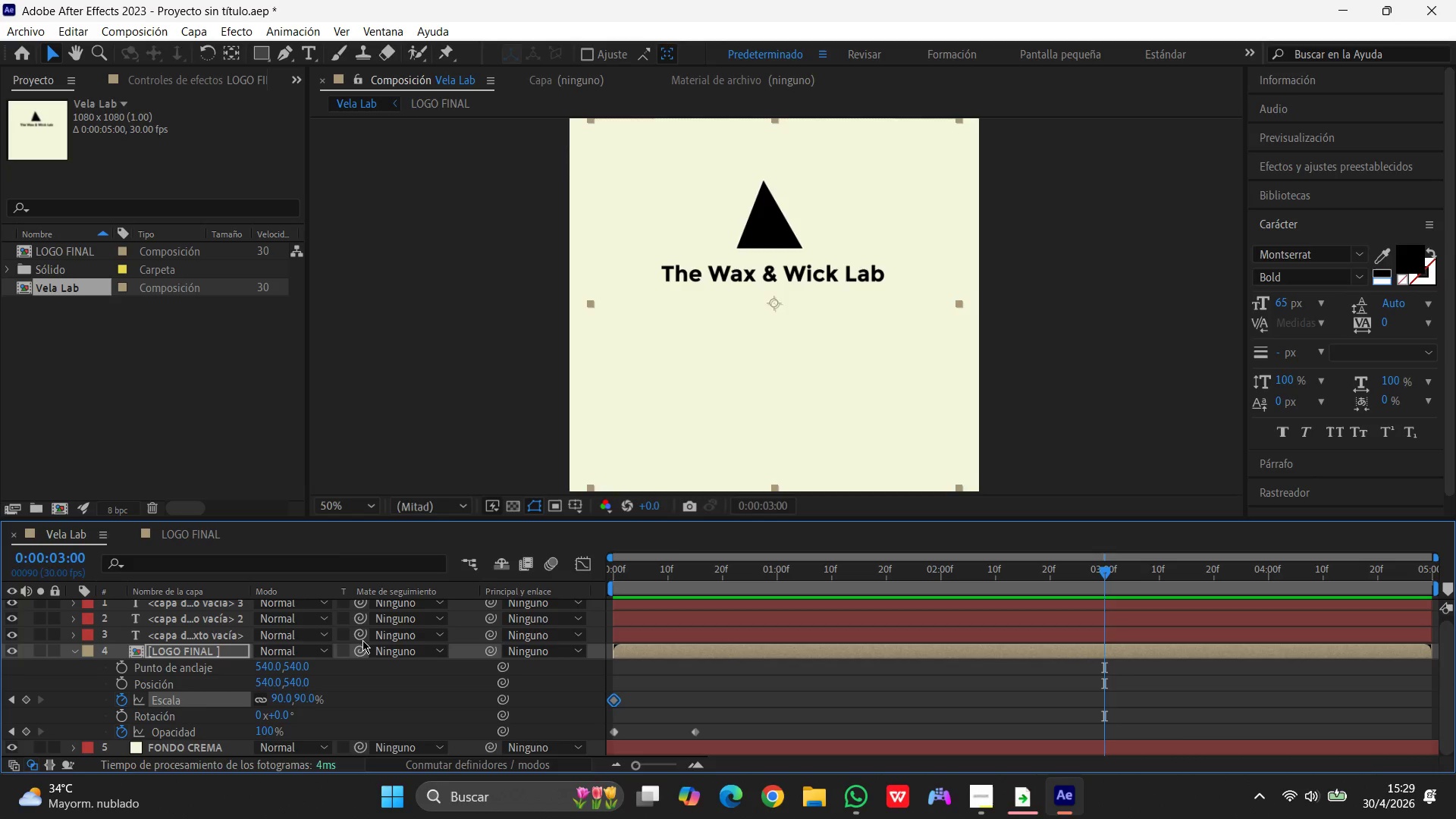 
wait(32.0)
 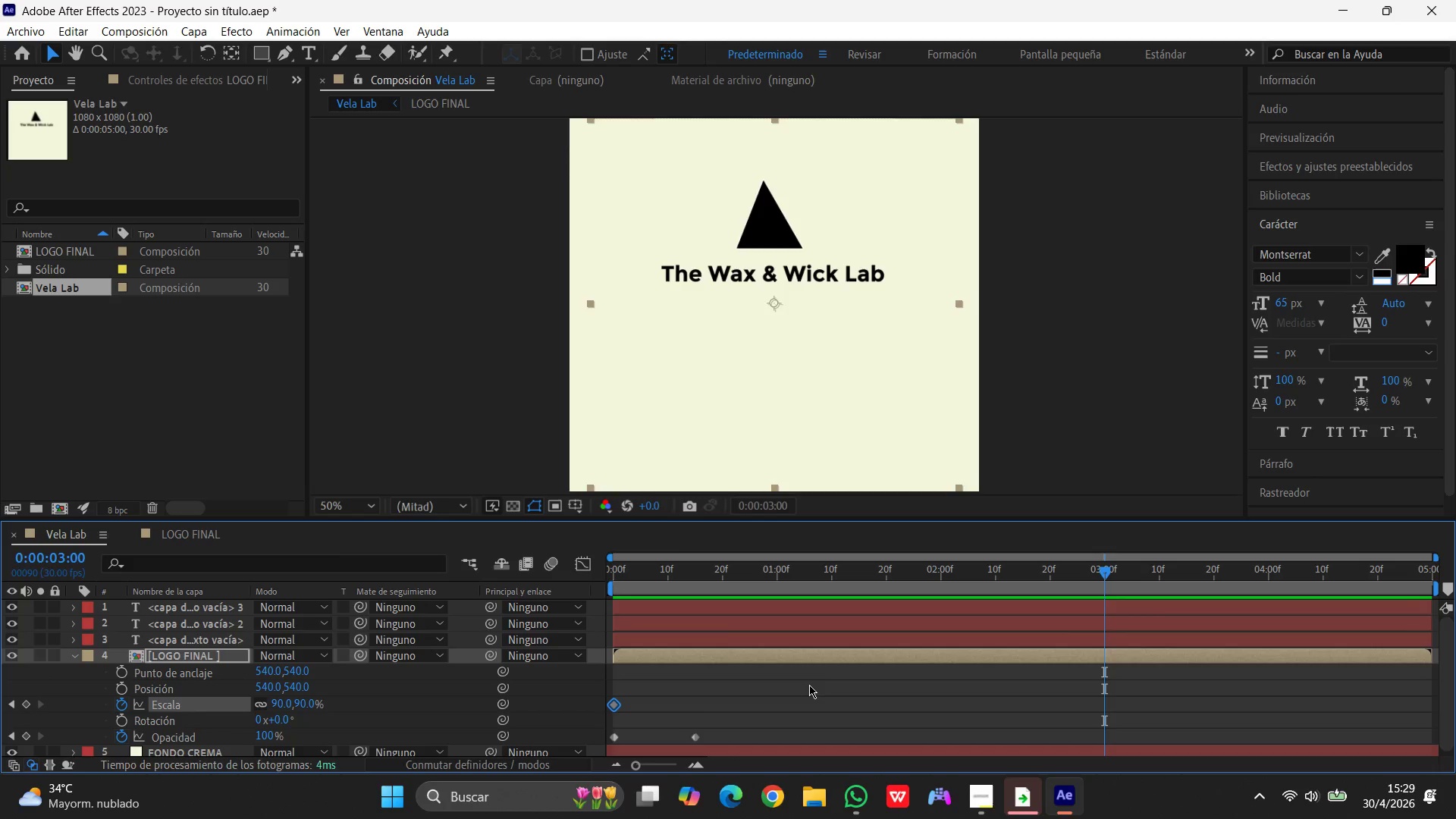 
left_click([808, 685])
 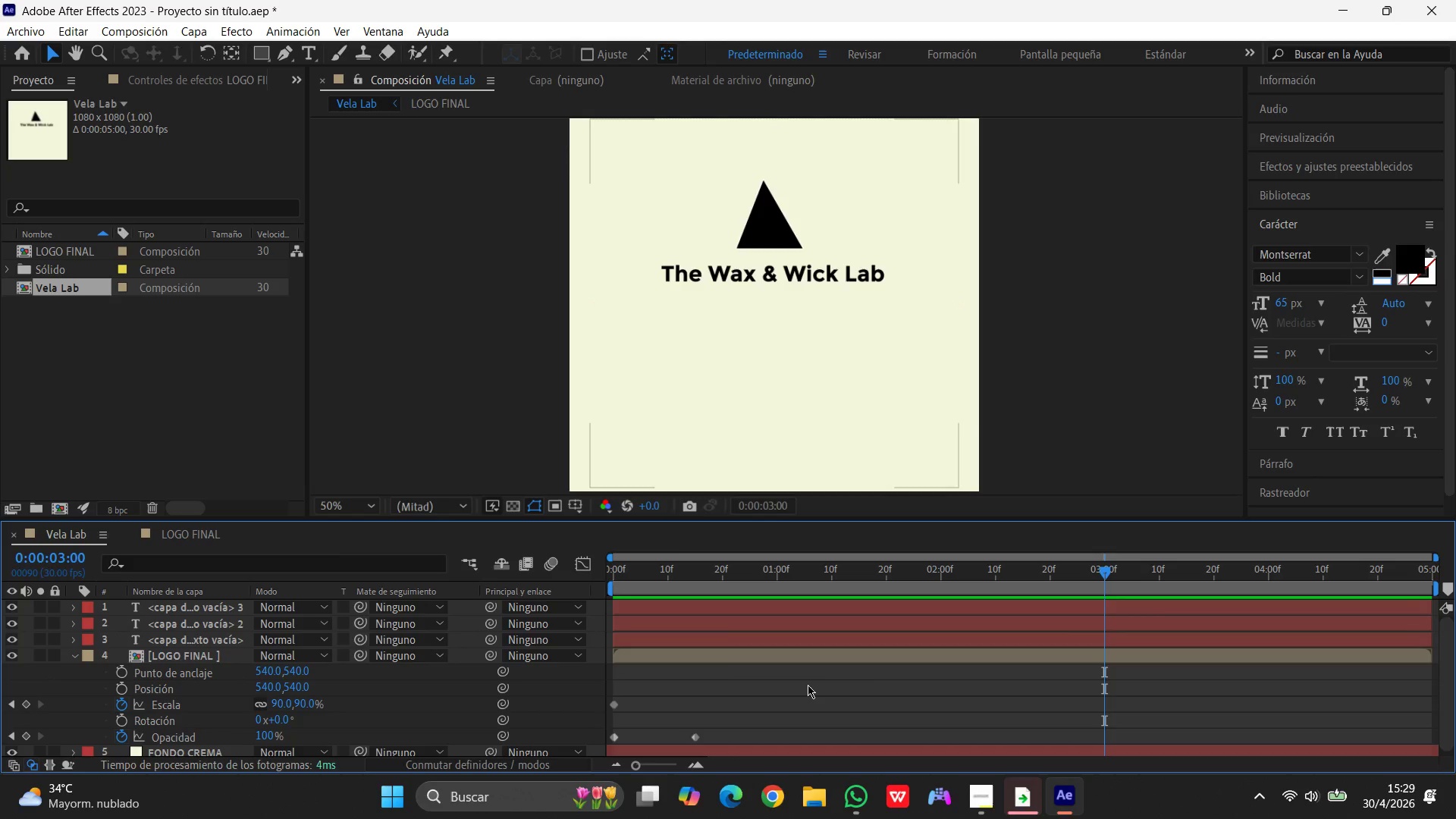 
scroll: coordinate [843, 684], scroll_direction: up, amount: 4.0
 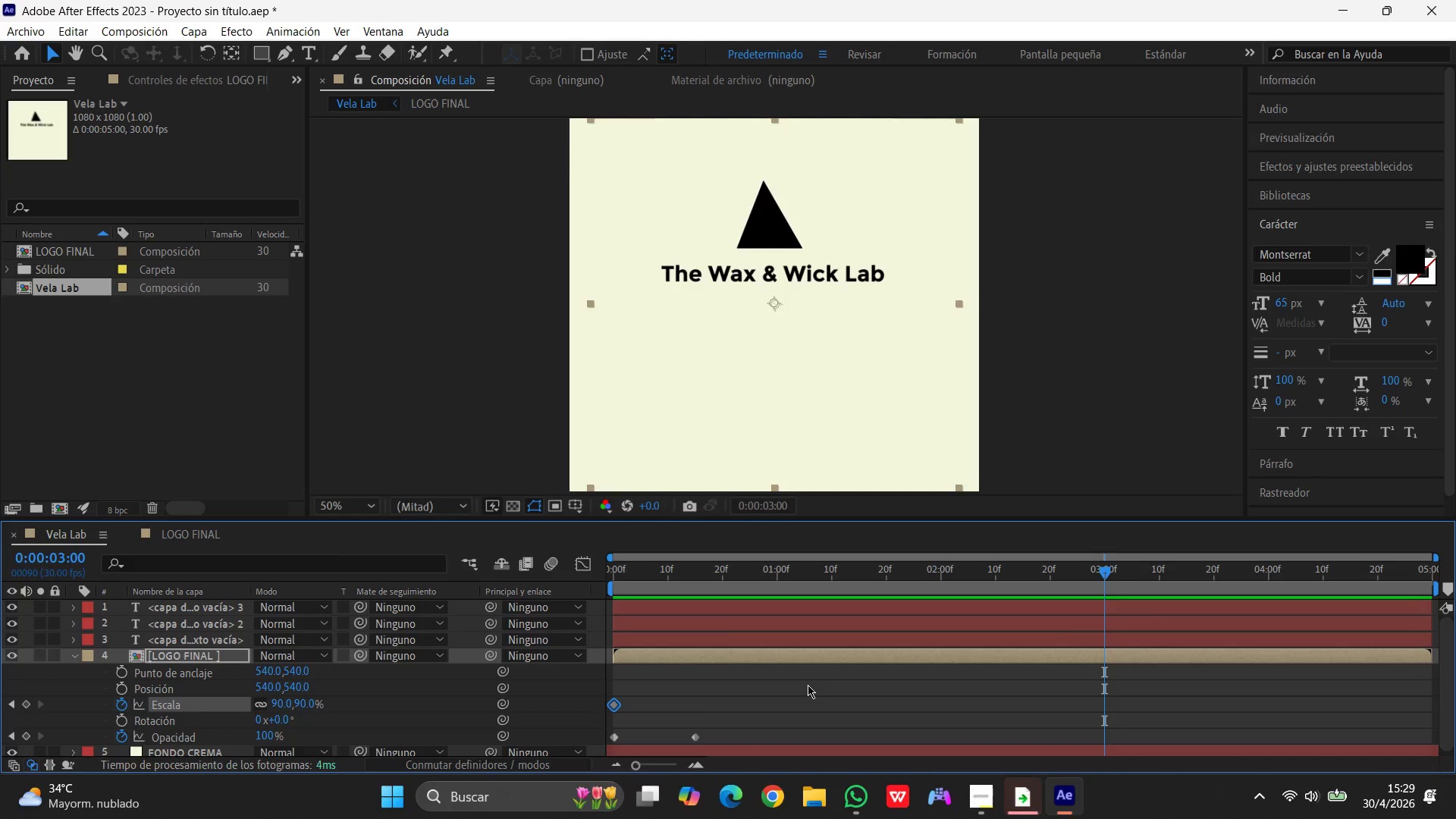 
scroll: coordinate [808, 685], scroll_direction: down, amount: 9.0
 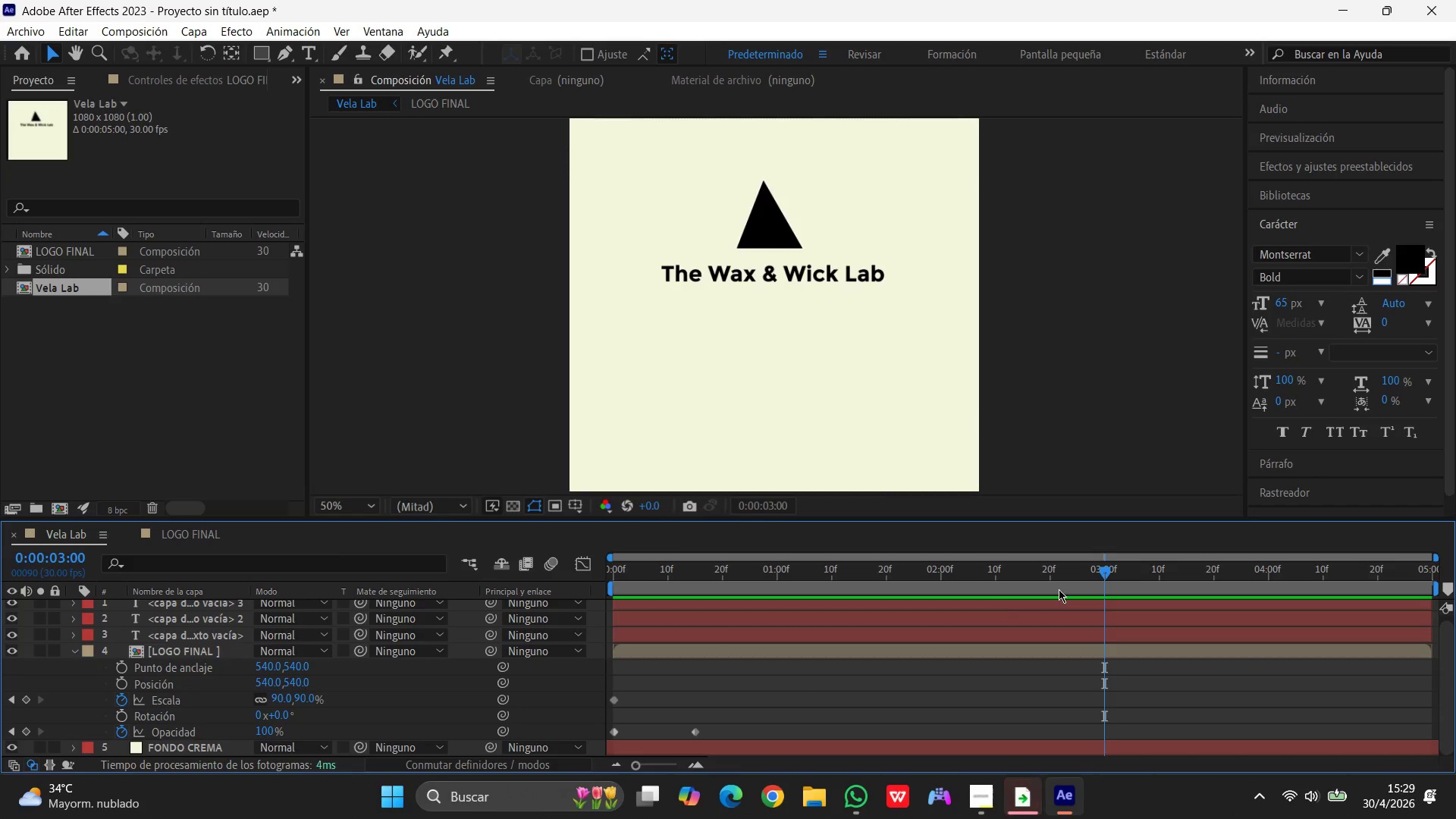 
left_click_drag(start_coordinate=[1105, 570], to_coordinate=[694, 618])
 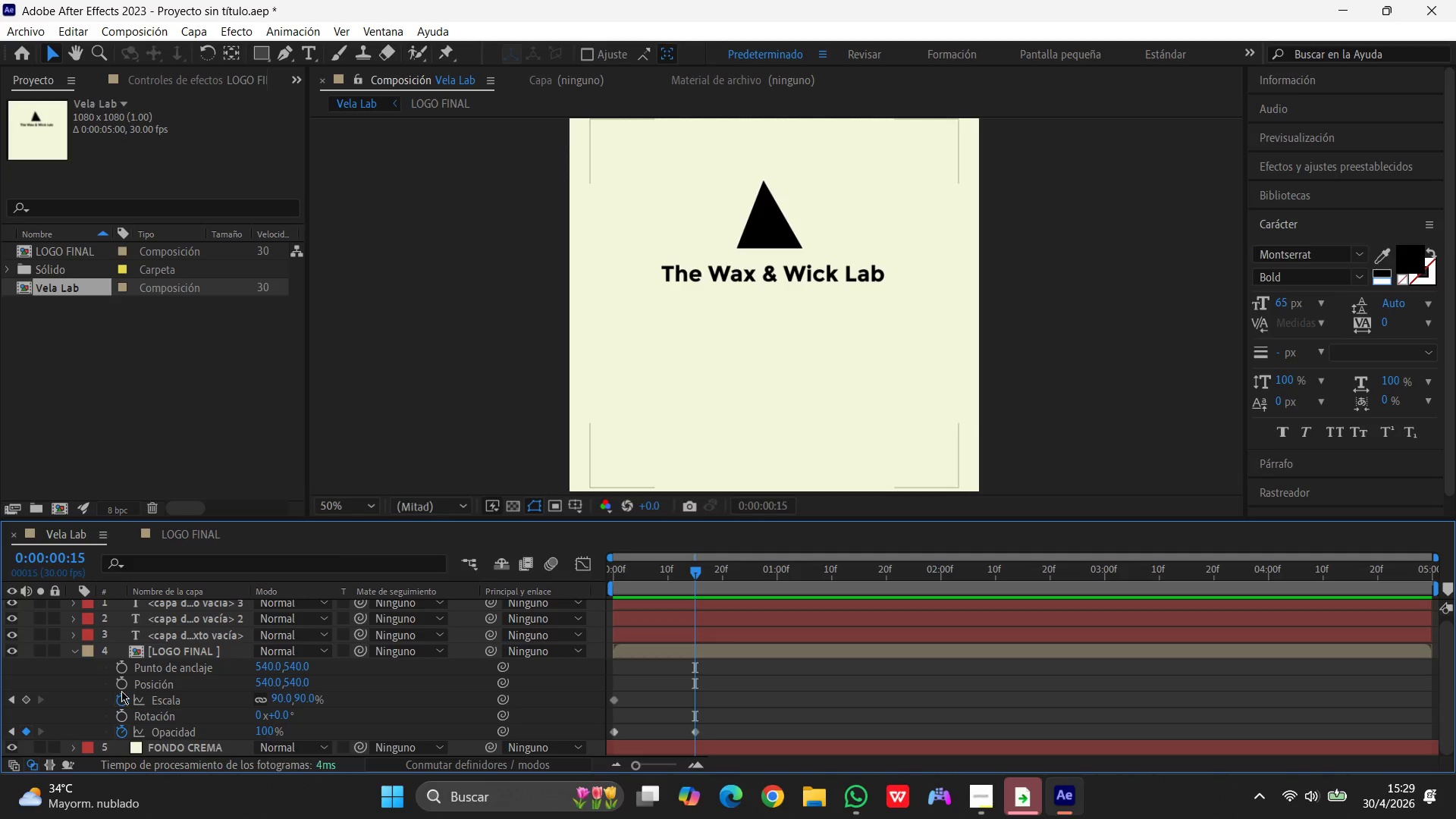 
wait(42.09)
 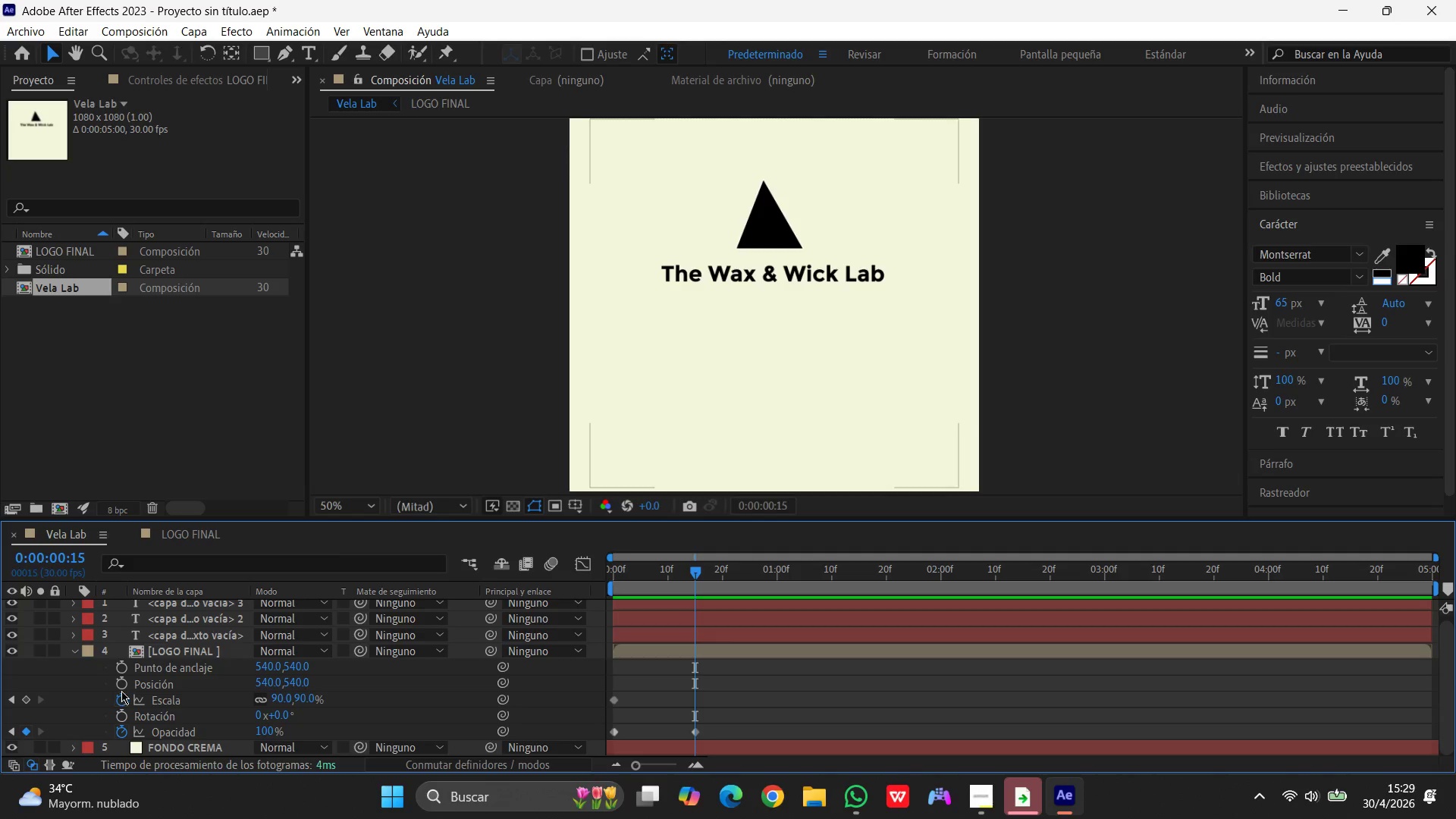 
left_click([283, 697])
 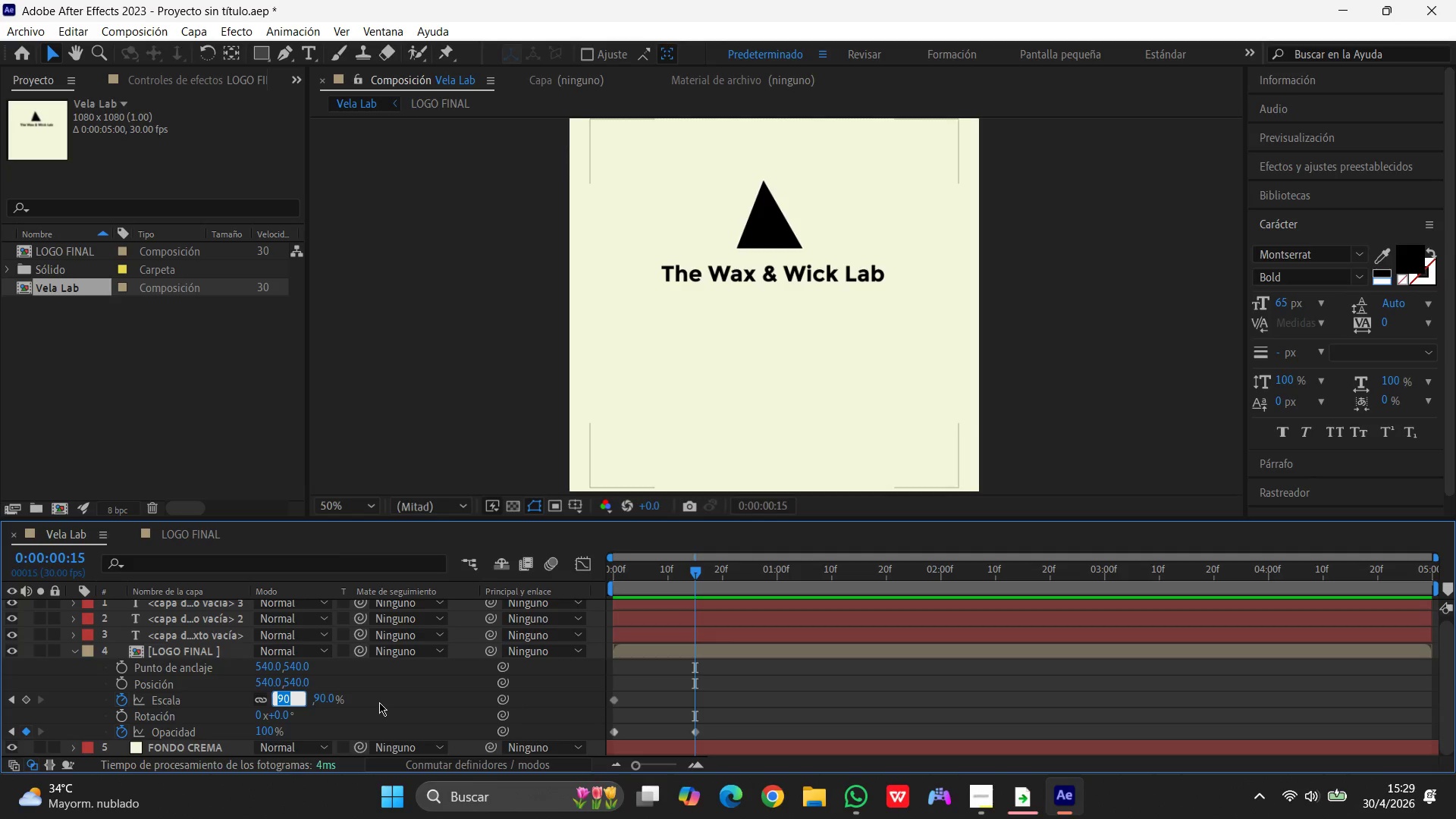 
key(Numpad1)
 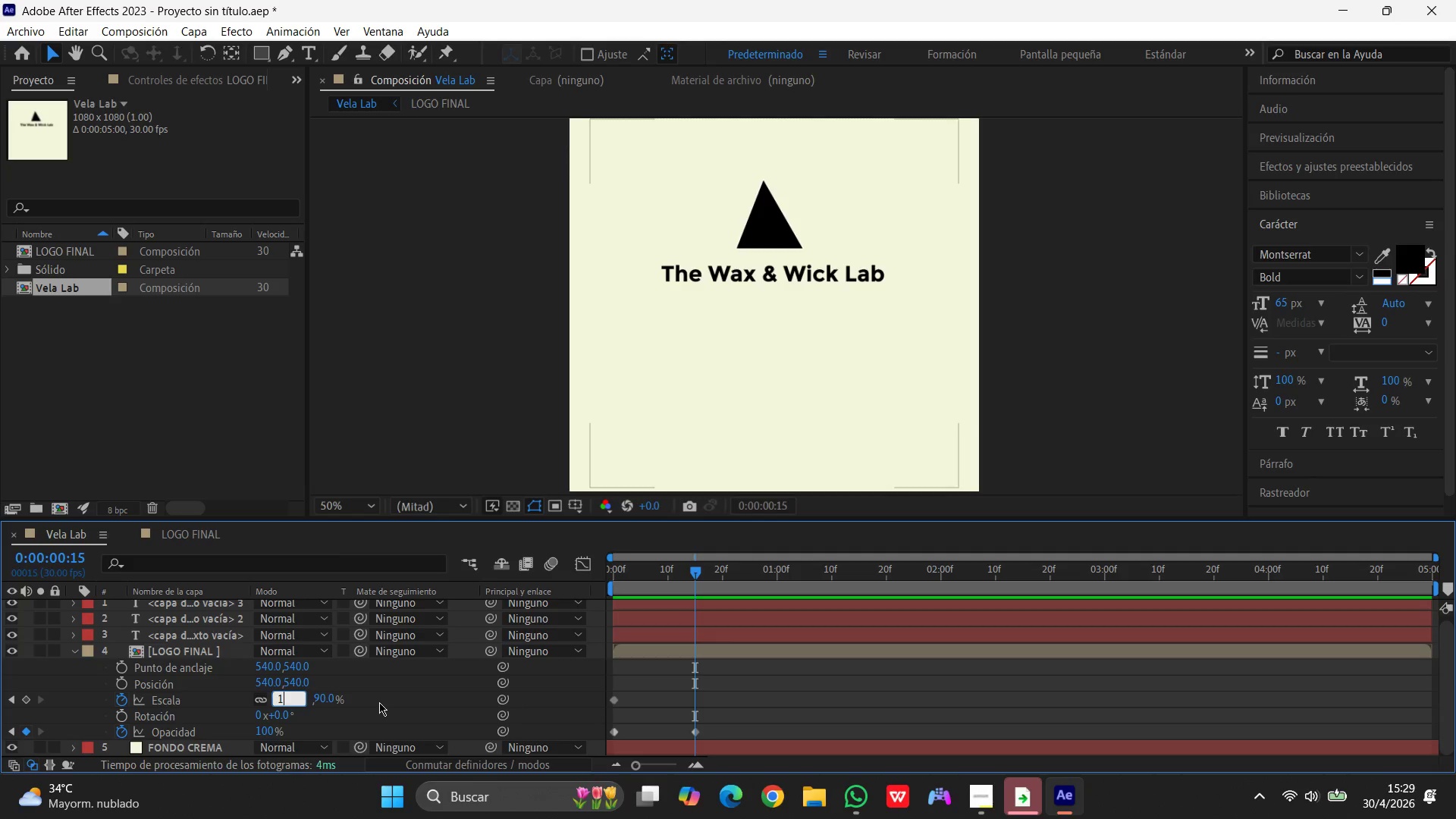 
key(Numpad0)
 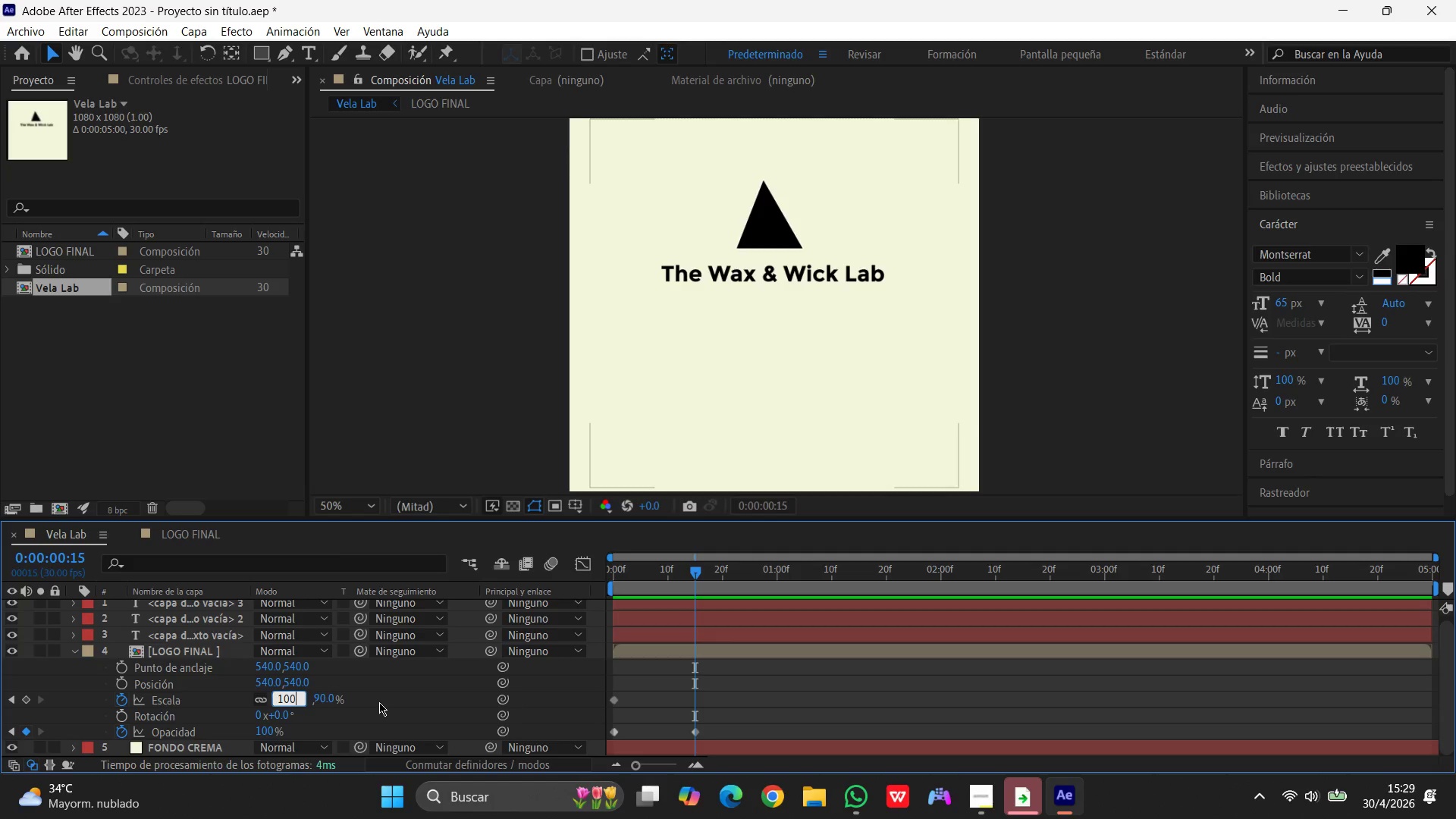 
key(Numpad0)
 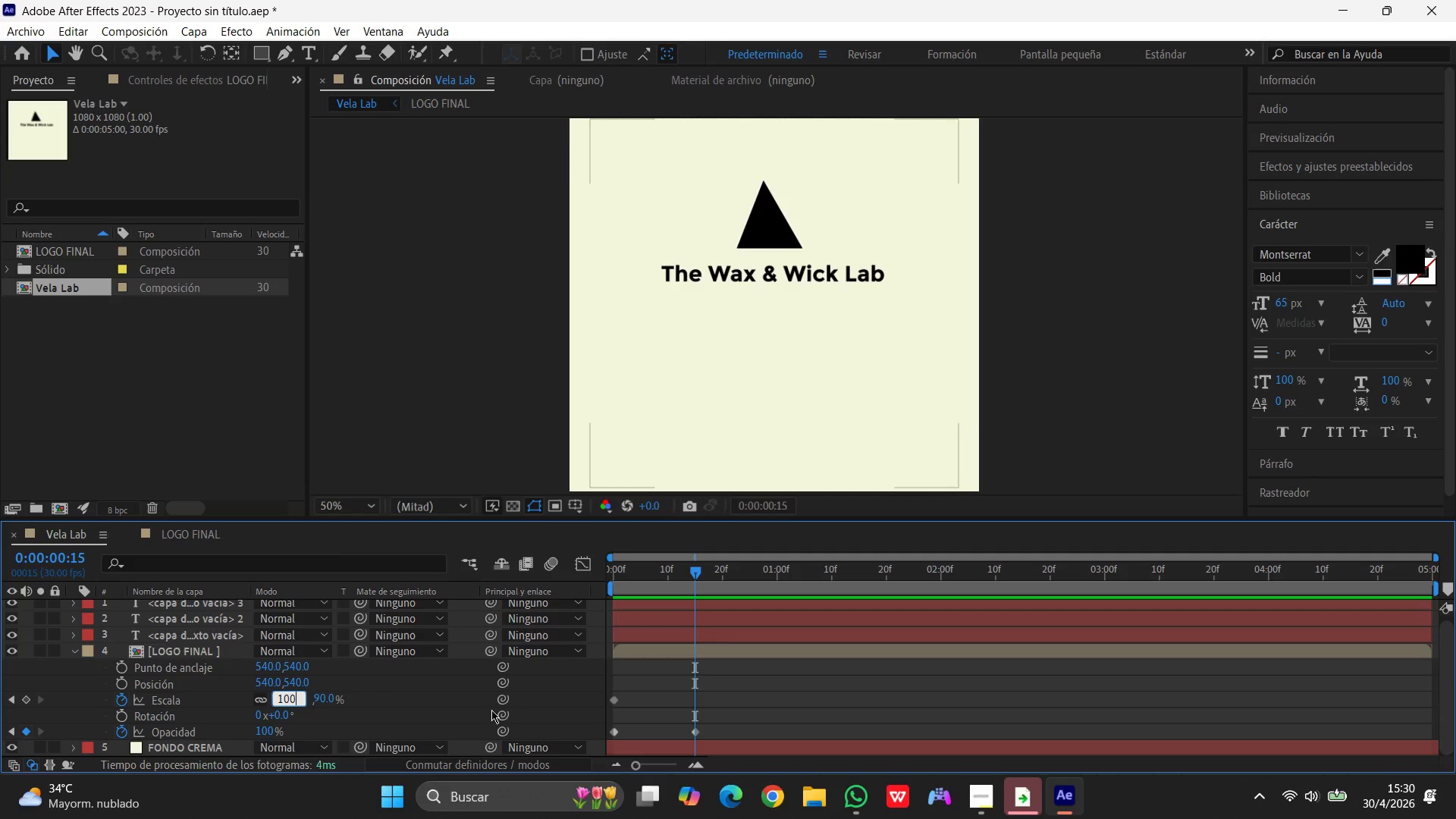 
left_click([444, 700])
 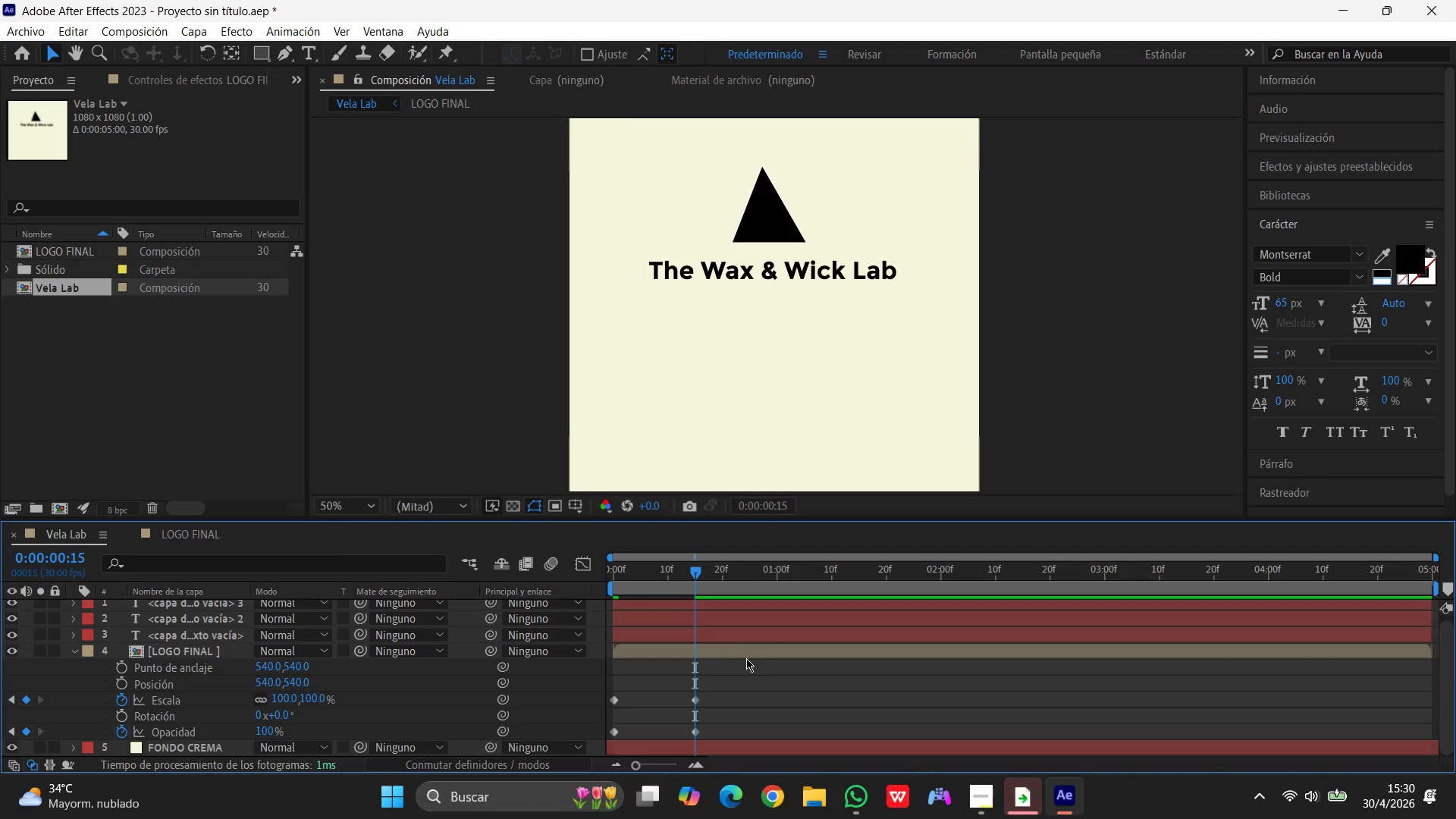 
scroll: coordinate [733, 648], scroll_direction: down, amount: 2.0
 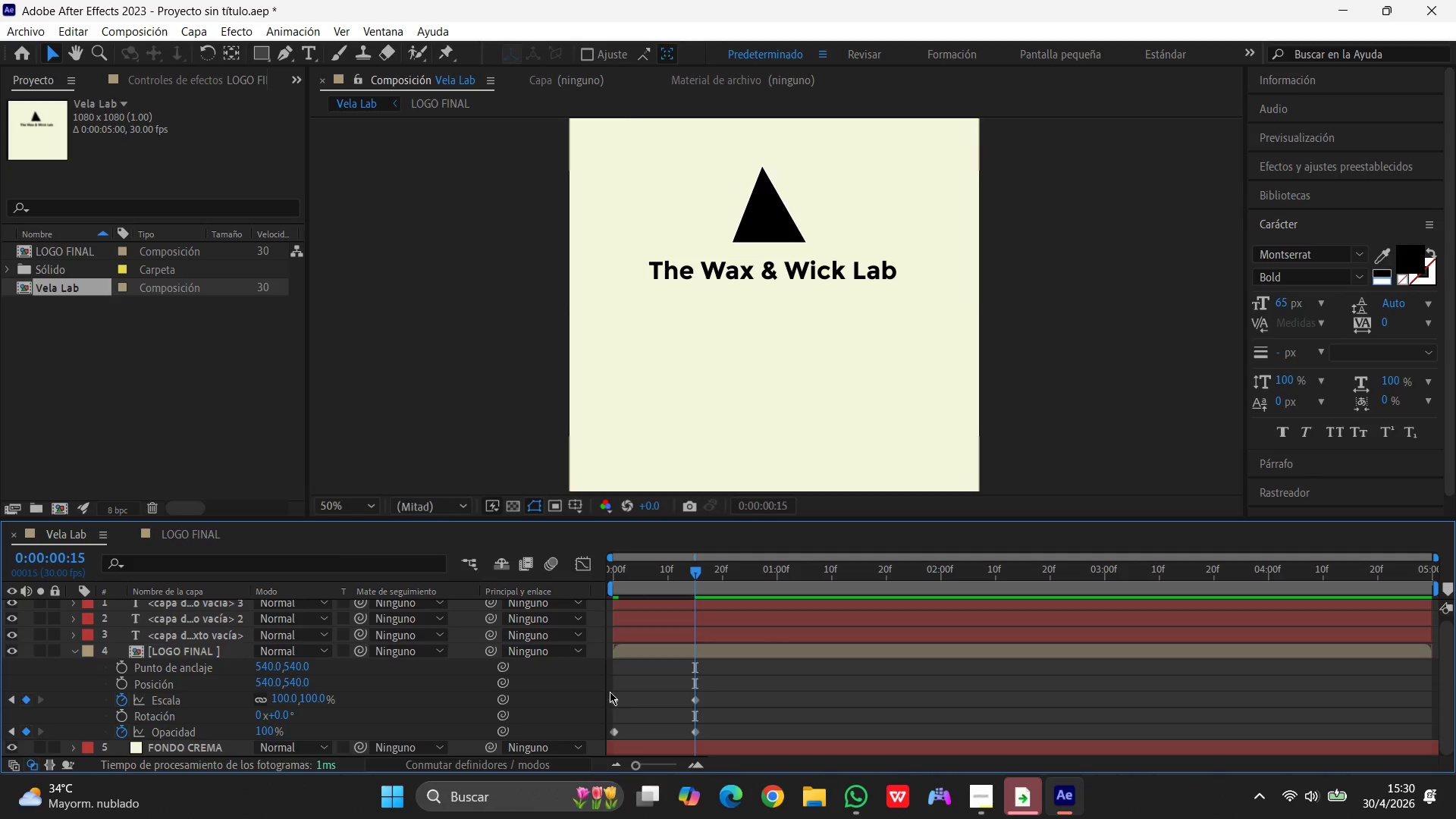 
left_click_drag(start_coordinate=[610, 692], to_coordinate=[674, 725])
 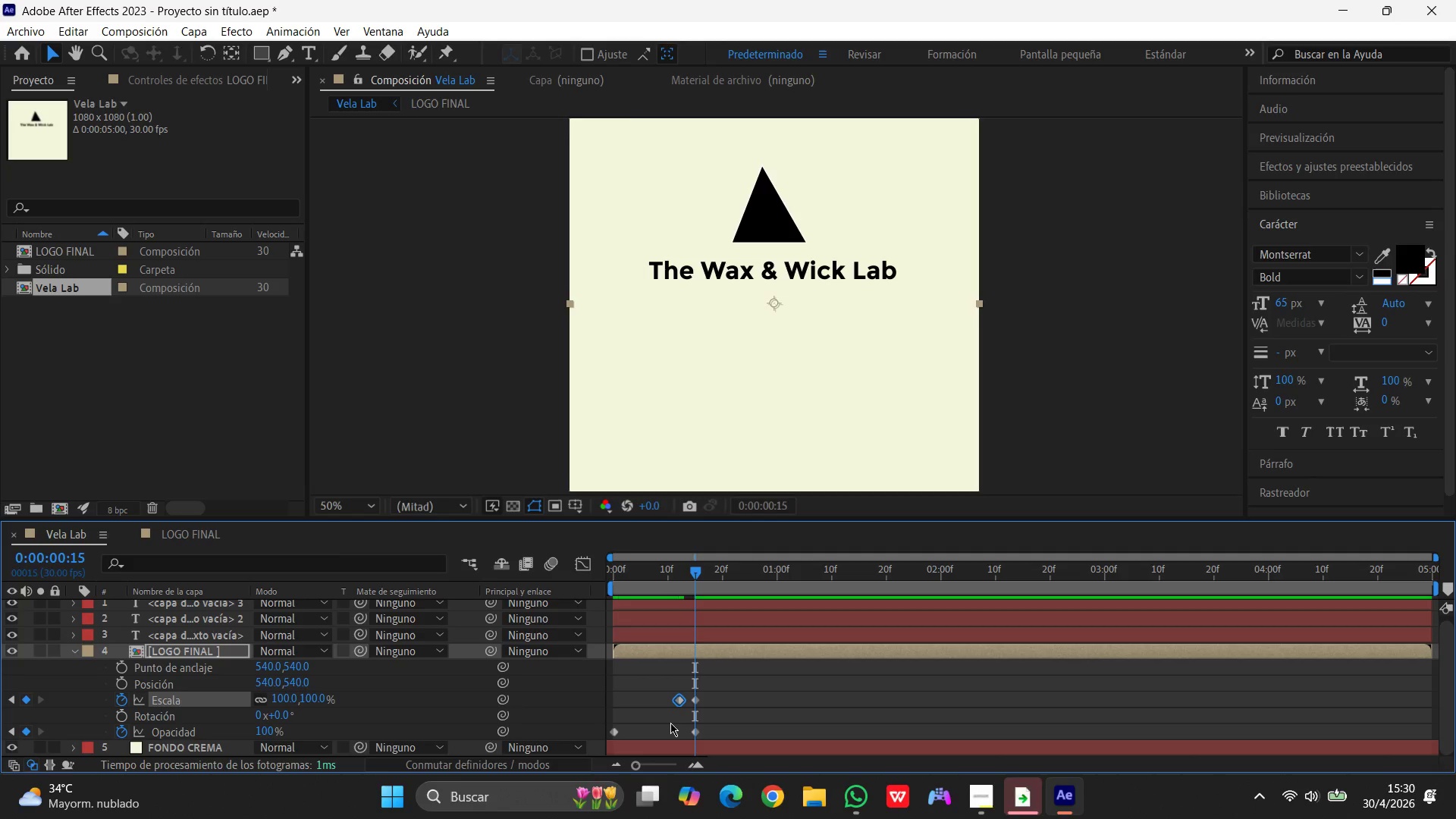 
key(Control+Shift+ShiftLeft)
 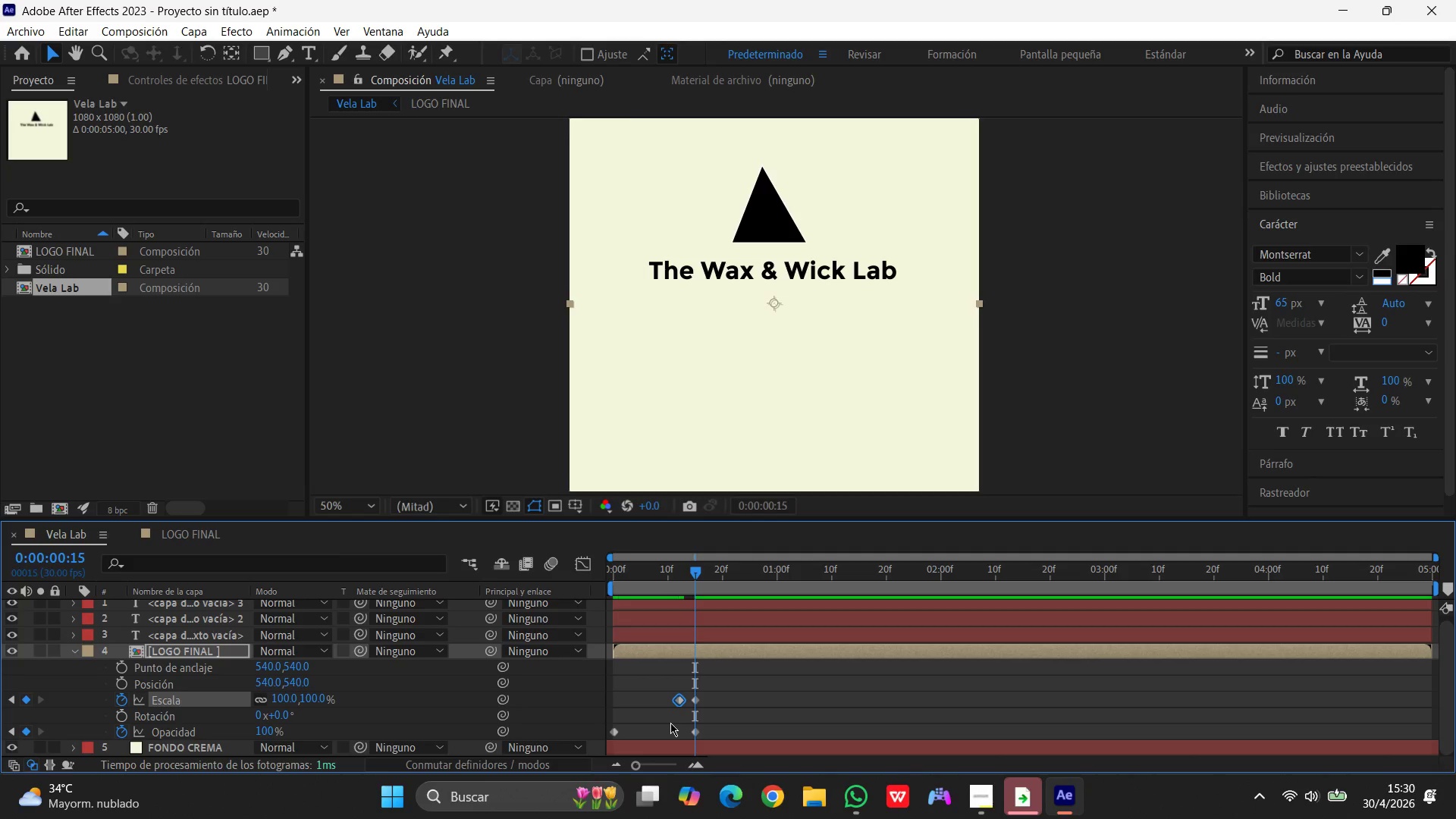 
key(Control+Shift+Z)
 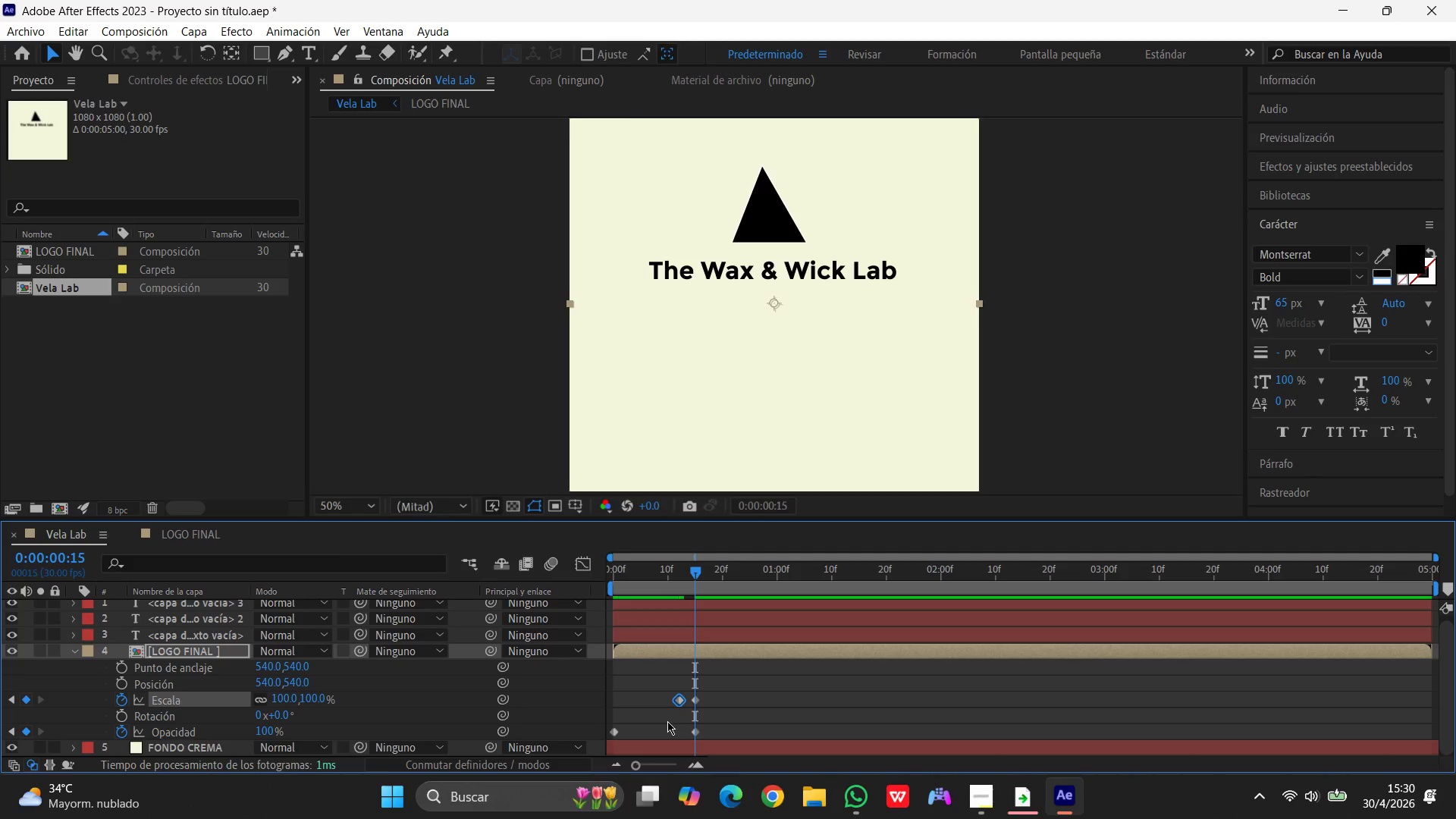 
key(Control+Z)
 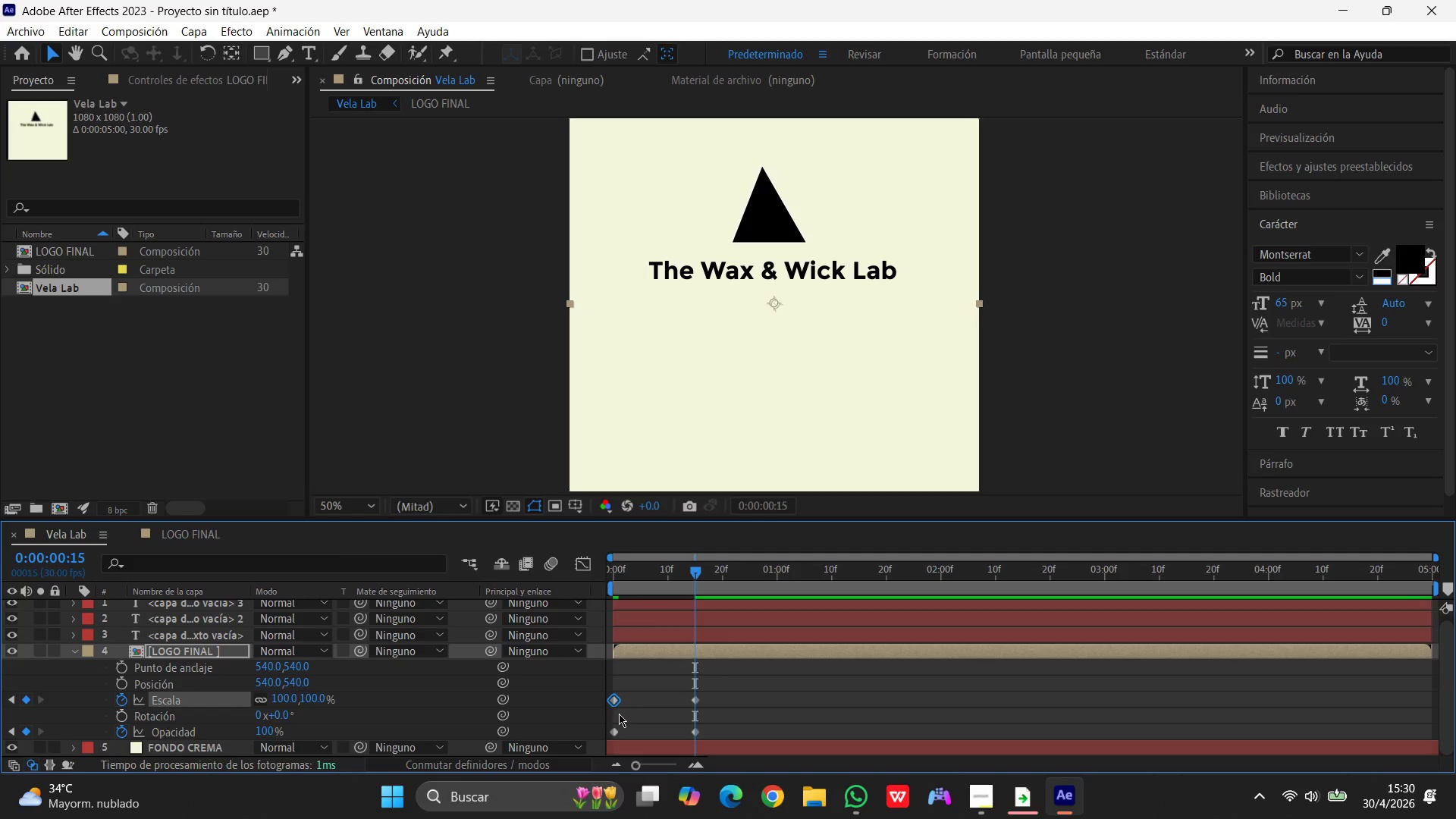 
hold_key(key=ShiftLeft, duration=1.06)
left_click([616, 733])
 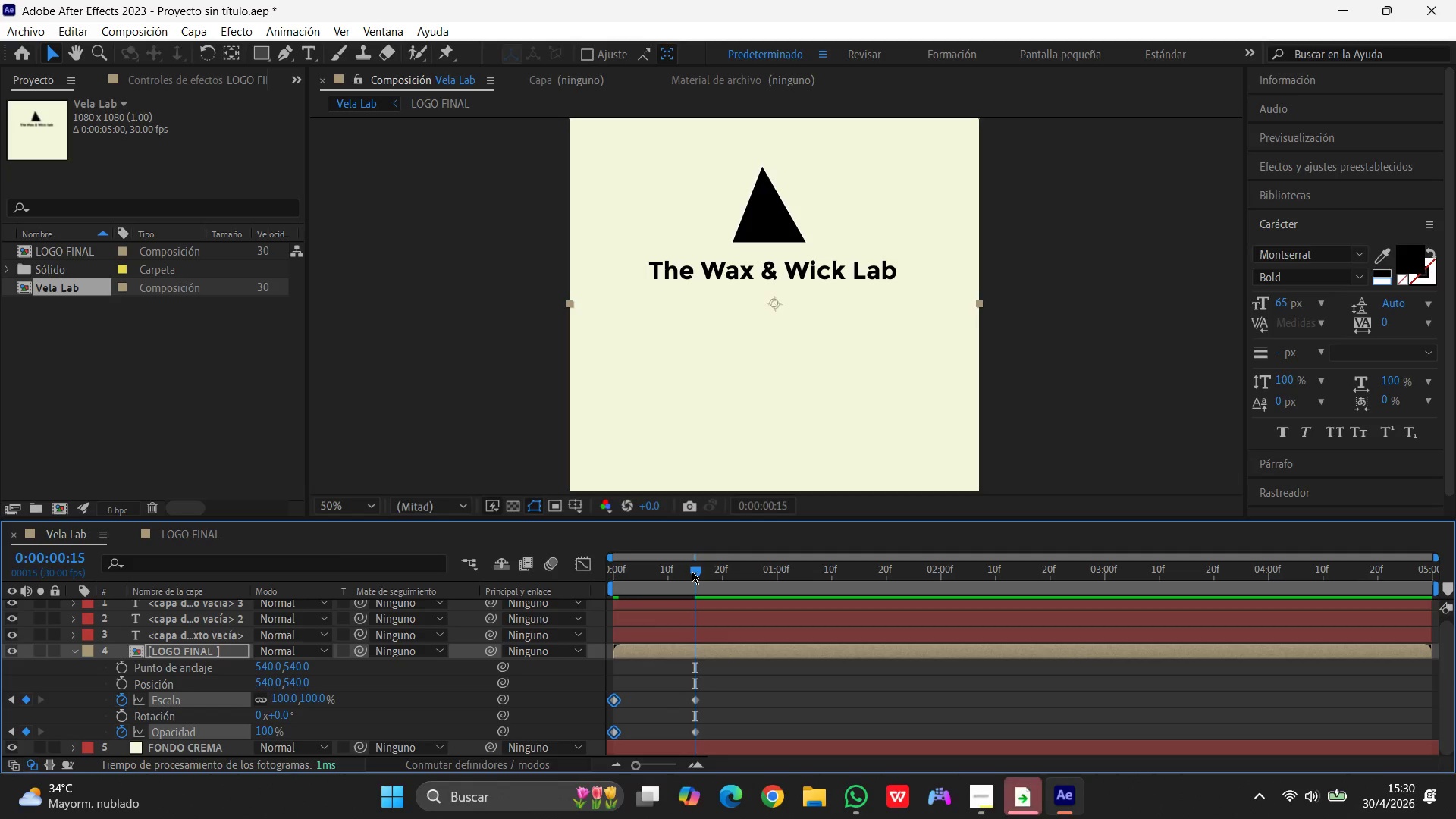 
left_click_drag(start_coordinate=[692, 571], to_coordinate=[766, 579])
 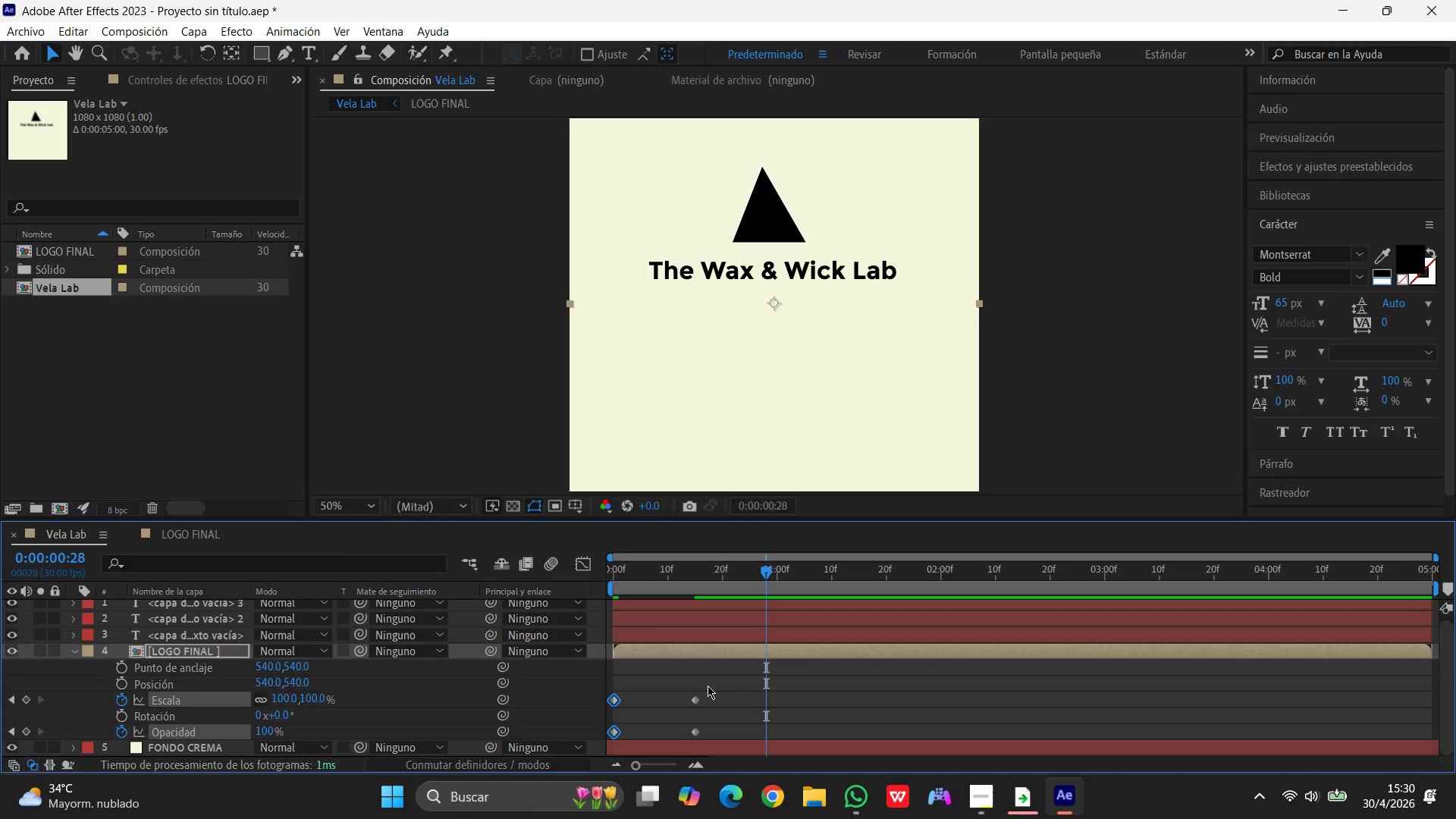 
hold_key(key=ShiftLeft, duration=1.51)
left_click([696, 698])
 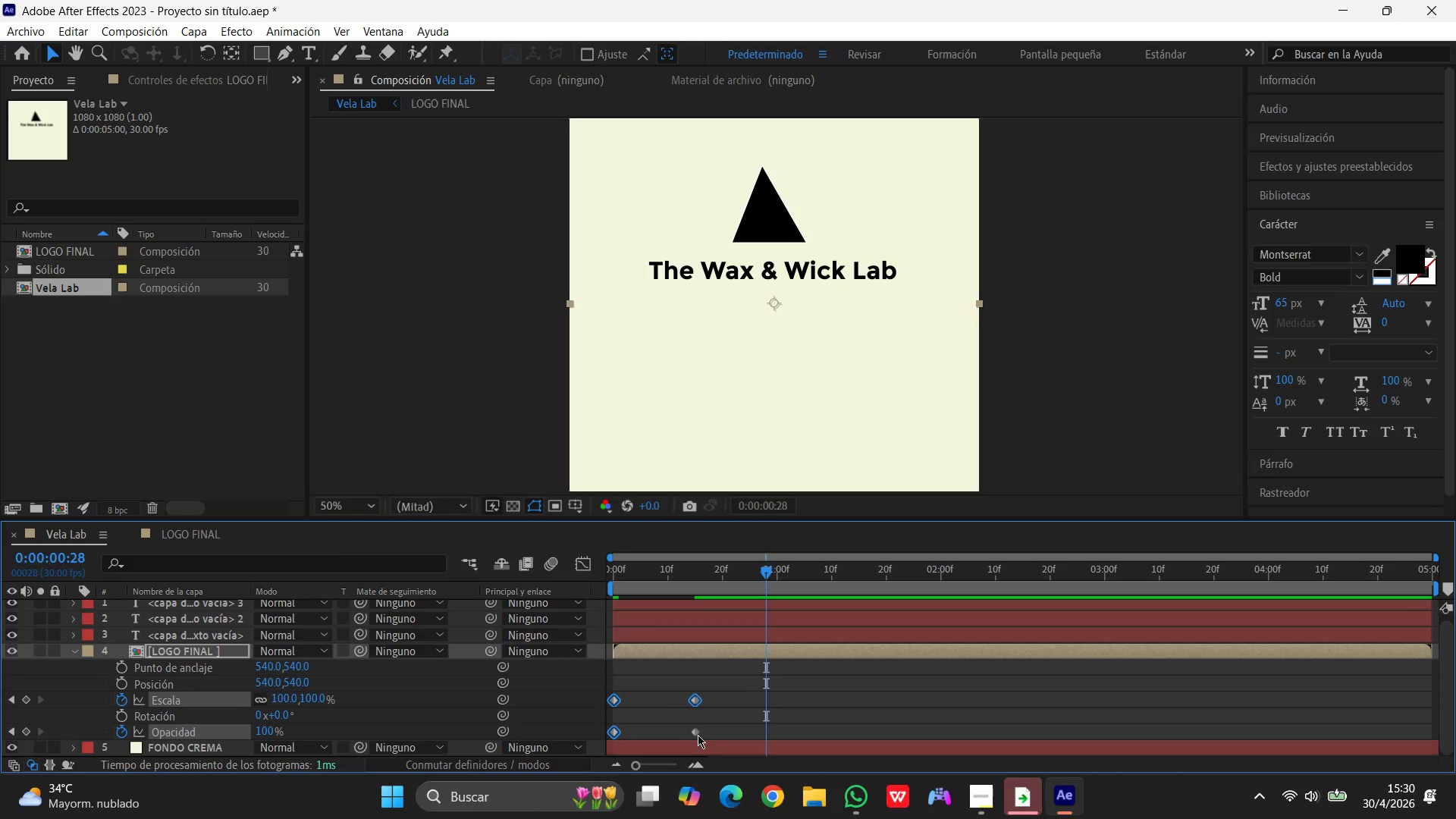 
left_click([698, 735])
 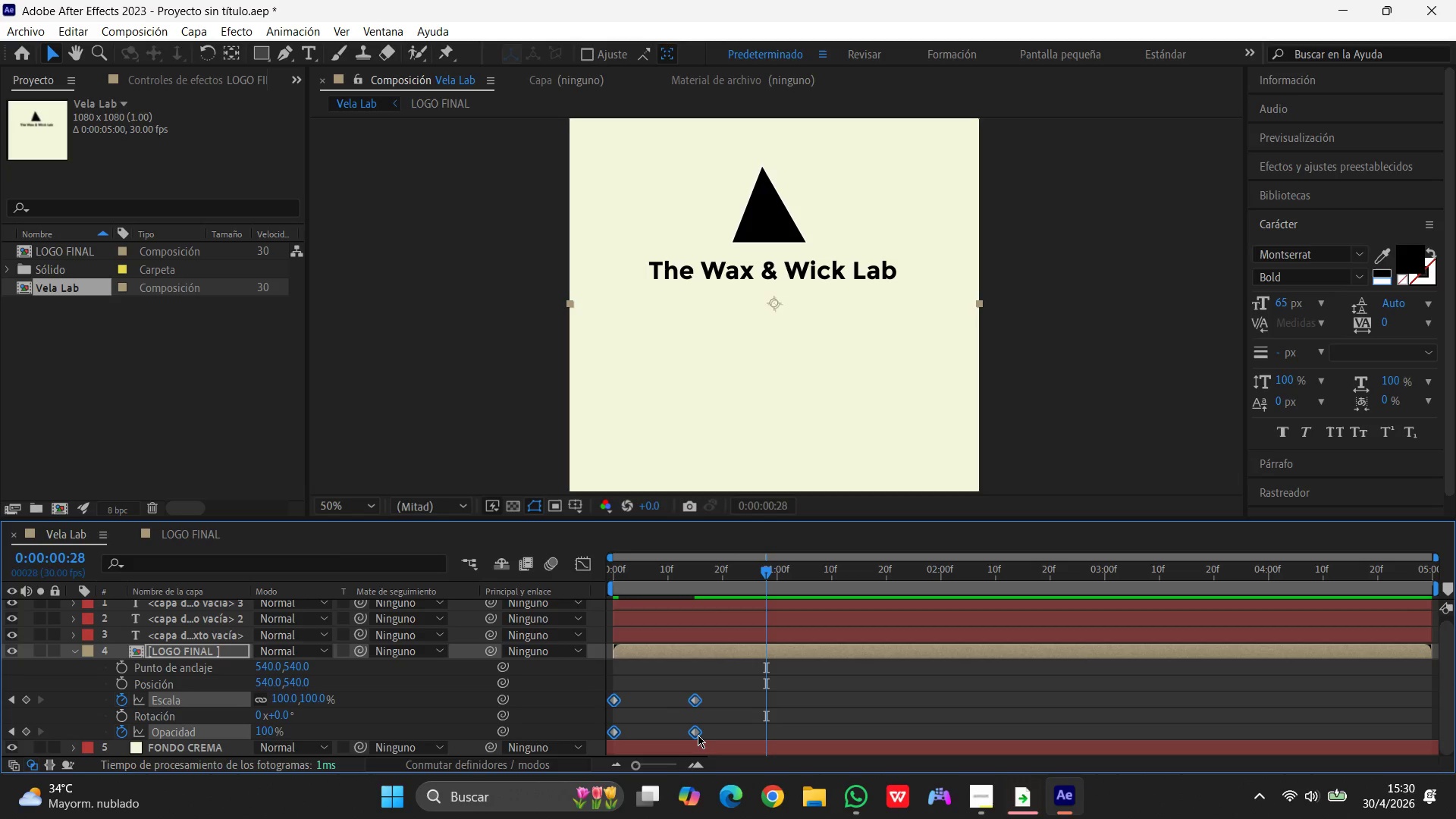 
key(Shift+ShiftLeft)
 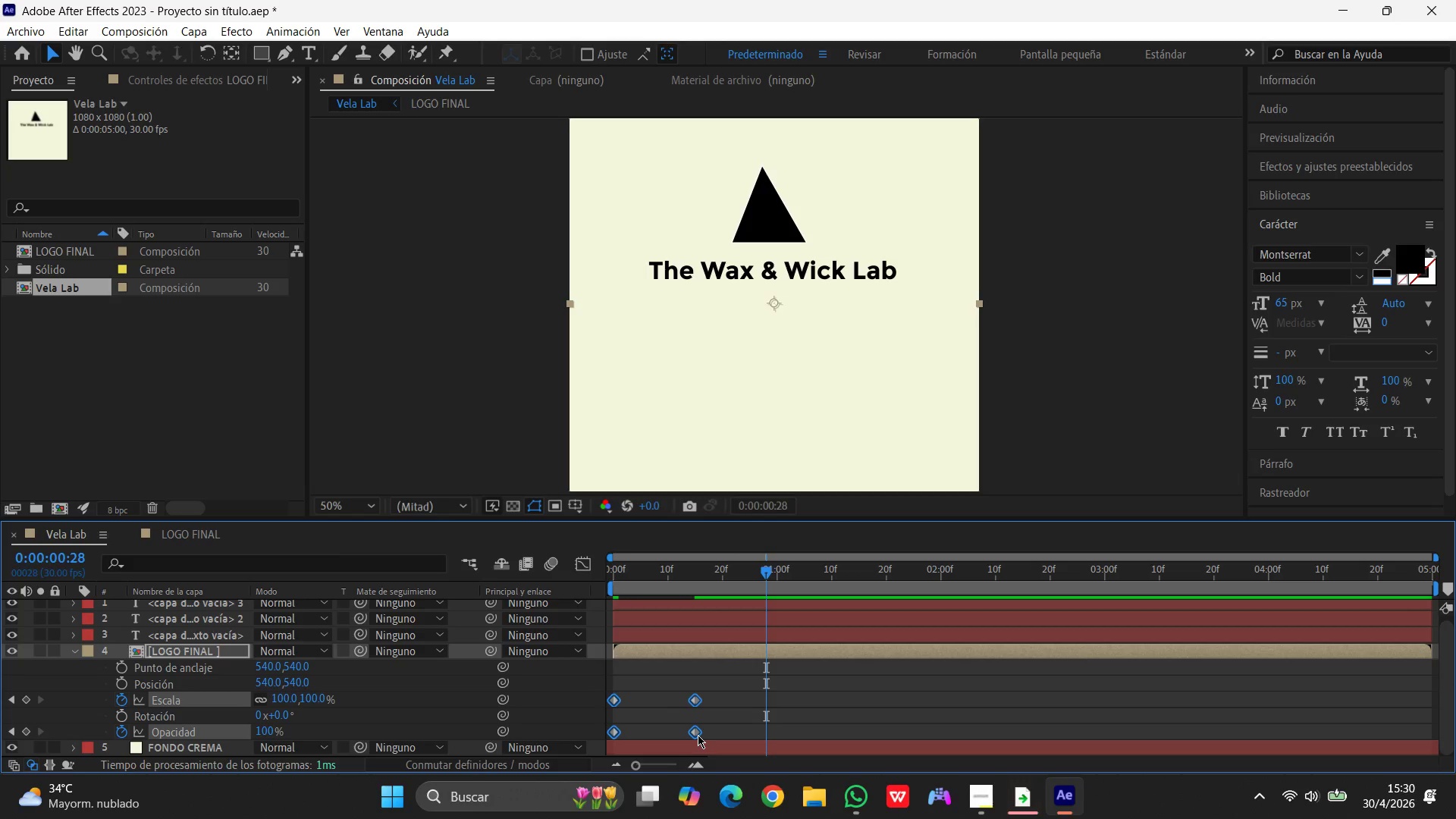 
key(Shift+ShiftLeft)
 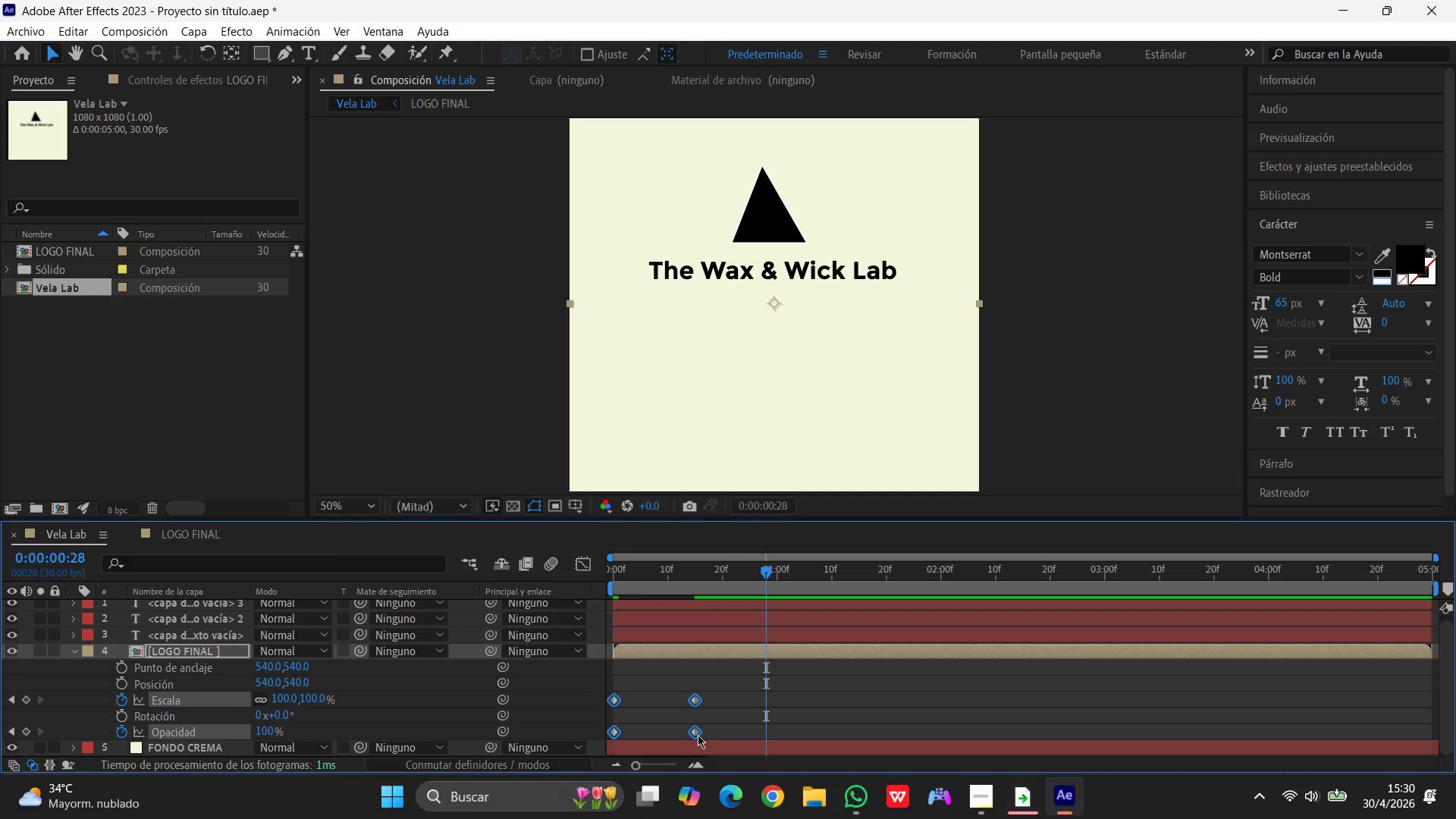 
key(Shift+ShiftLeft)
 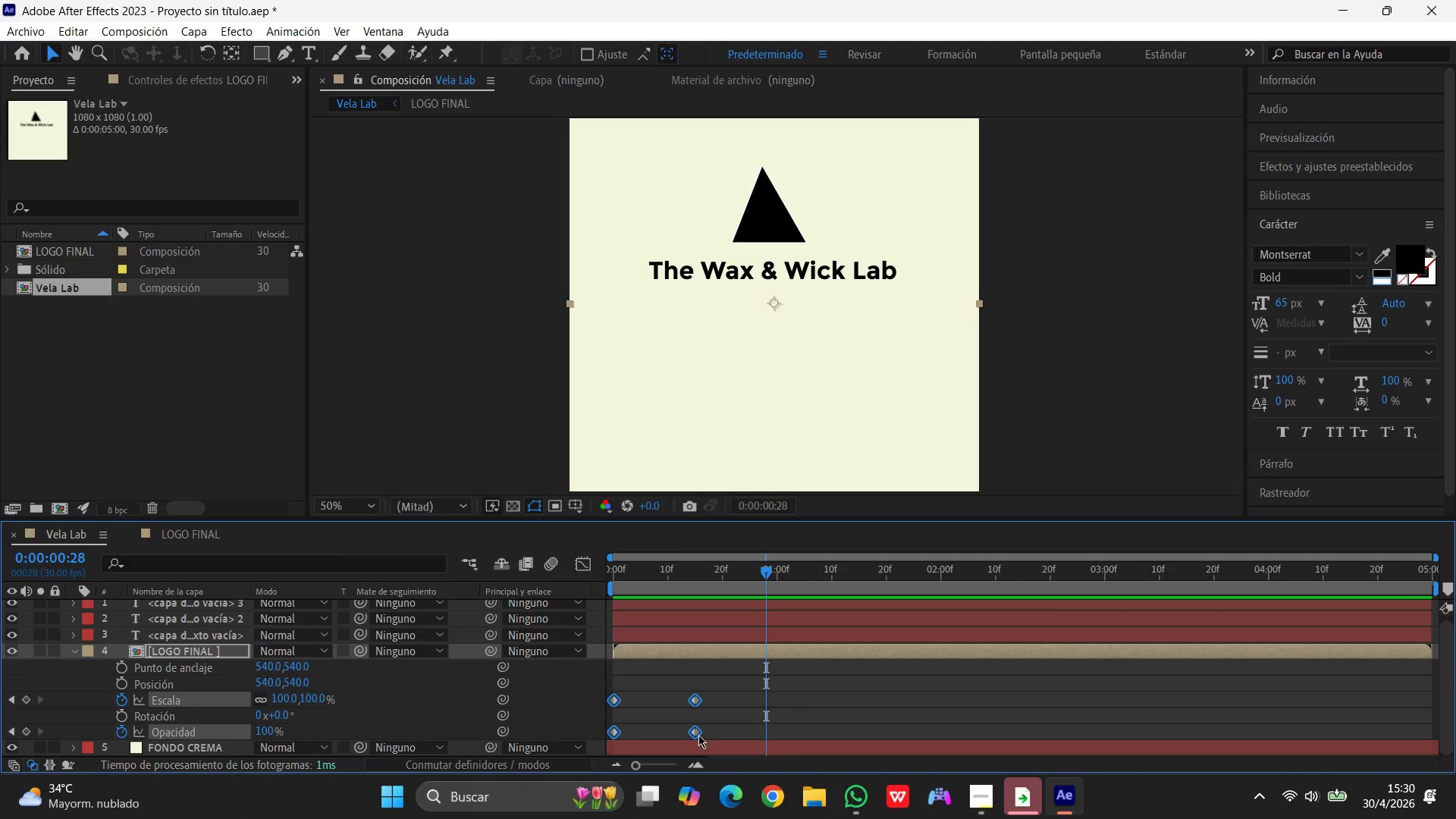 
wait(35.97)
 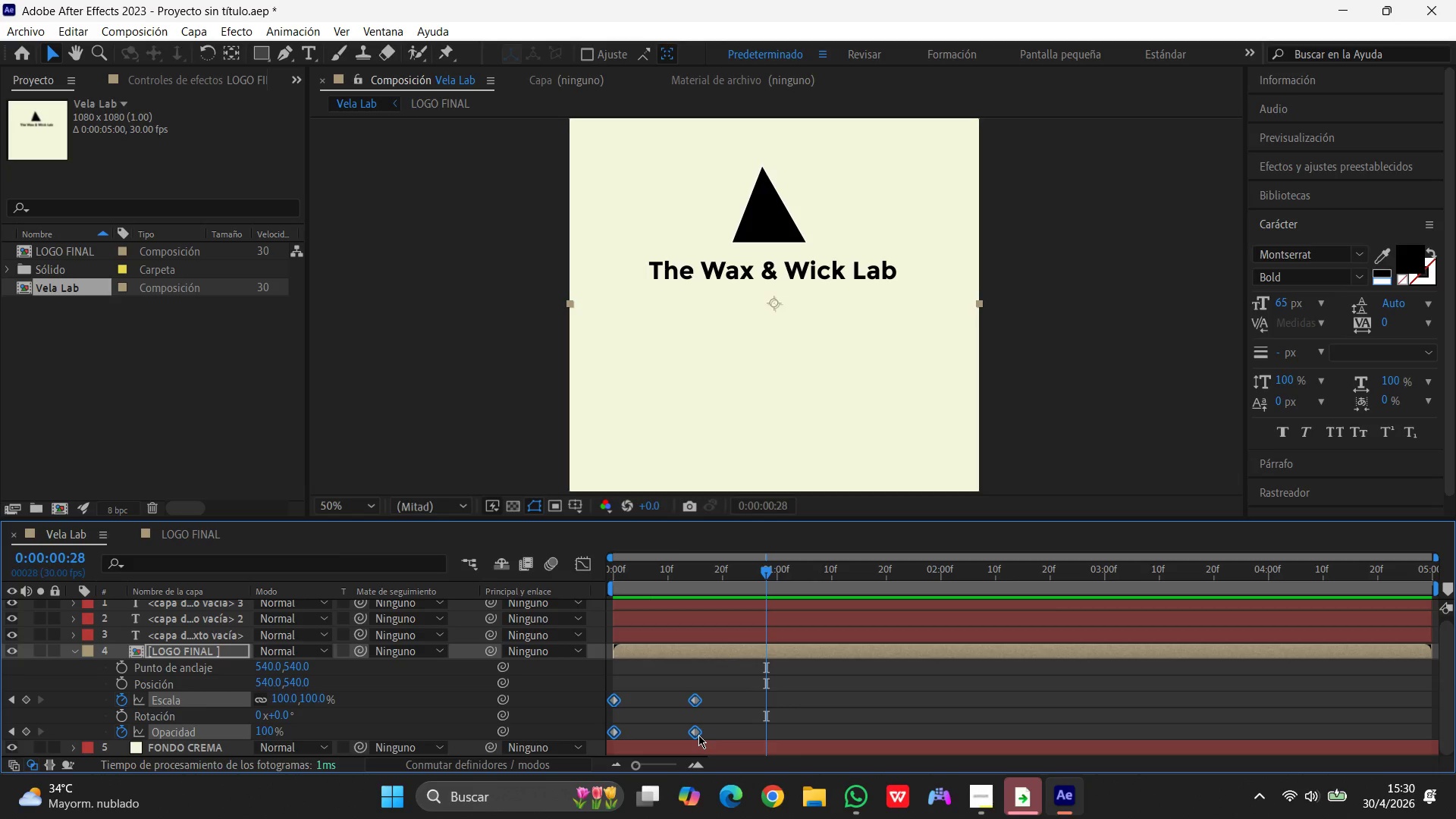 
right_click([695, 699])
 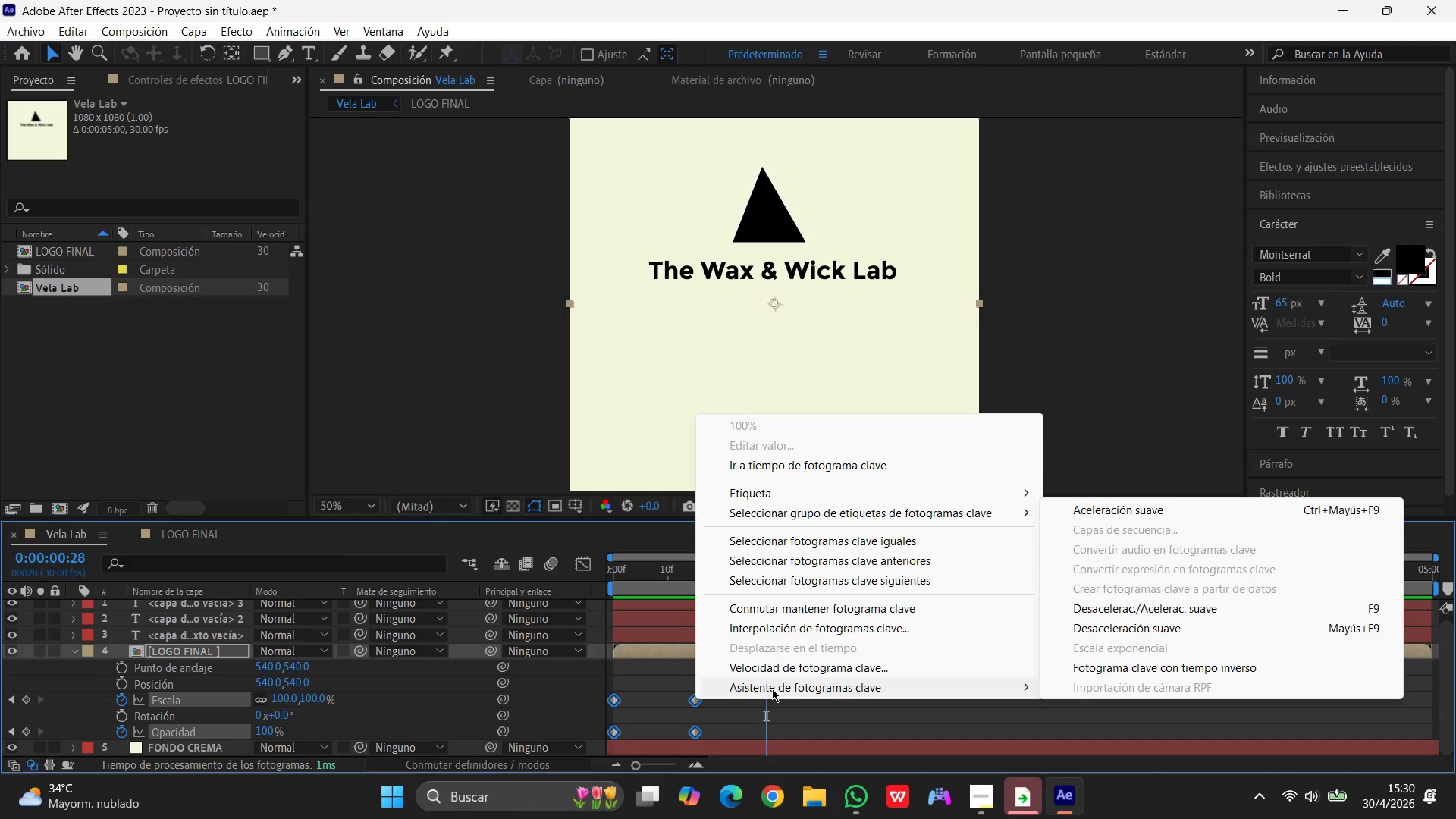 
left_click([772, 689])
 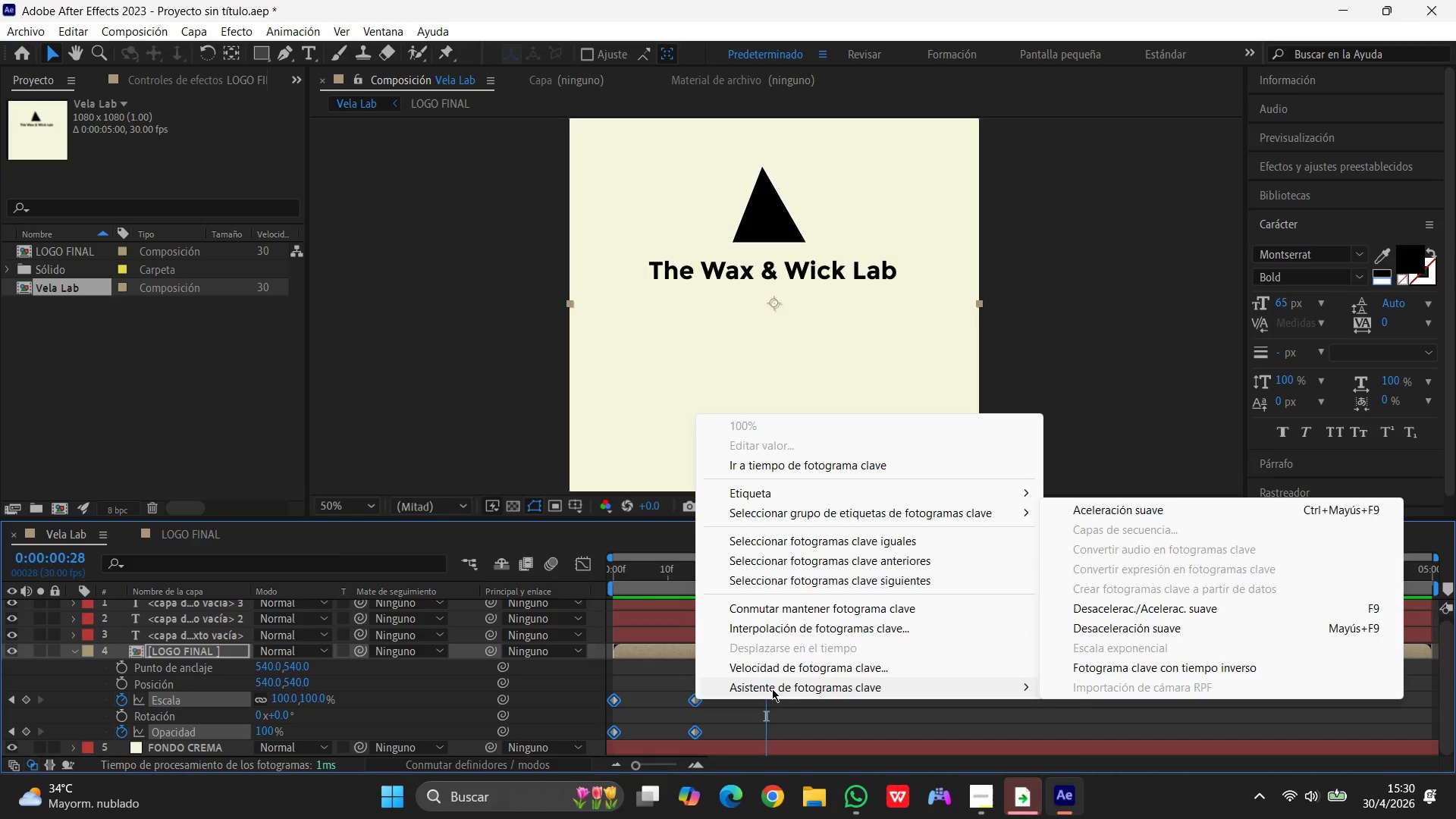 
wait(6.76)
 